 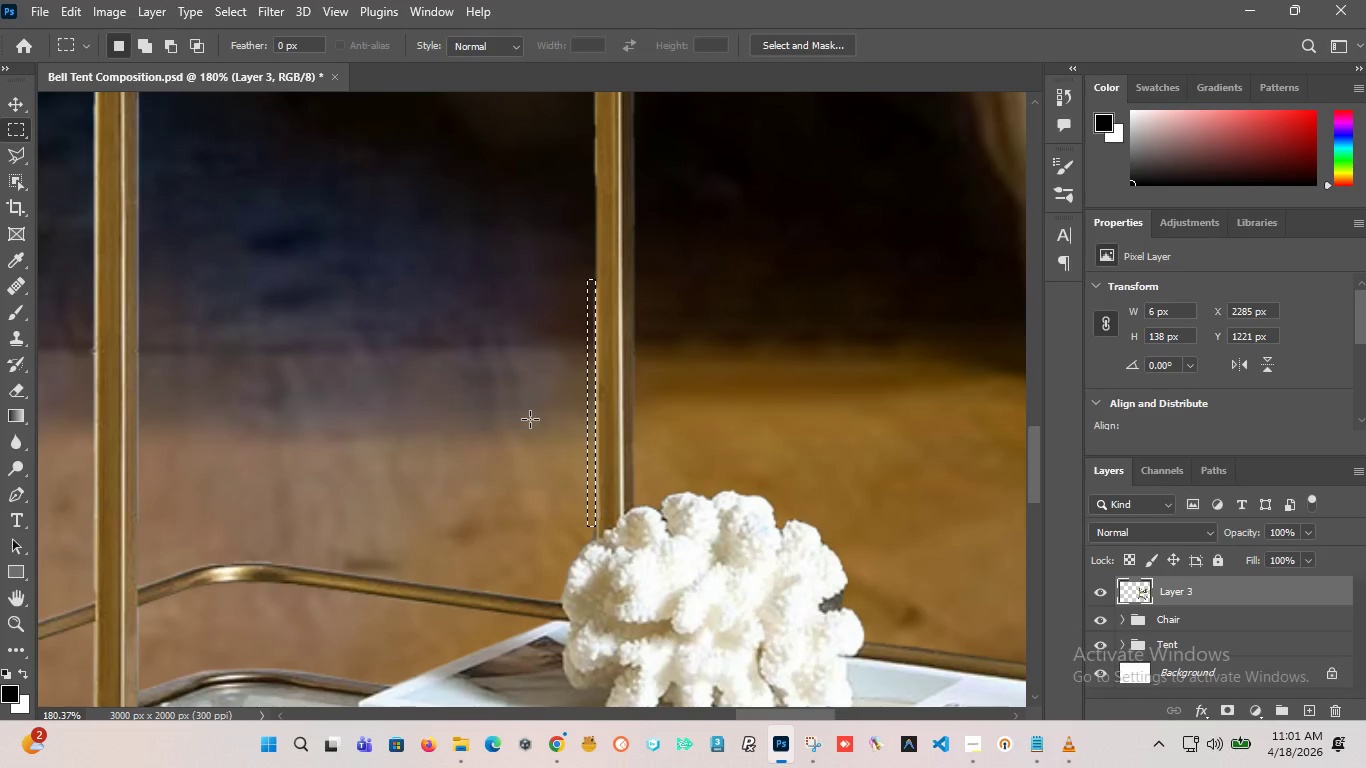 
key(Control+D)
 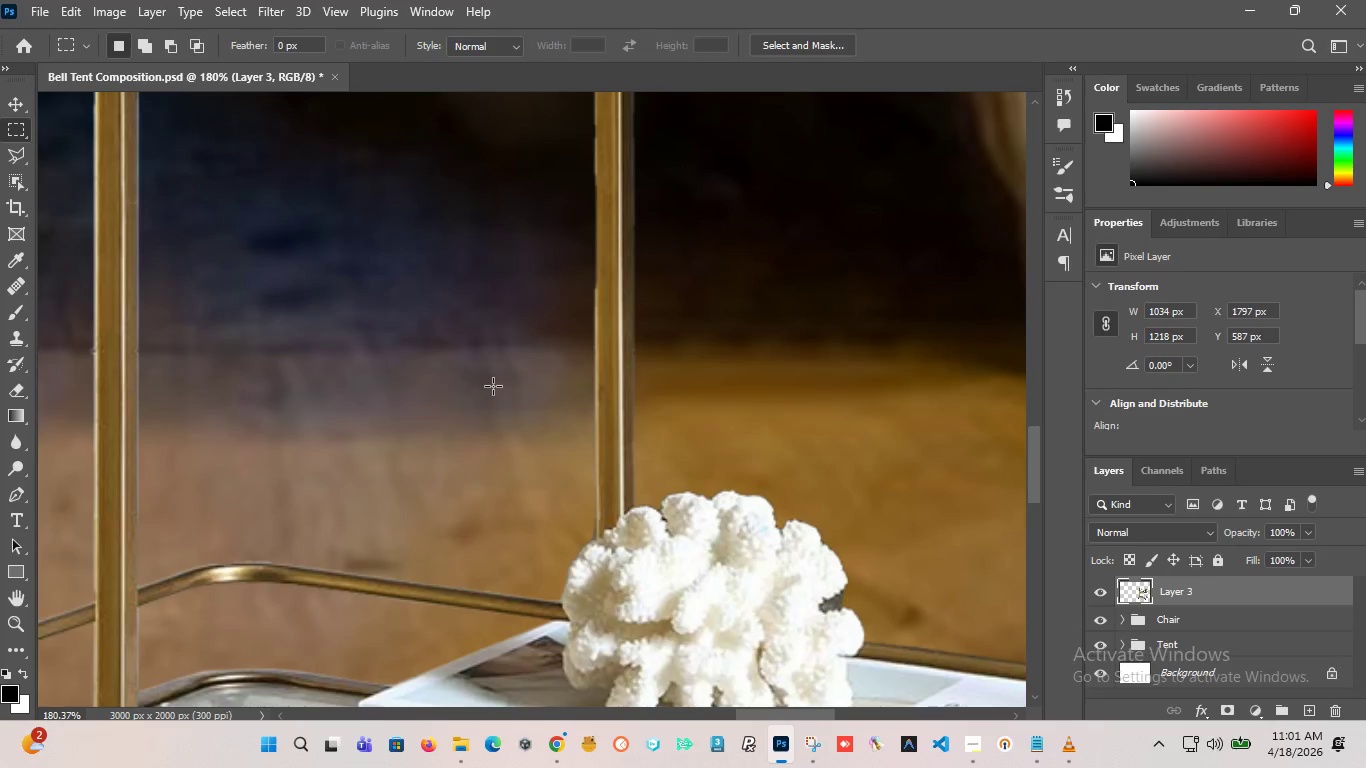 
hold_key(key=AltLeft, duration=11.06)
scroll: coordinate [566, 399], scroll_direction: down, amount: 16.0
 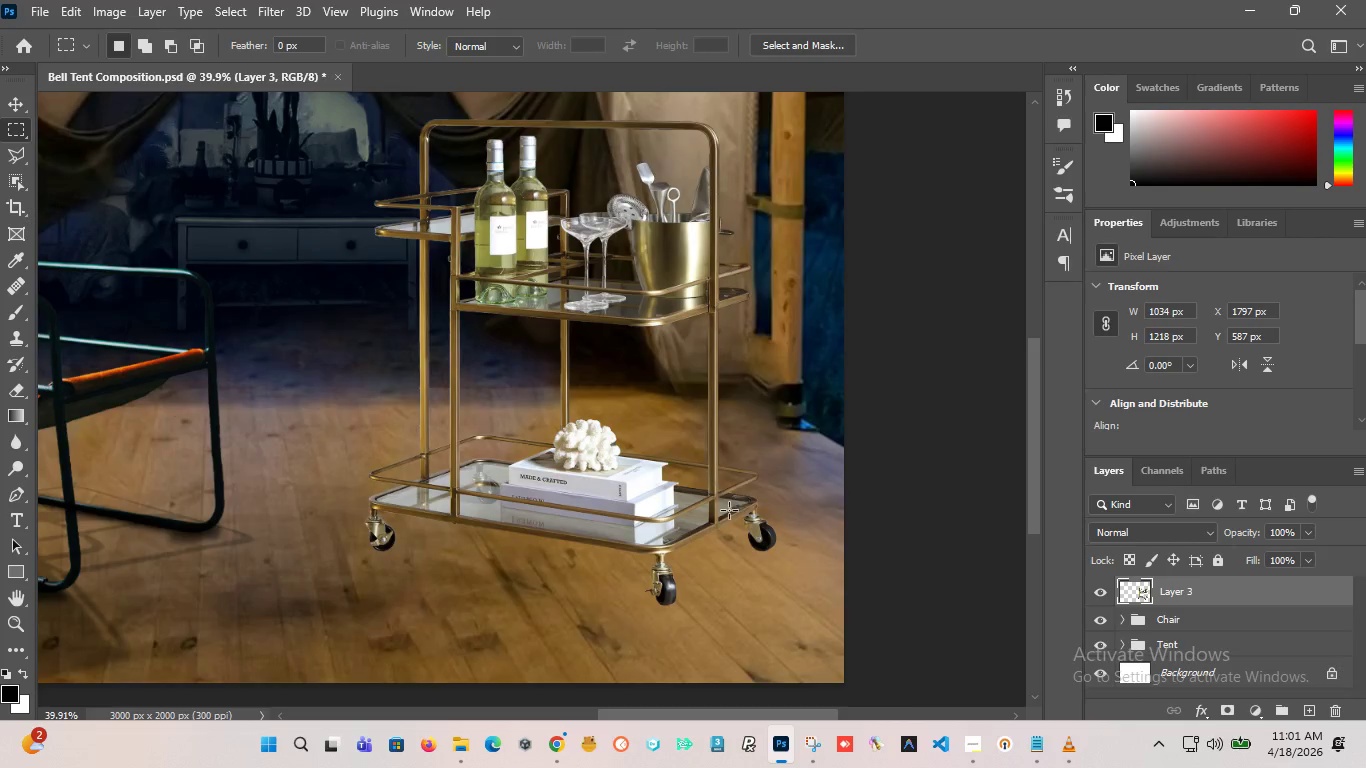 
scroll: coordinate [721, 523], scroll_direction: up, amount: 16.0
 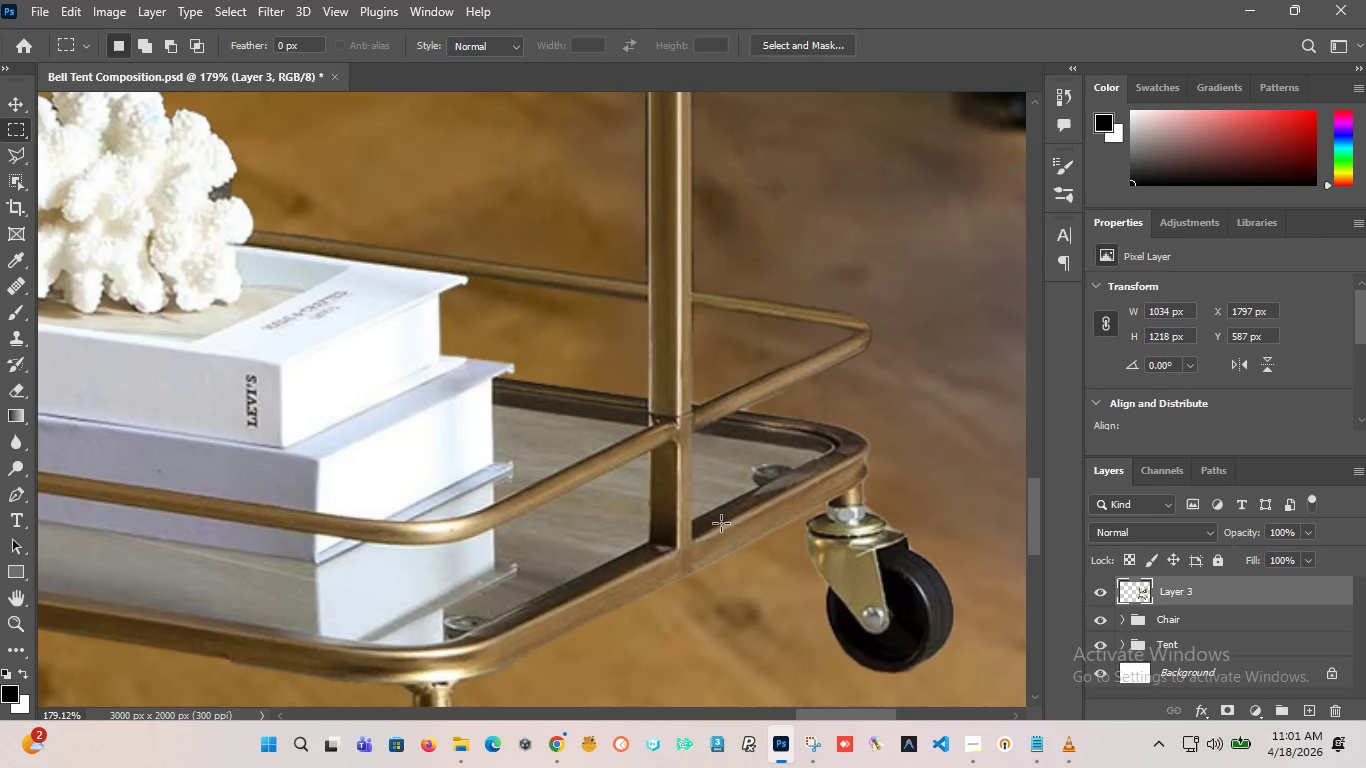 
scroll: coordinate [755, 486], scroll_direction: down, amount: 12.0
 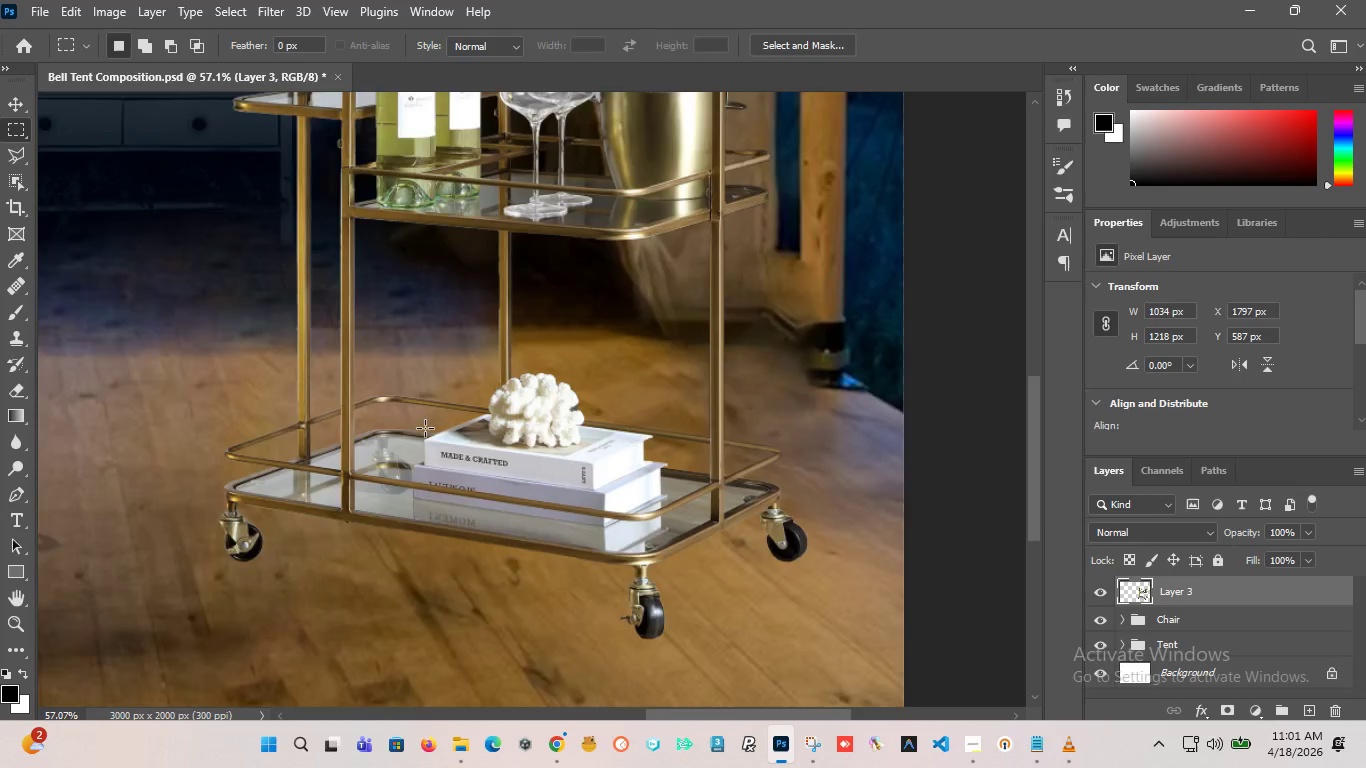 
scroll: coordinate [228, 428], scroll_direction: up, amount: 8.0
 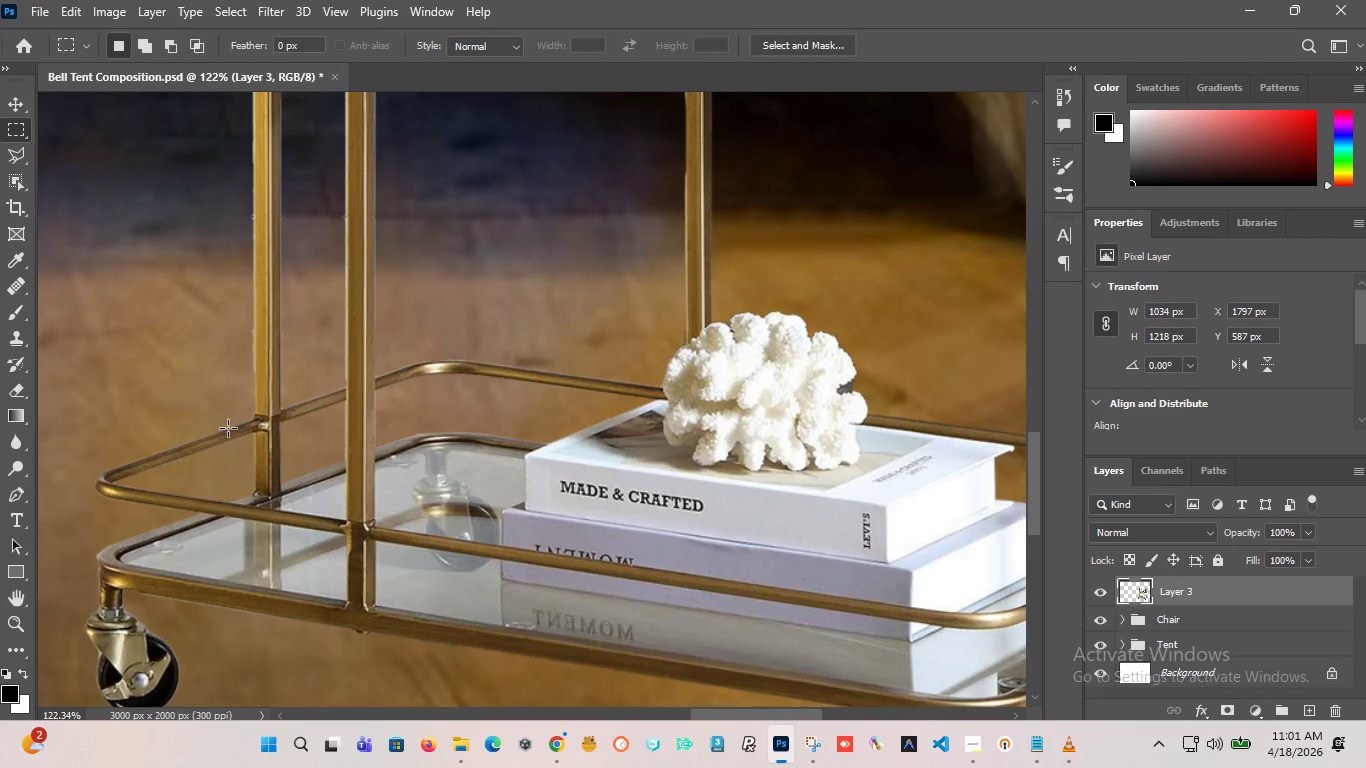 
scroll: coordinate [228, 428], scroll_direction: down, amount: 6.0
 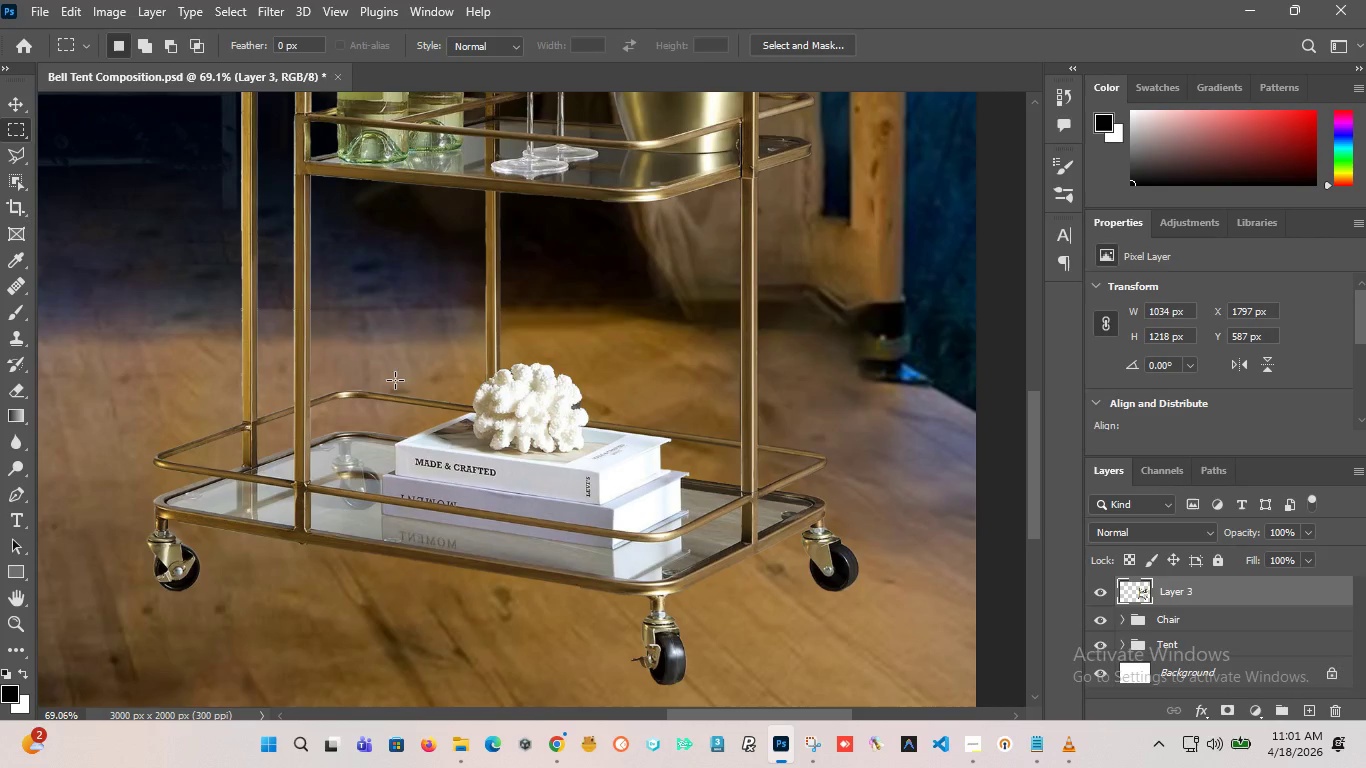 
hold_key(key=AltLeft, duration=5.48)
scroll: coordinate [617, 398], scroll_direction: down, amount: 12.0
 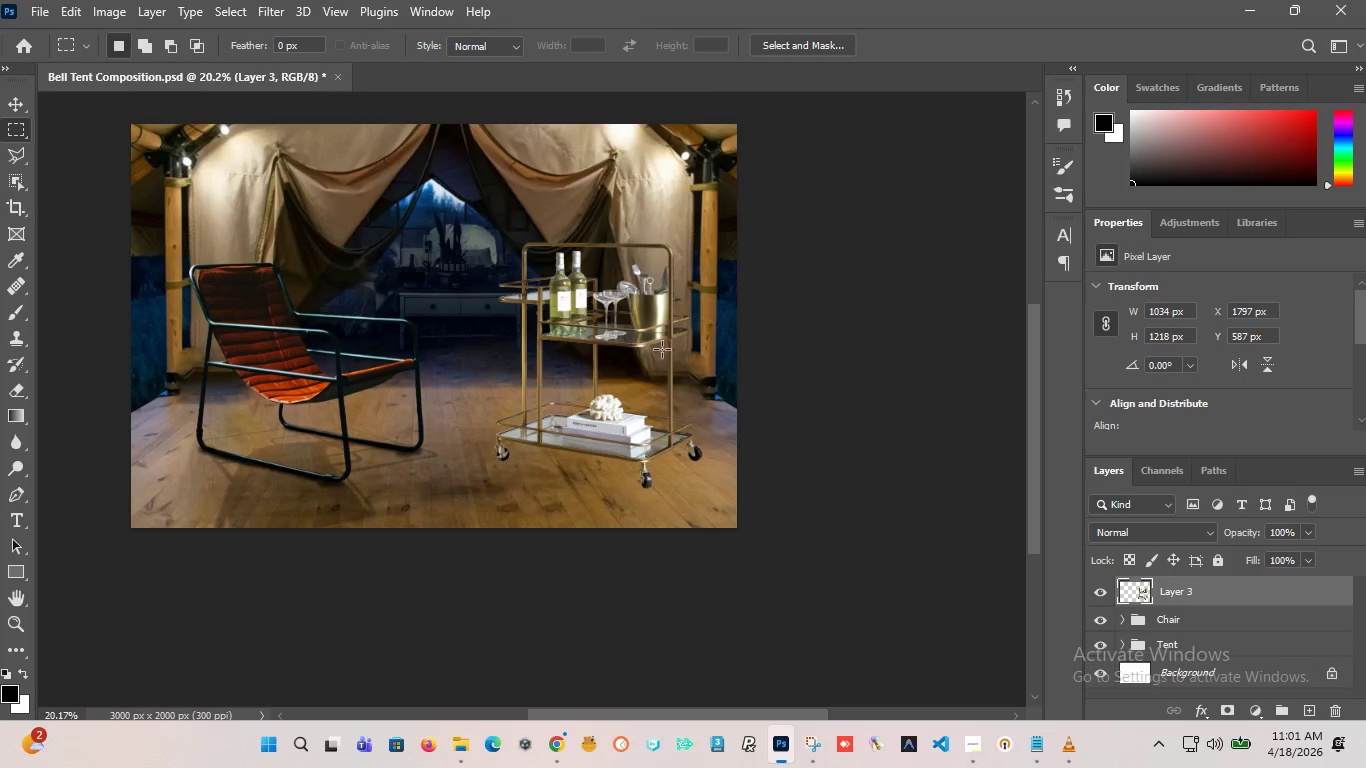 
key(Control+T)
 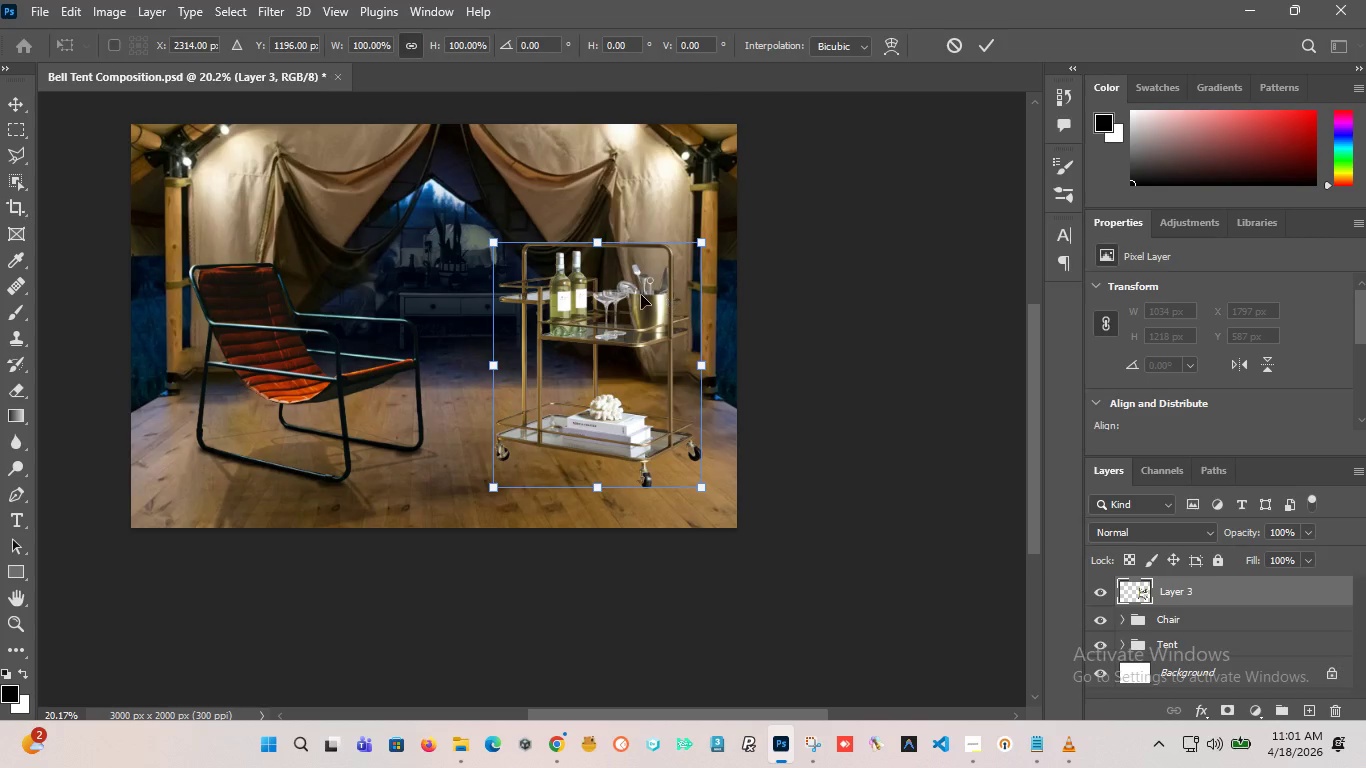 
right_click([641, 295])
 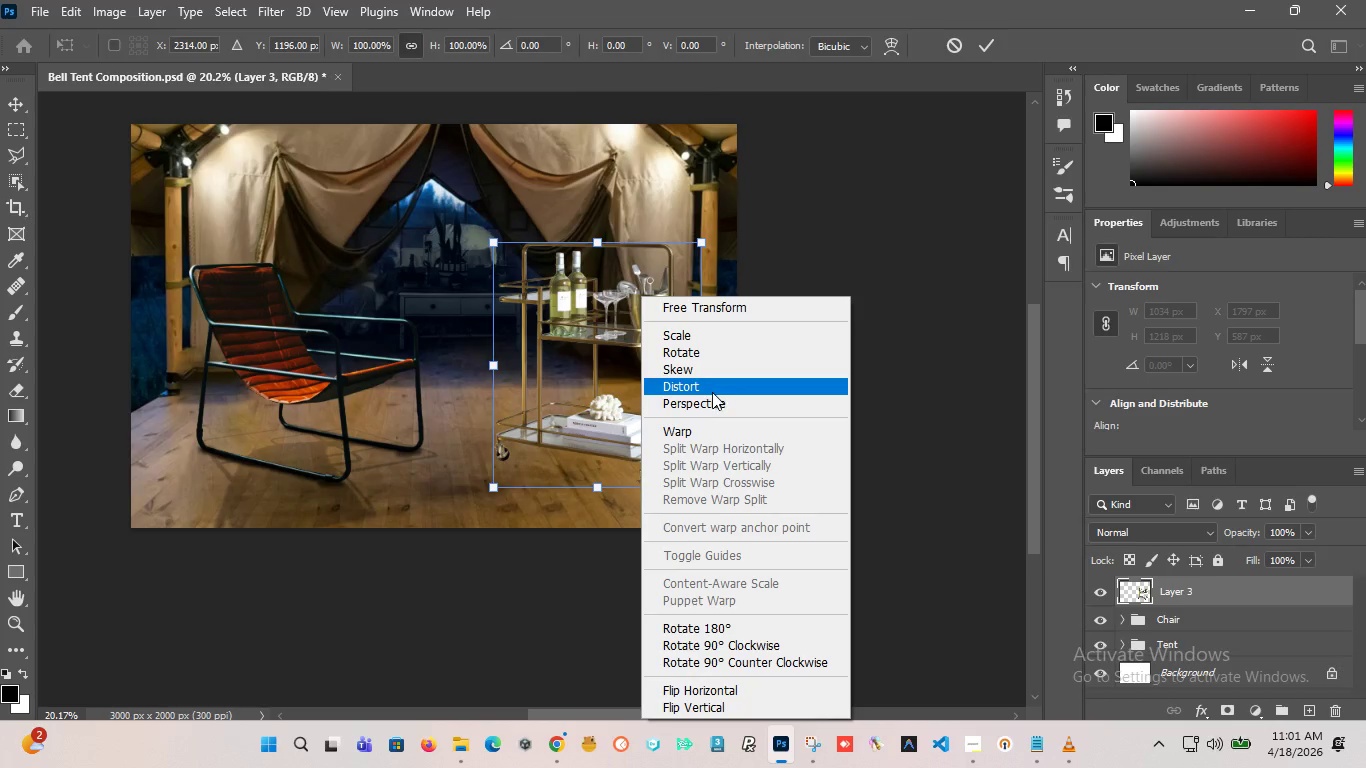 
left_click([711, 396])
 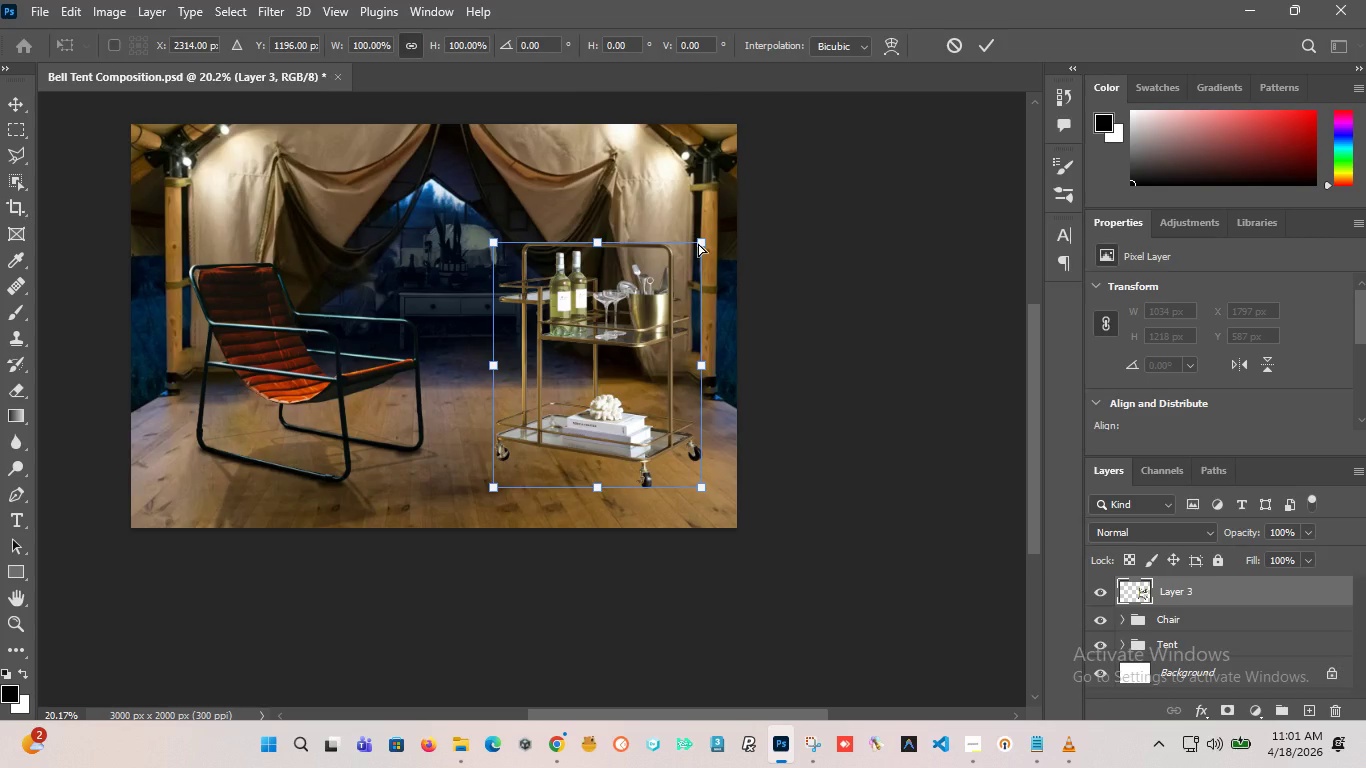 
left_click_drag(start_coordinate=[698, 243], to_coordinate=[685, 245])
 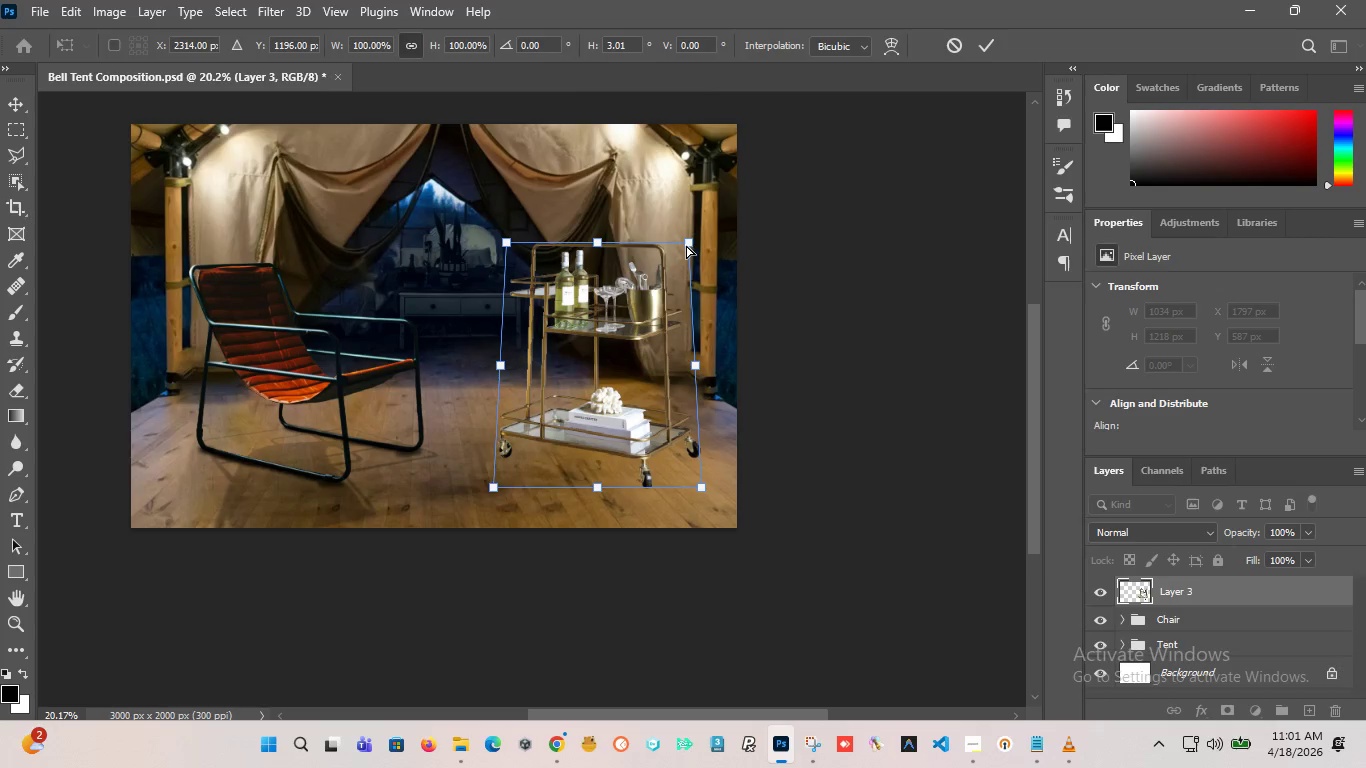 
key(Control+Z)
 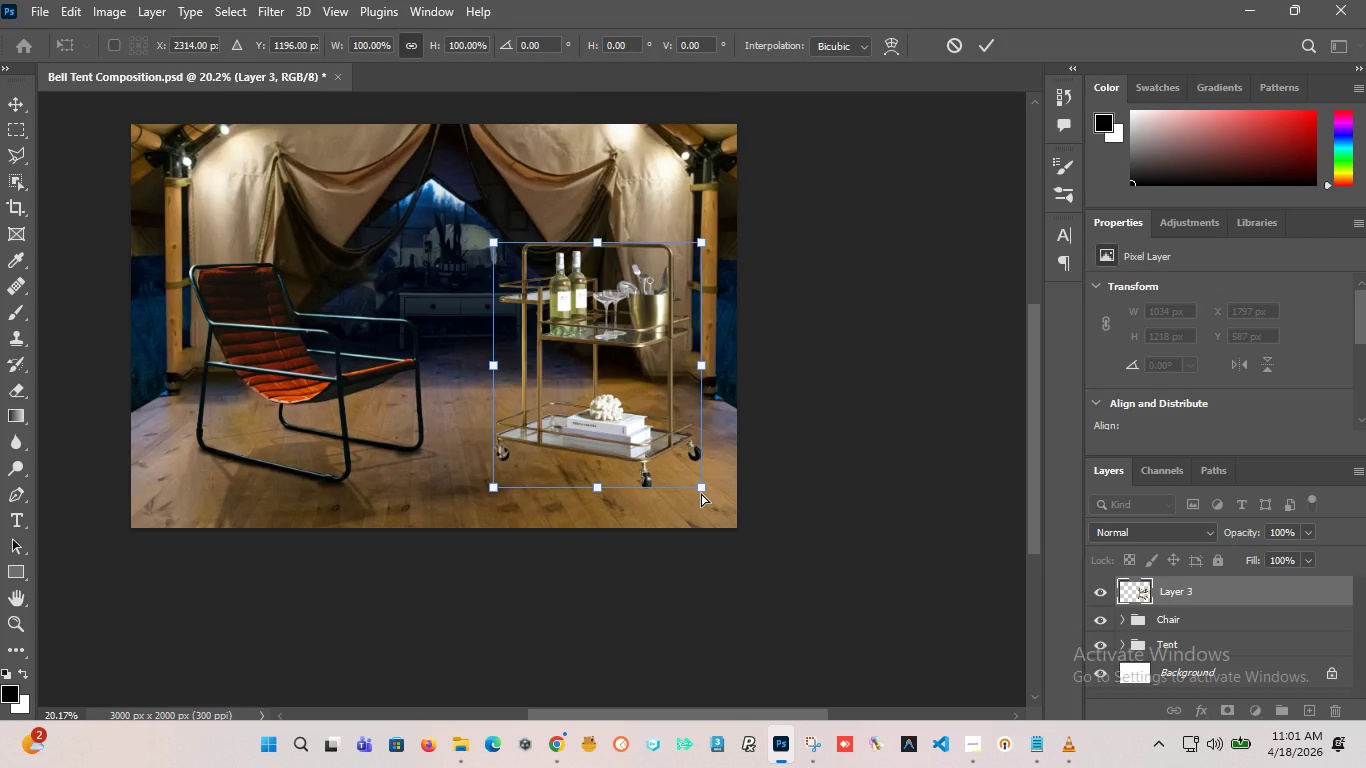 
left_click_drag(start_coordinate=[701, 493], to_coordinate=[705, 500])
 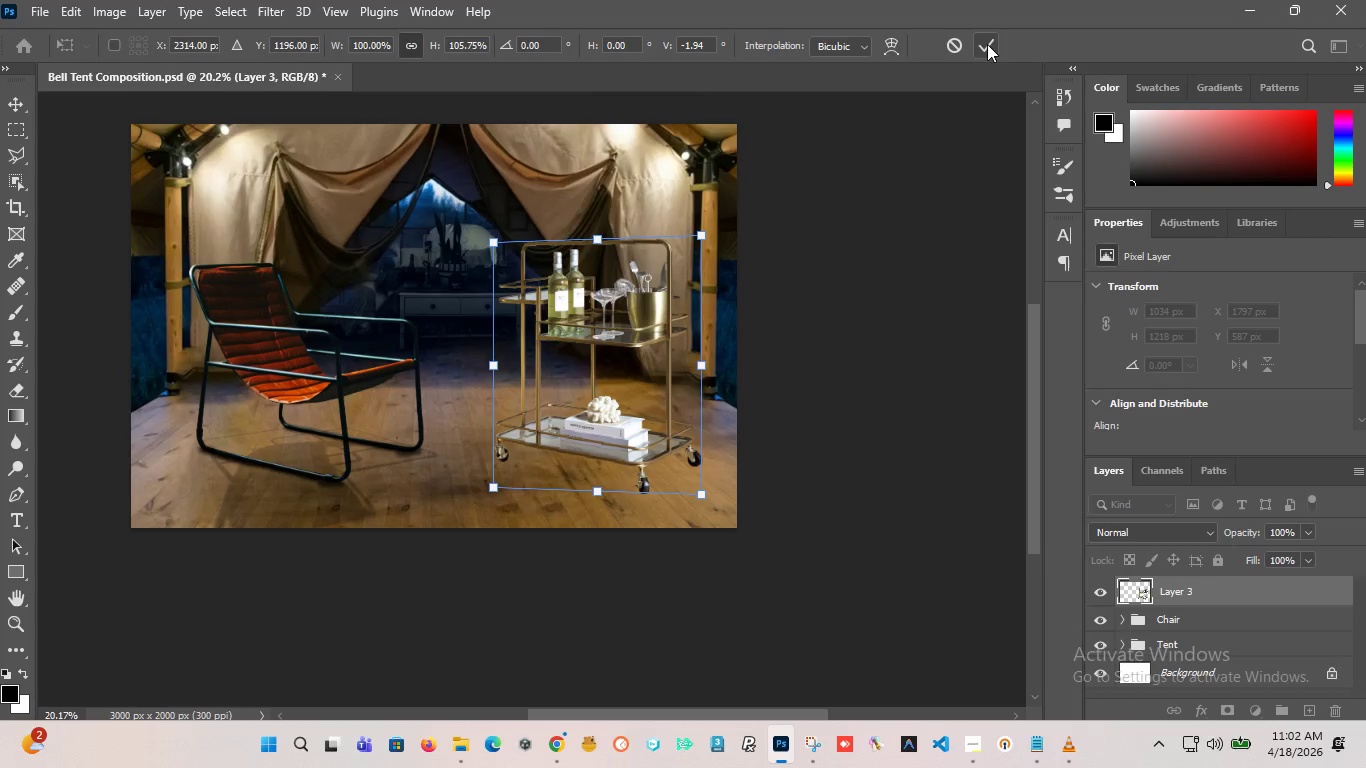 
left_click([988, 44])
 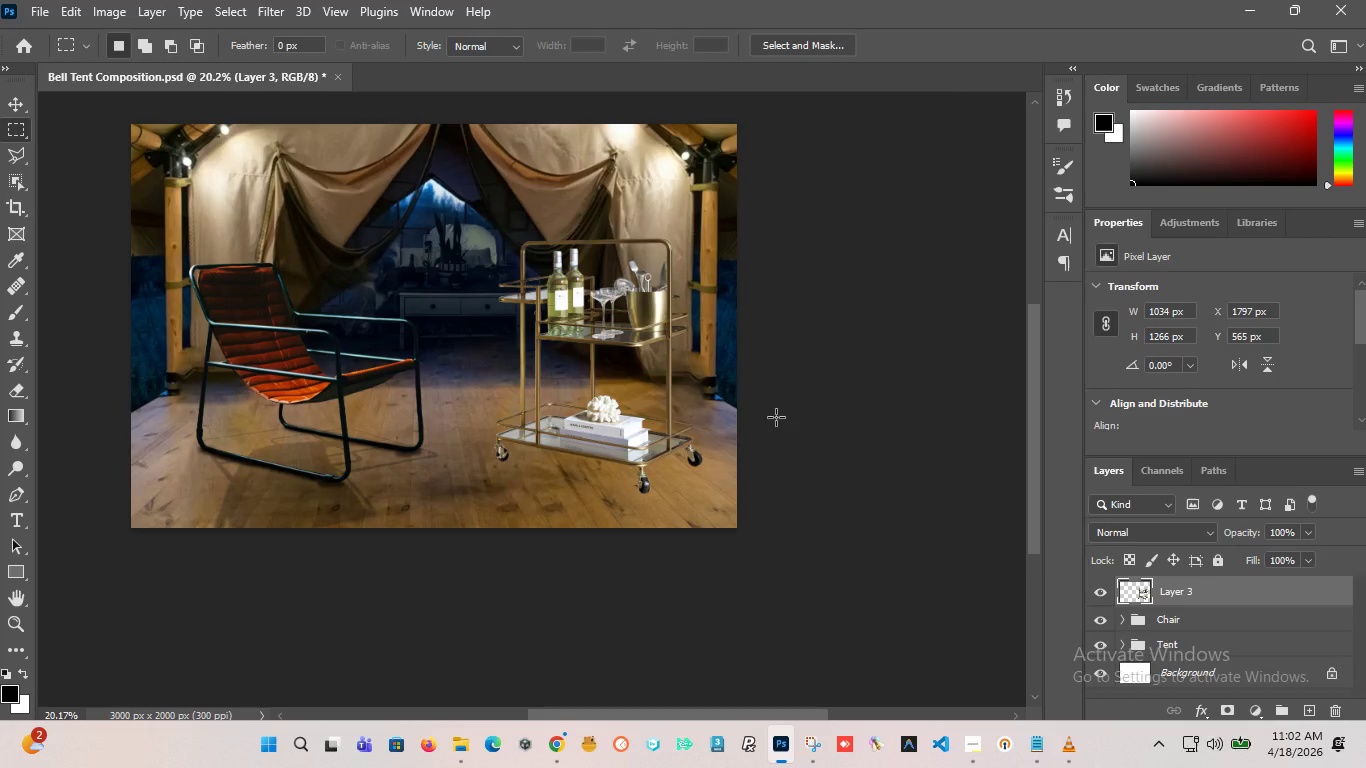 
key(Control+Z)
 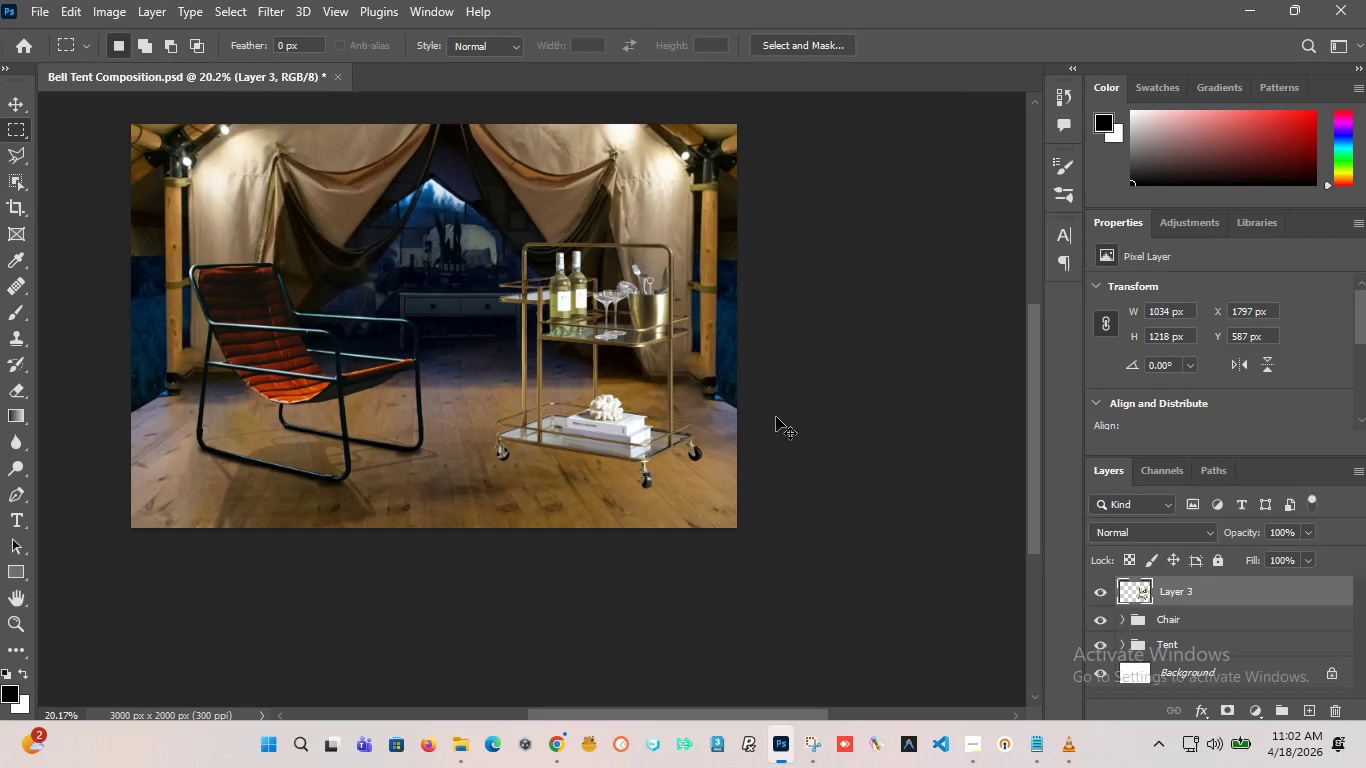 
key(Control+Z)
 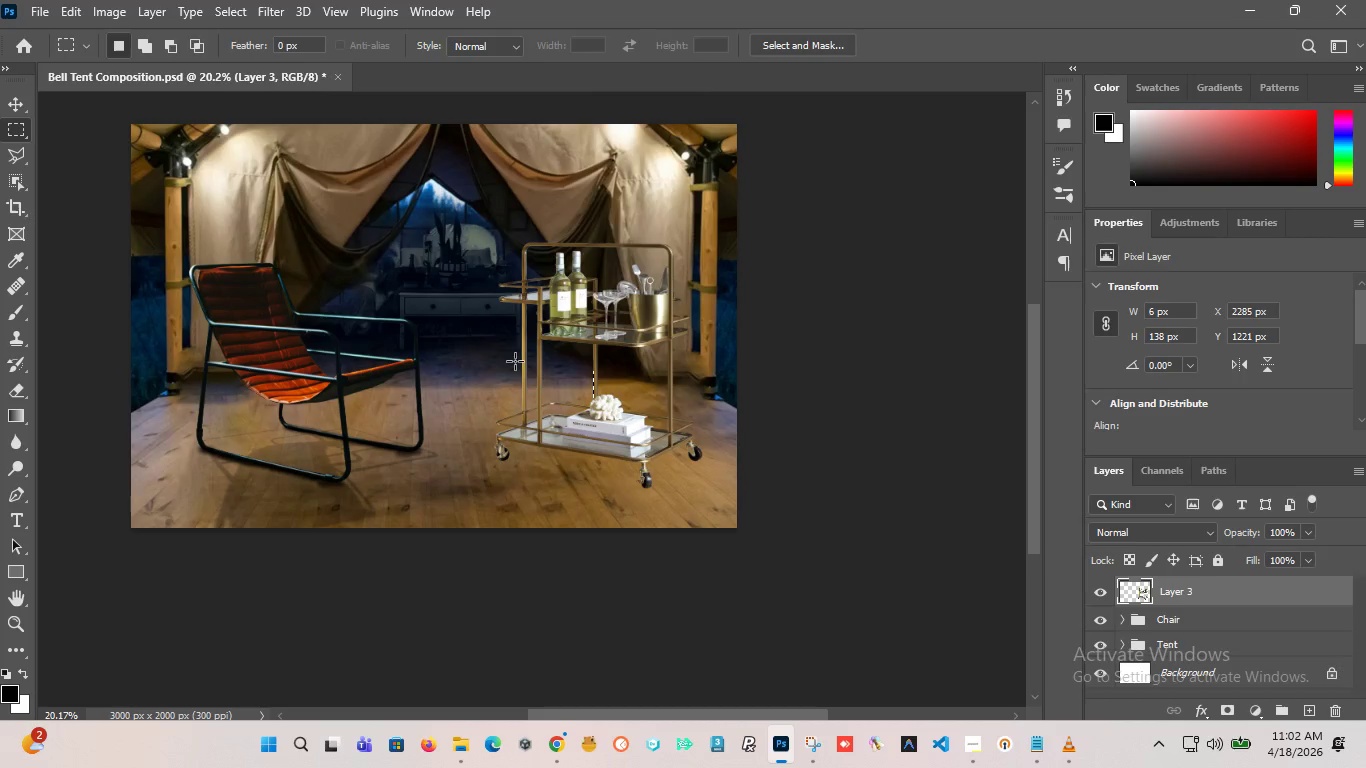 
double_click([528, 415])
 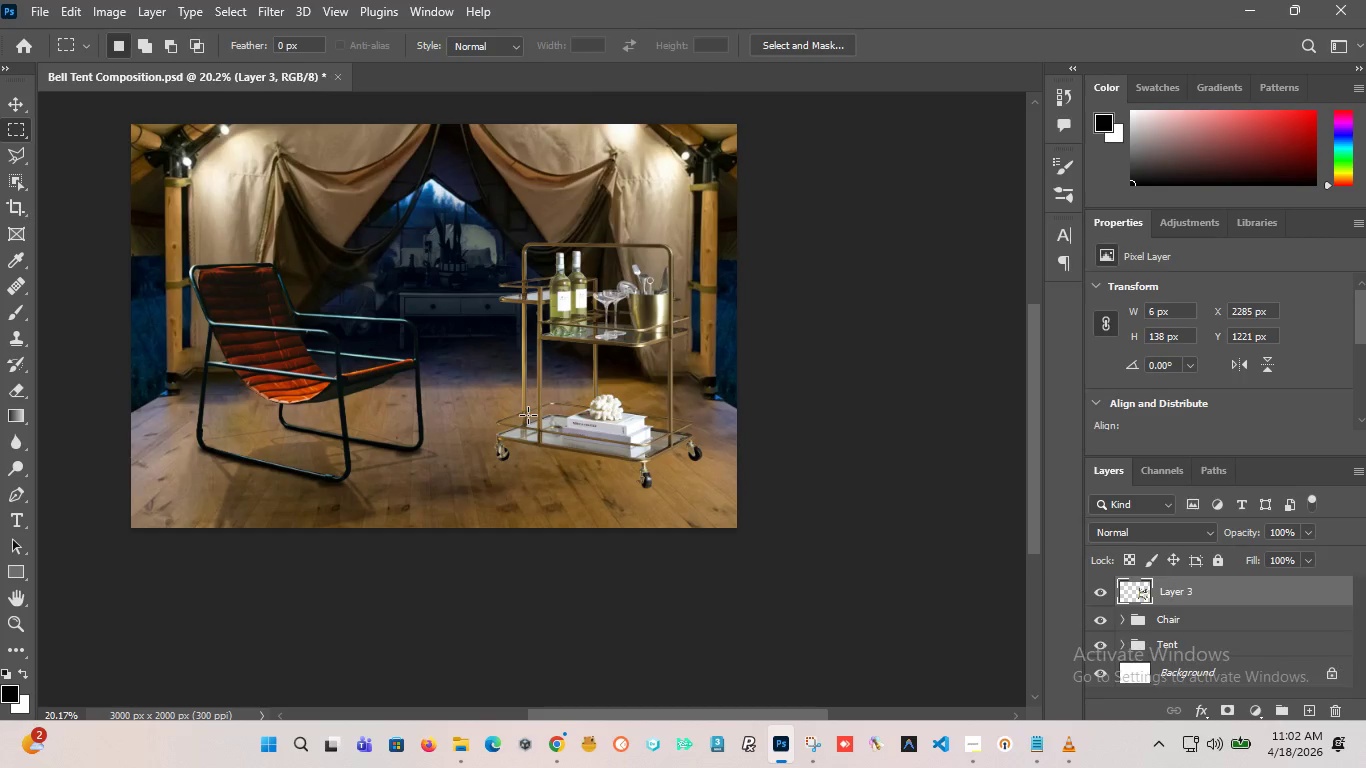 
key(Control+D)
 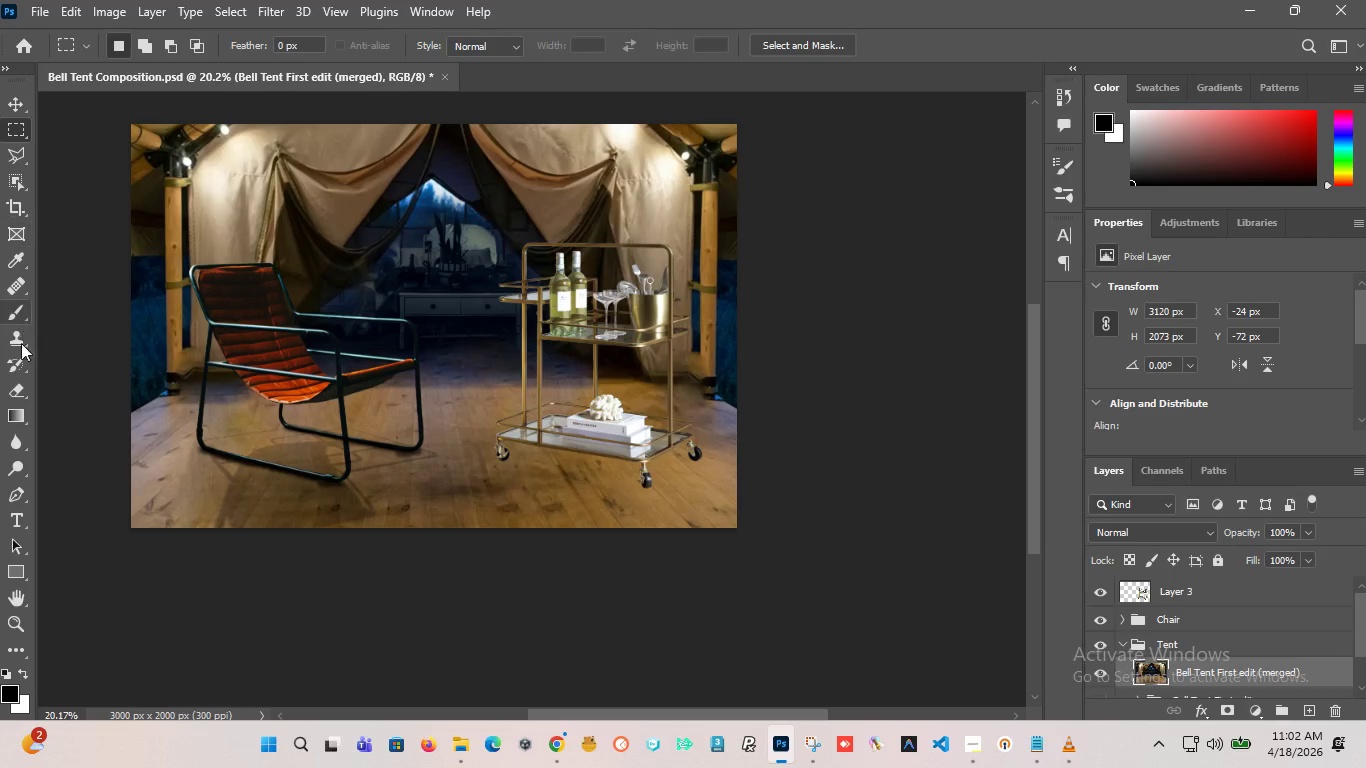 
left_click([17, 447])
 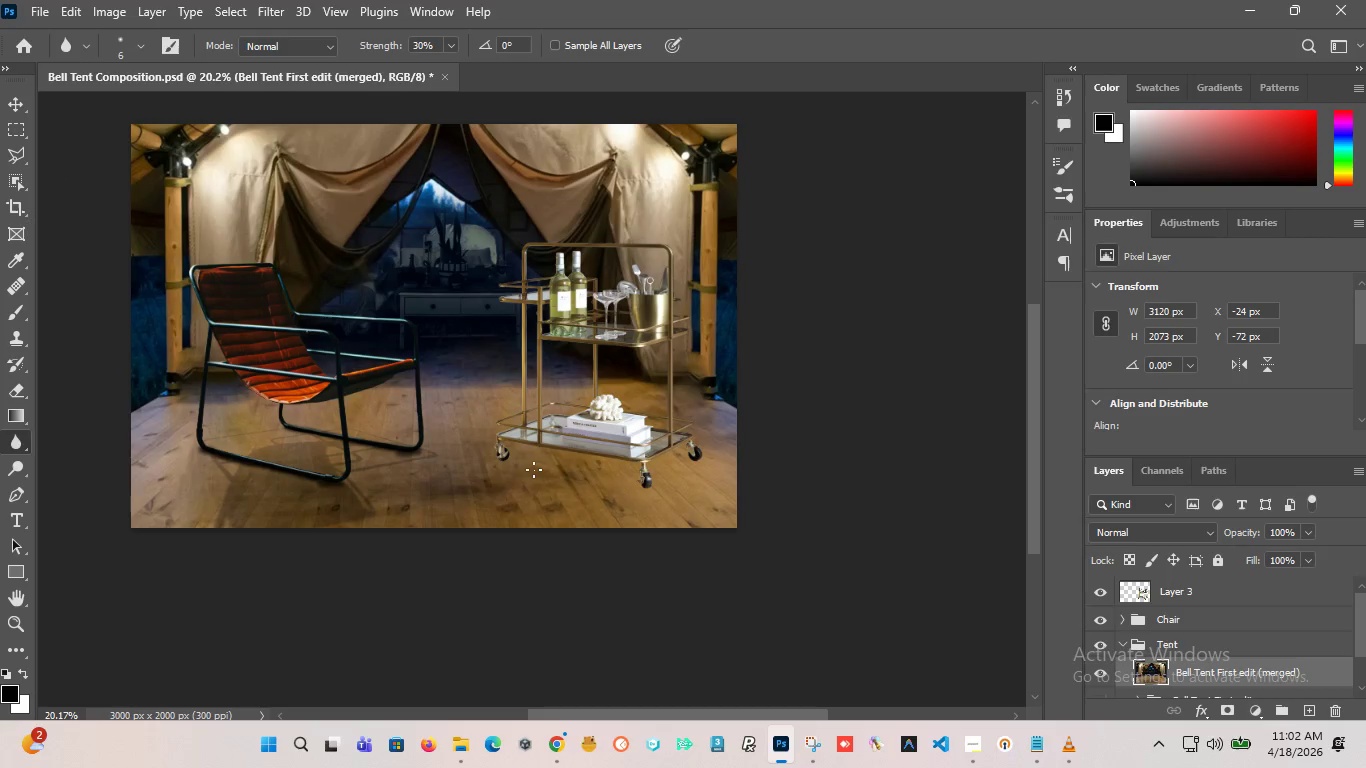 
hold_key(key=AltLeft, duration=2.48)
scroll: coordinate [462, 430], scroll_direction: up, amount: 29.0
 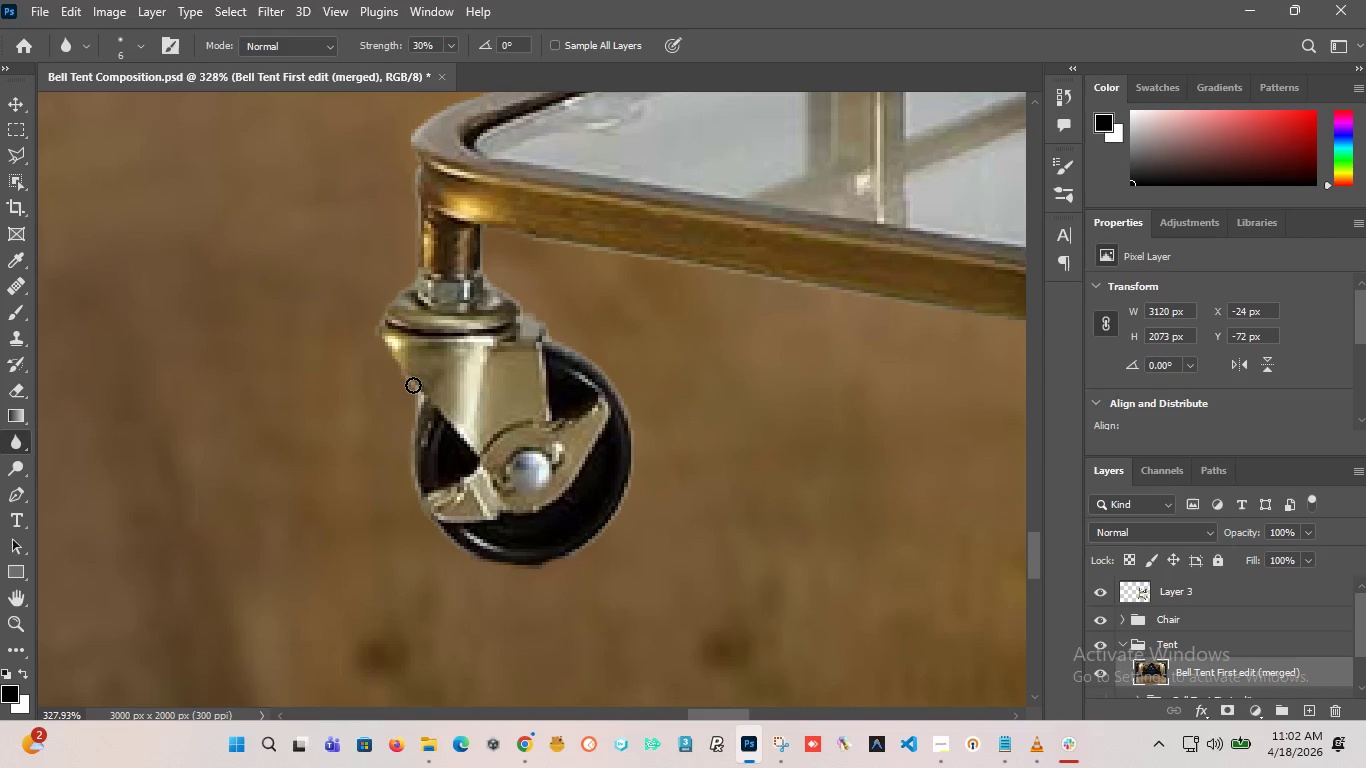 
left_click_drag(start_coordinate=[413, 385], to_coordinate=[412, 456])
 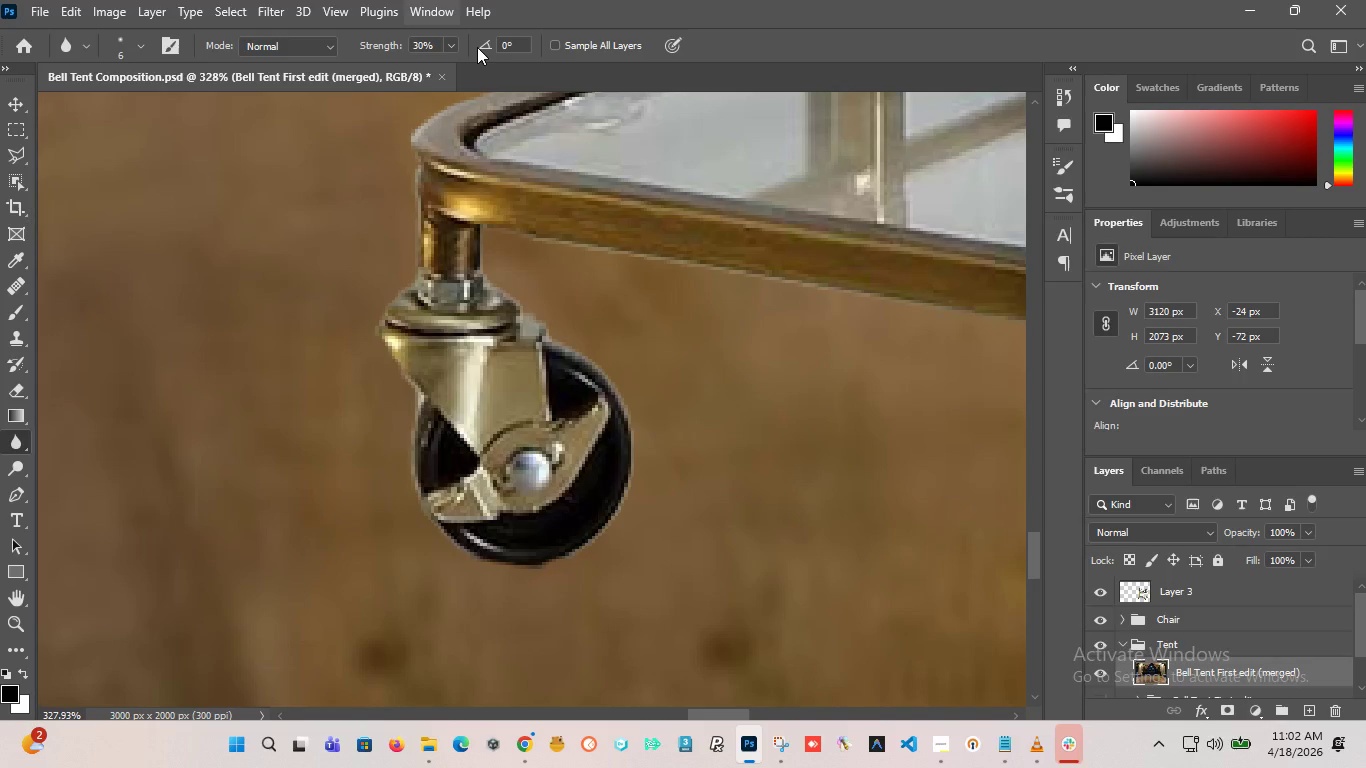 
left_click_drag(start_coordinate=[370, 40], to_coordinate=[769, 112])
 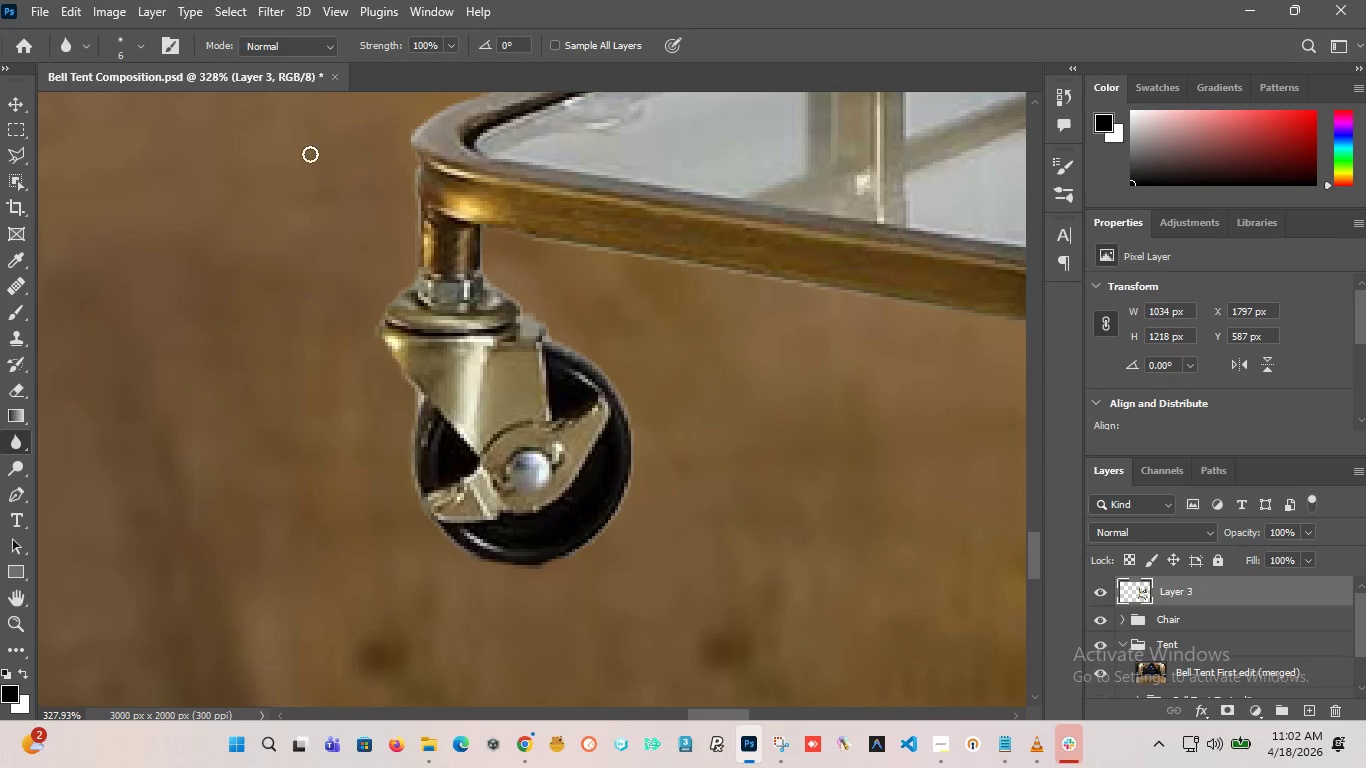 
wait(6.23)
 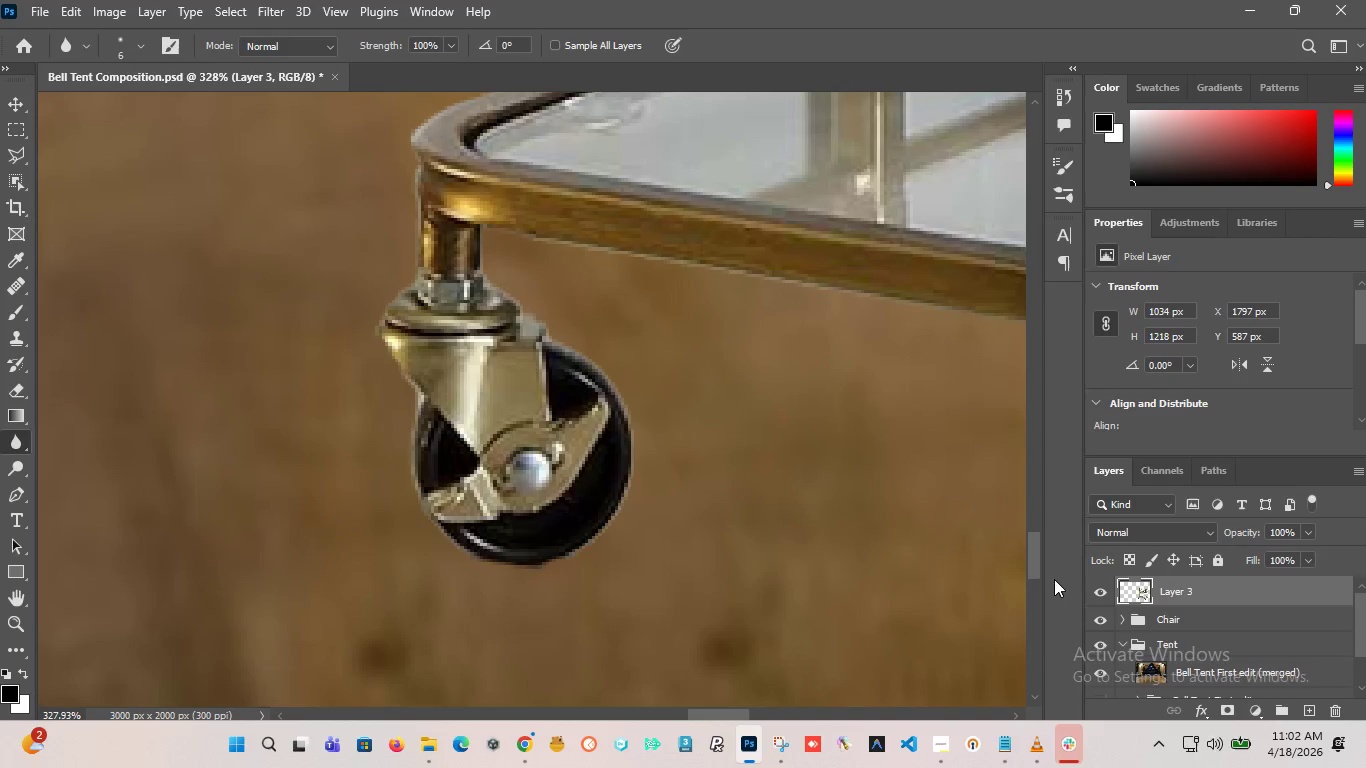 
left_click_drag(start_coordinate=[442, 46], to_coordinate=[391, 46])
 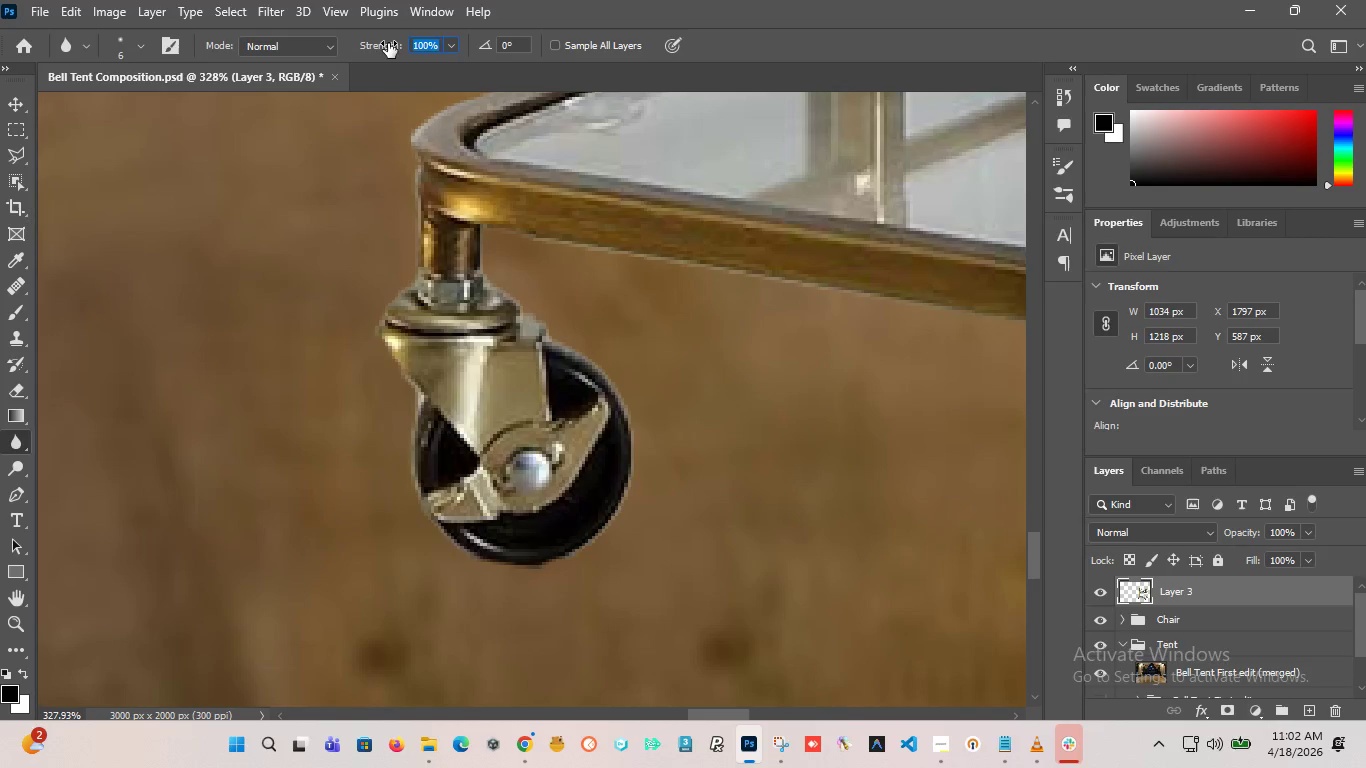 
type(30)
 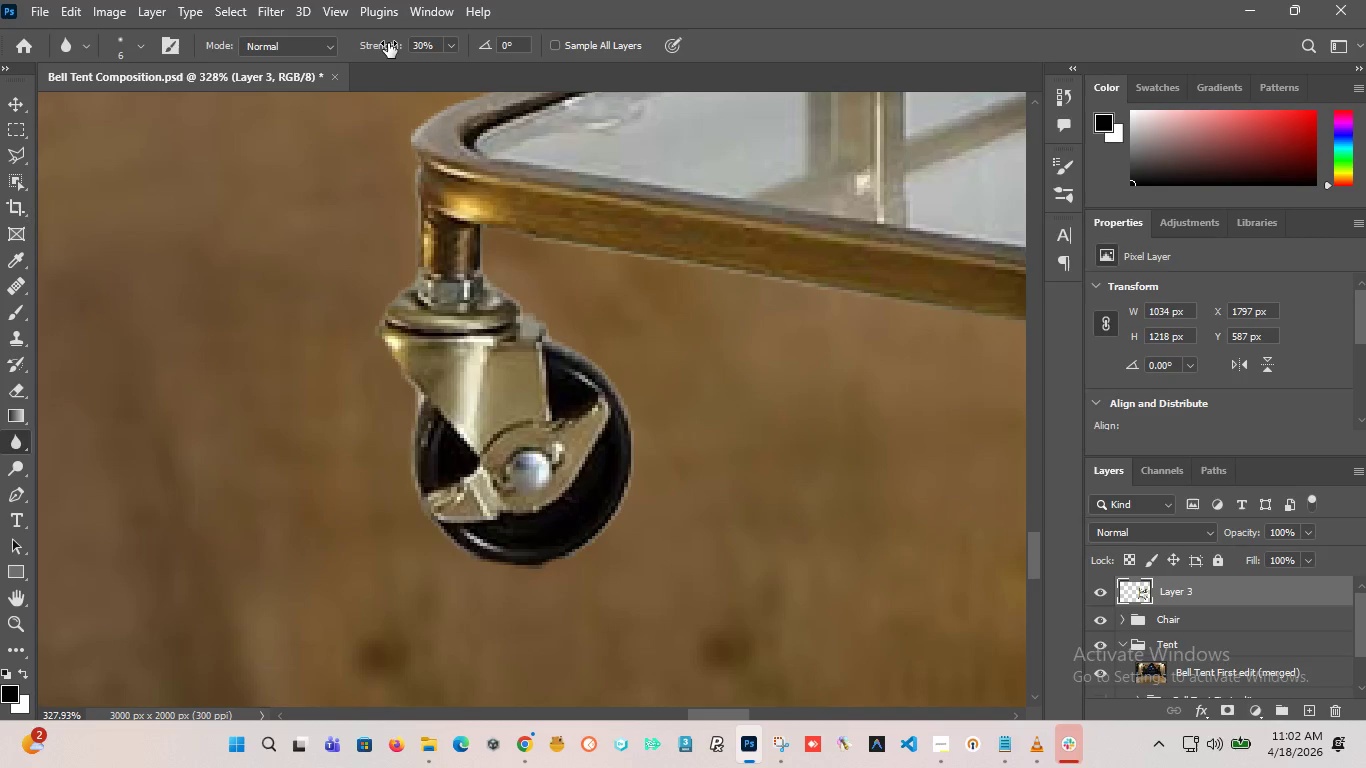 
key(Enter)
 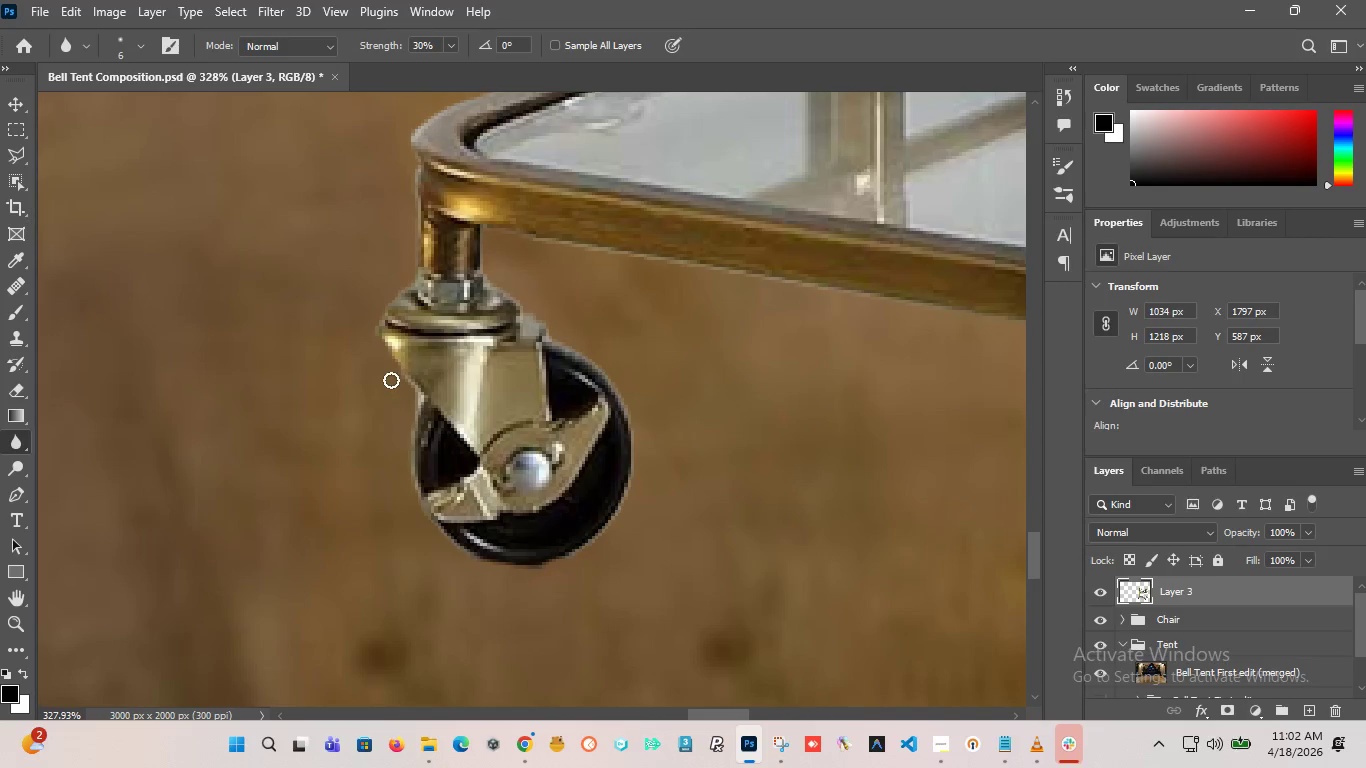 
left_click_drag(start_coordinate=[410, 371], to_coordinate=[427, 476])
 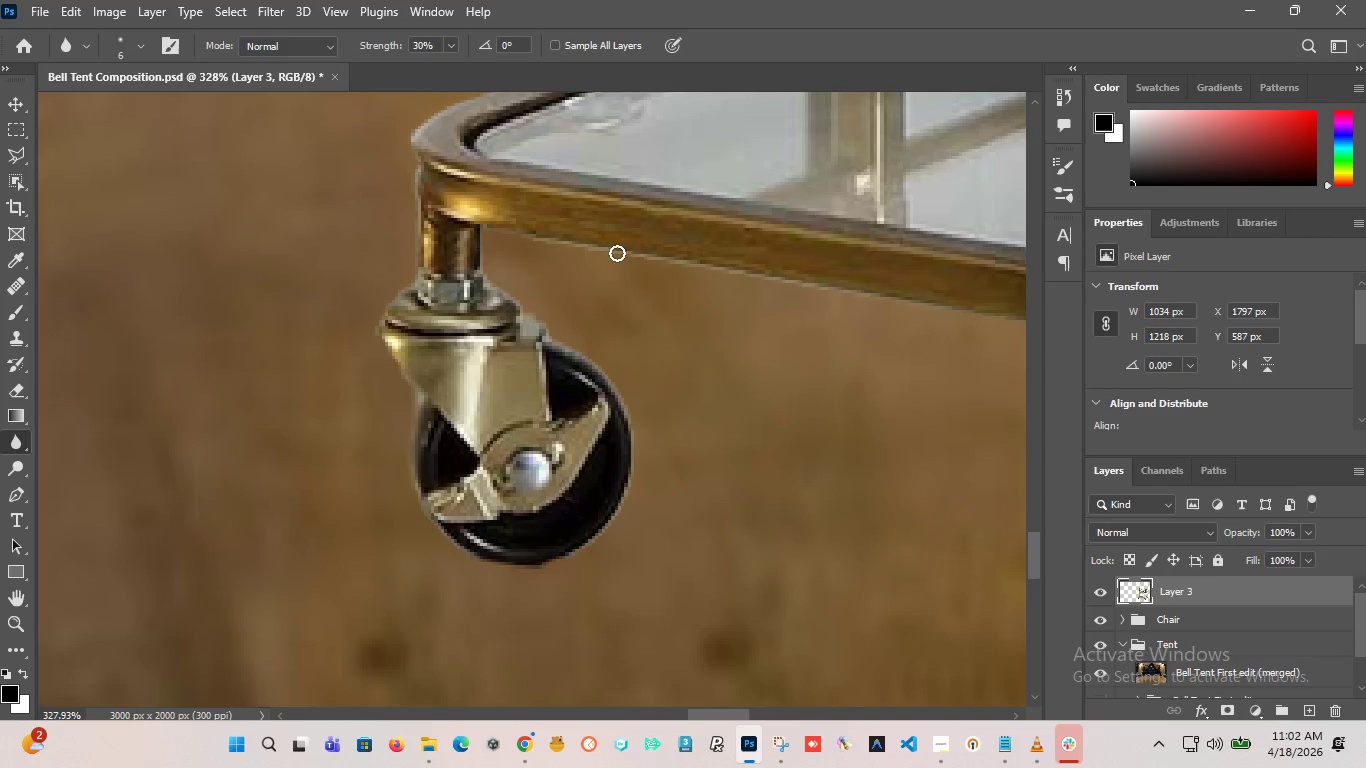 
left_click_drag(start_coordinate=[606, 253], to_coordinate=[576, 260])
 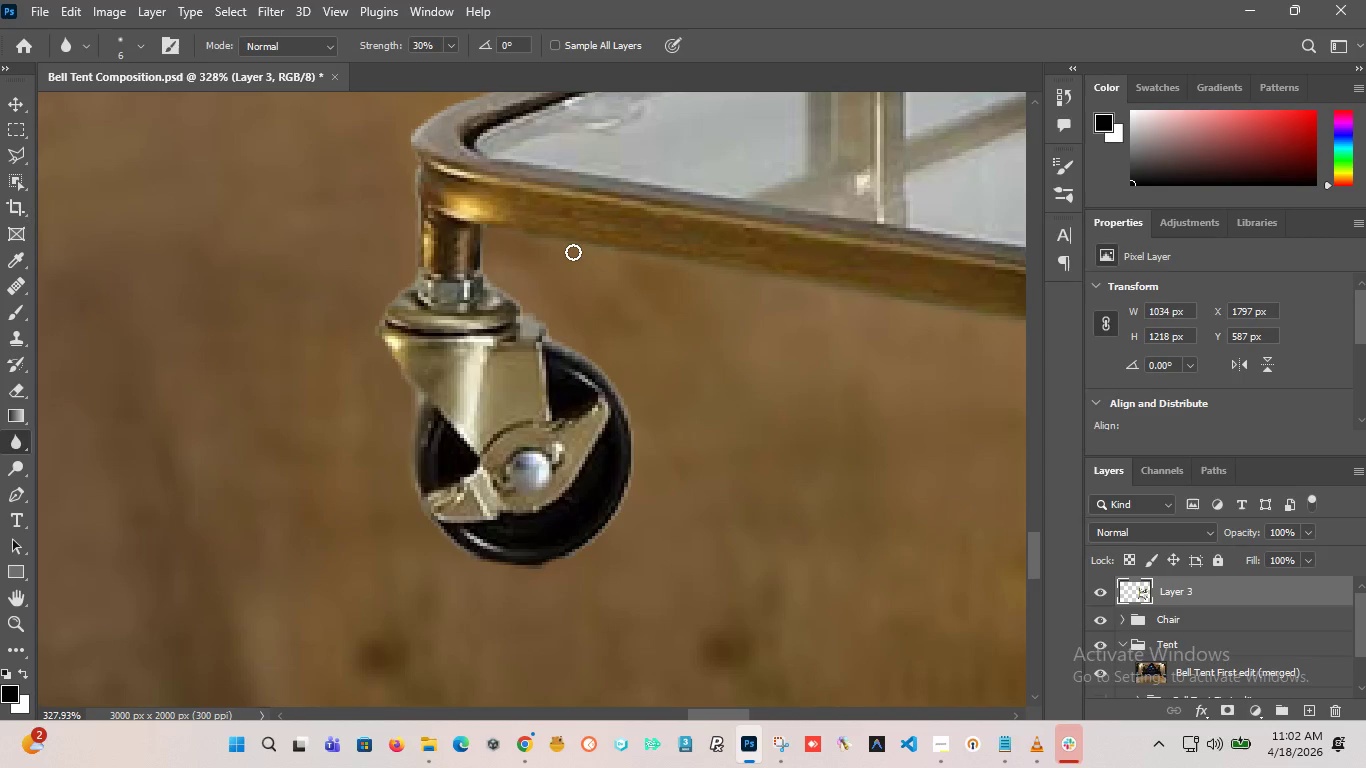 
hold_key(key=AltLeft, duration=1.95)
scroll: coordinate [519, 243], scroll_direction: up, amount: 2.0
 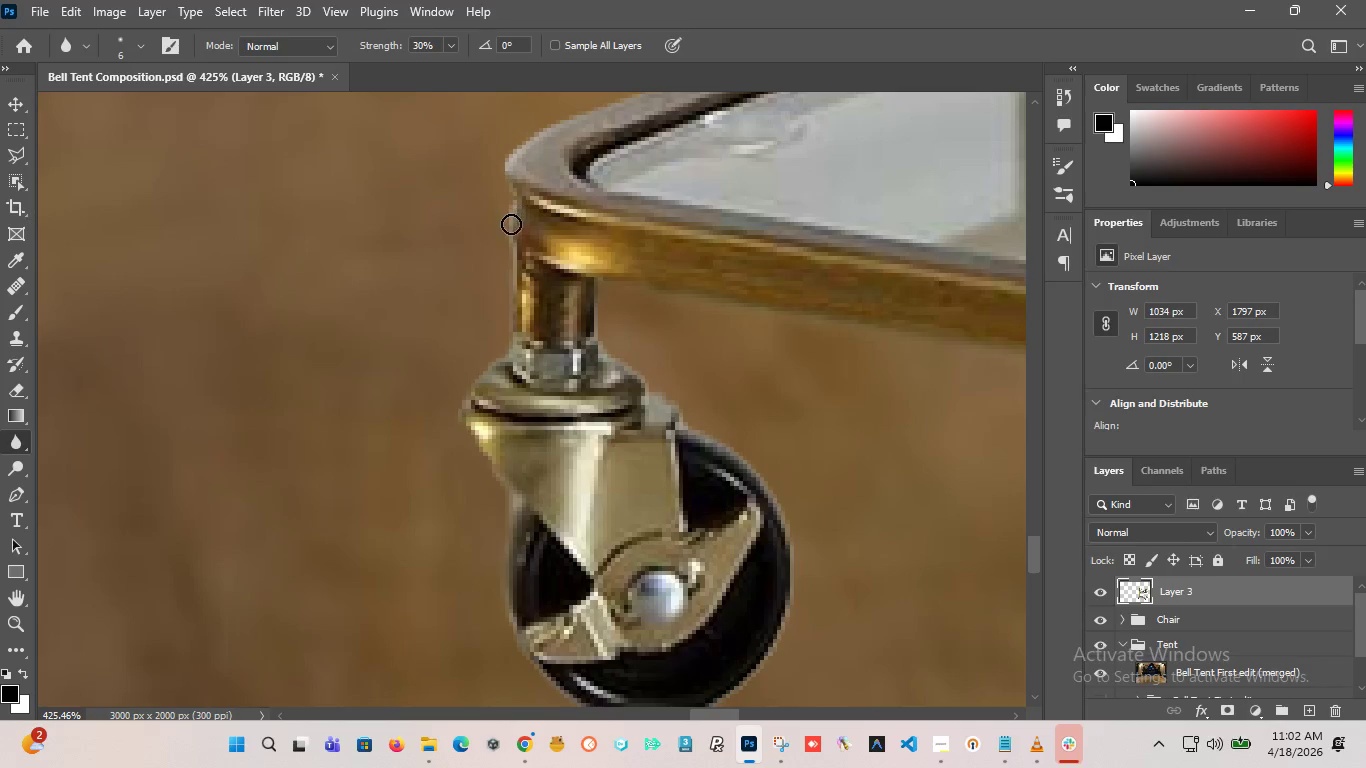 
left_click_drag(start_coordinate=[511, 220], to_coordinate=[533, 327])
 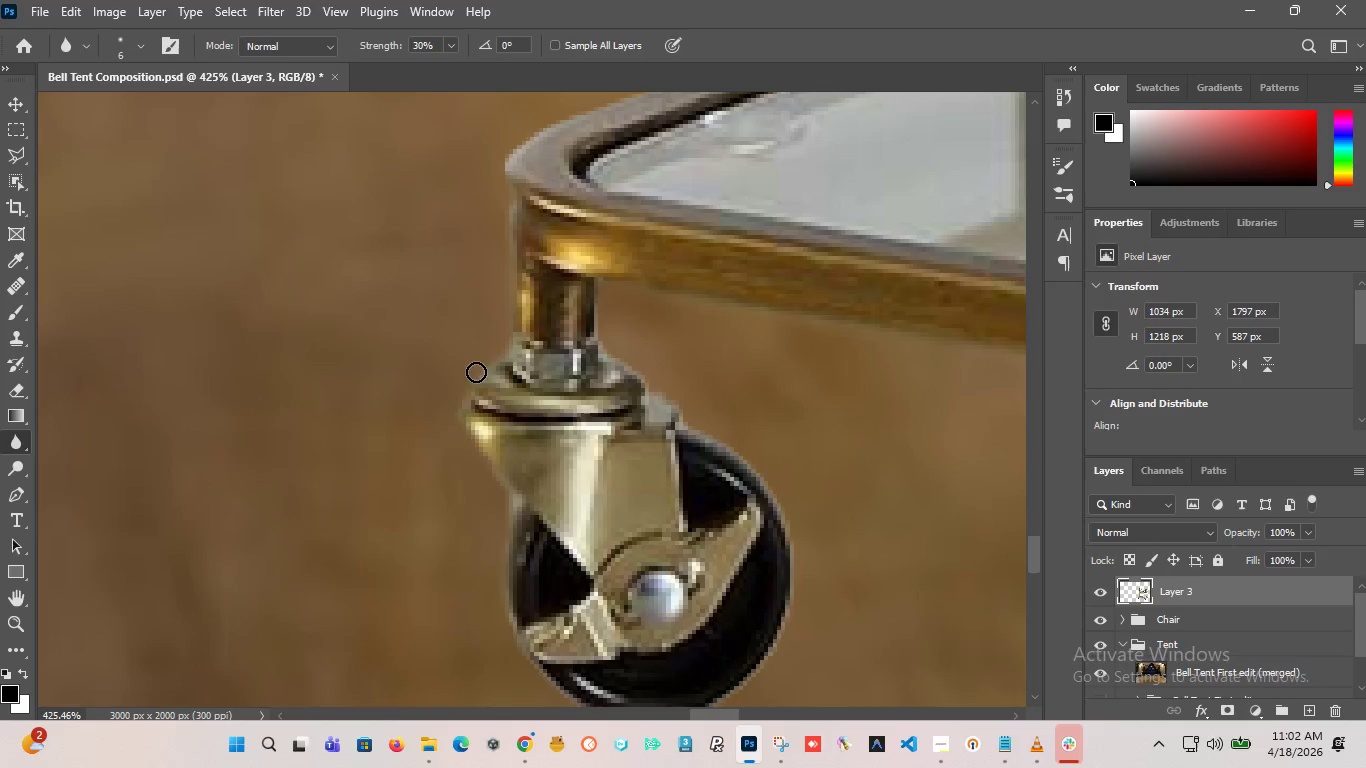 
hold_key(key=AltLeft, duration=0.84)
scroll: coordinate [694, 425], scroll_direction: down, amount: 1.0
 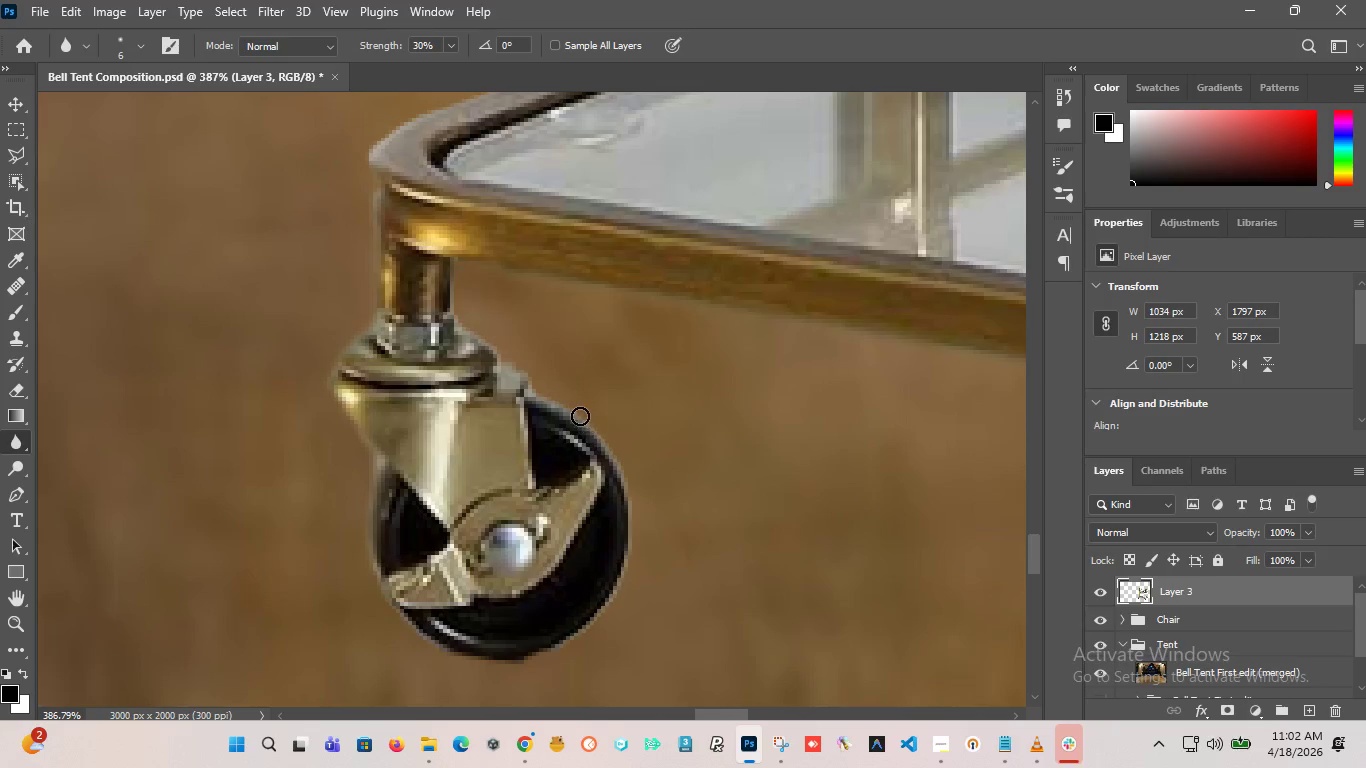 
left_click_drag(start_coordinate=[584, 418], to_coordinate=[601, 422])
 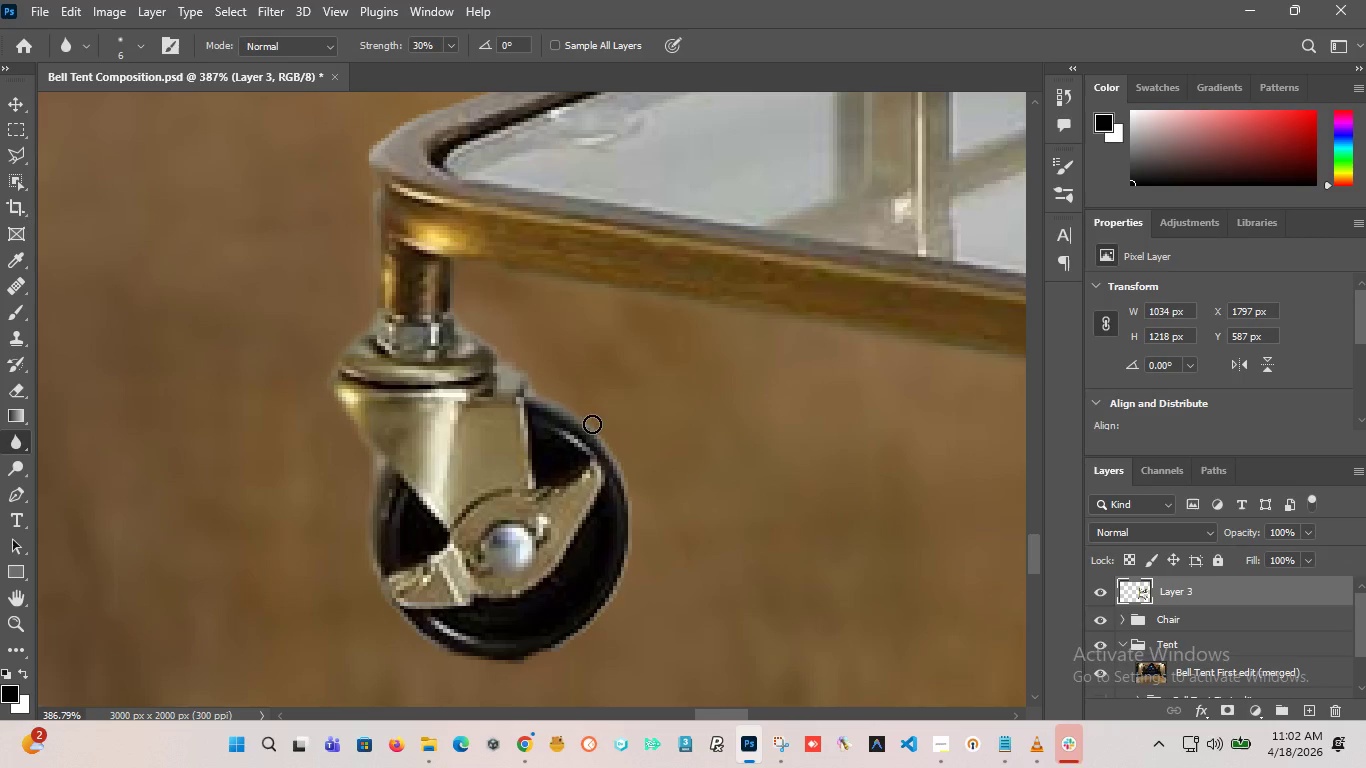 
hold_key(key=AltLeft, duration=2.73)
scroll: coordinate [423, 291], scroll_direction: up, amount: 2.0
 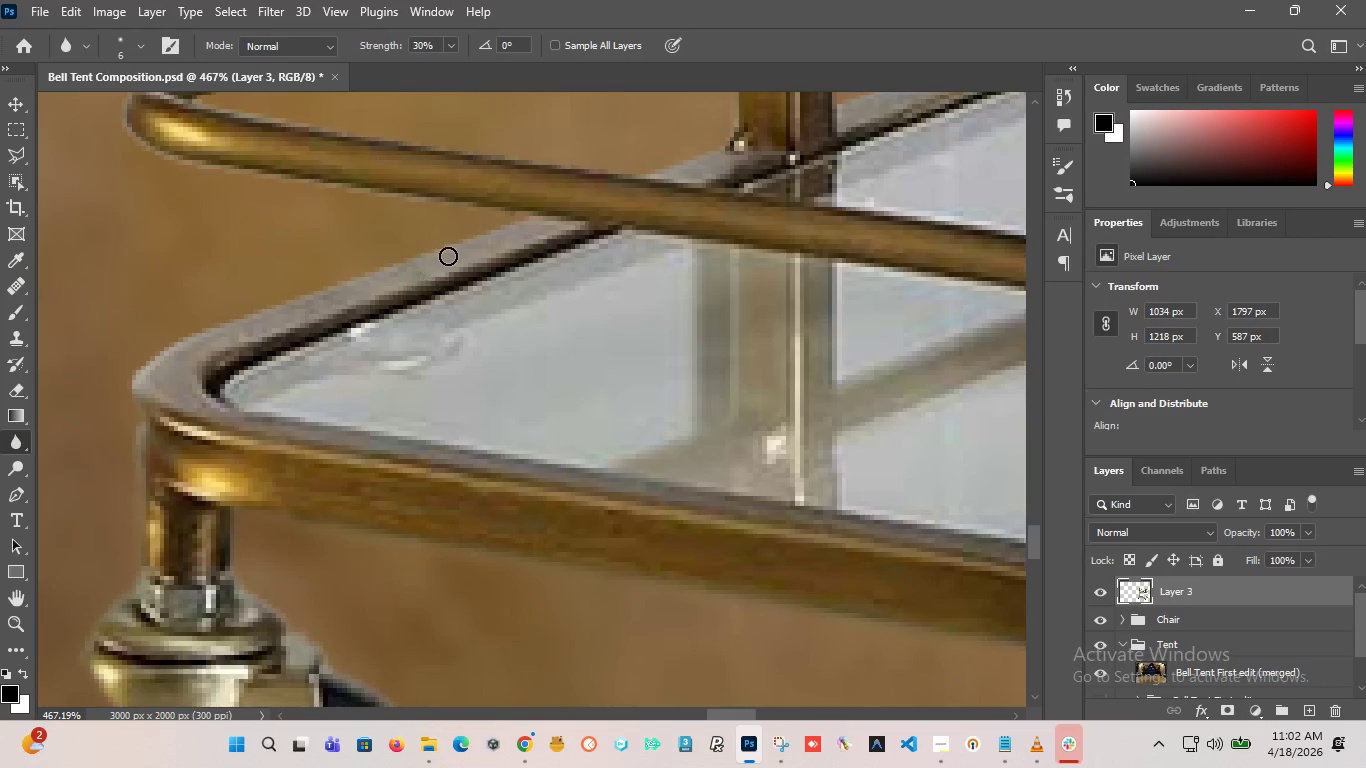 
scroll: coordinate [448, 256], scroll_direction: down, amount: 3.0
 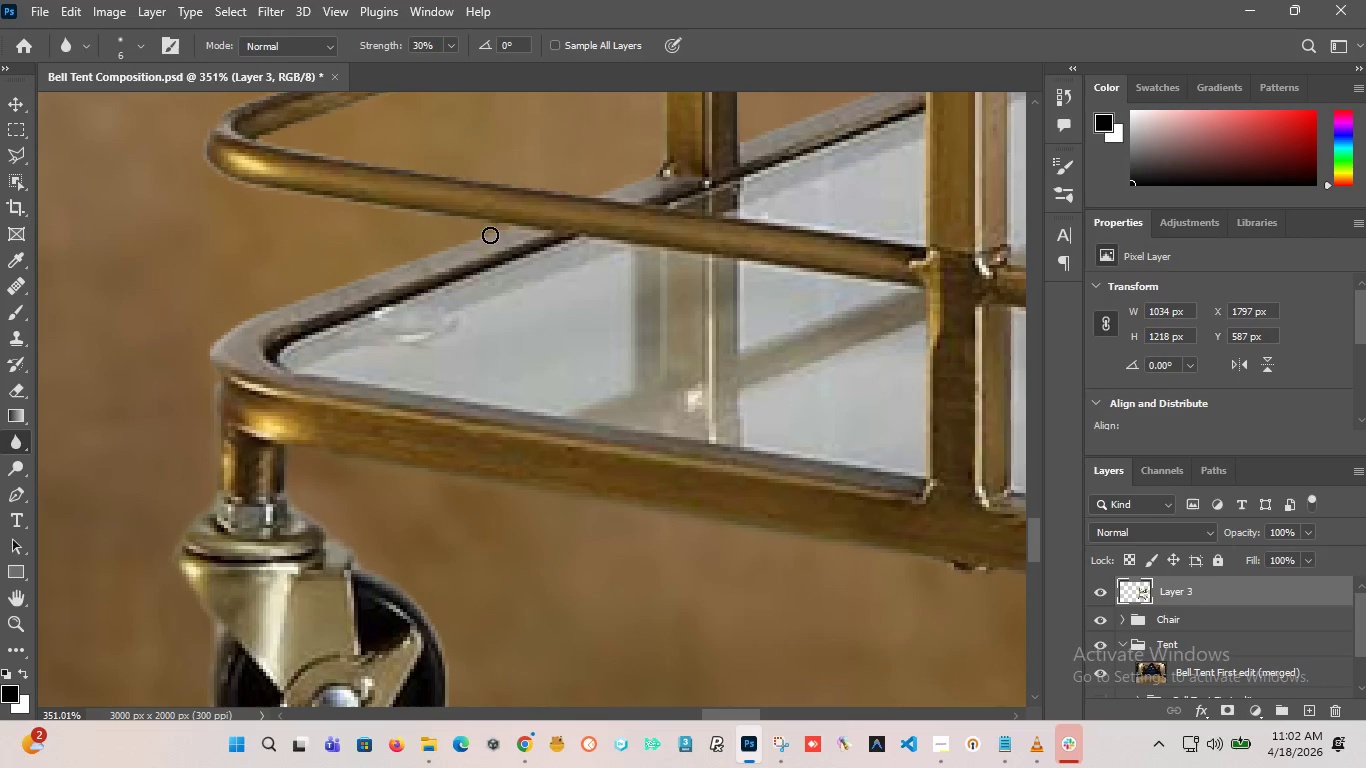 
left_click_drag(start_coordinate=[492, 234], to_coordinate=[528, 219])
 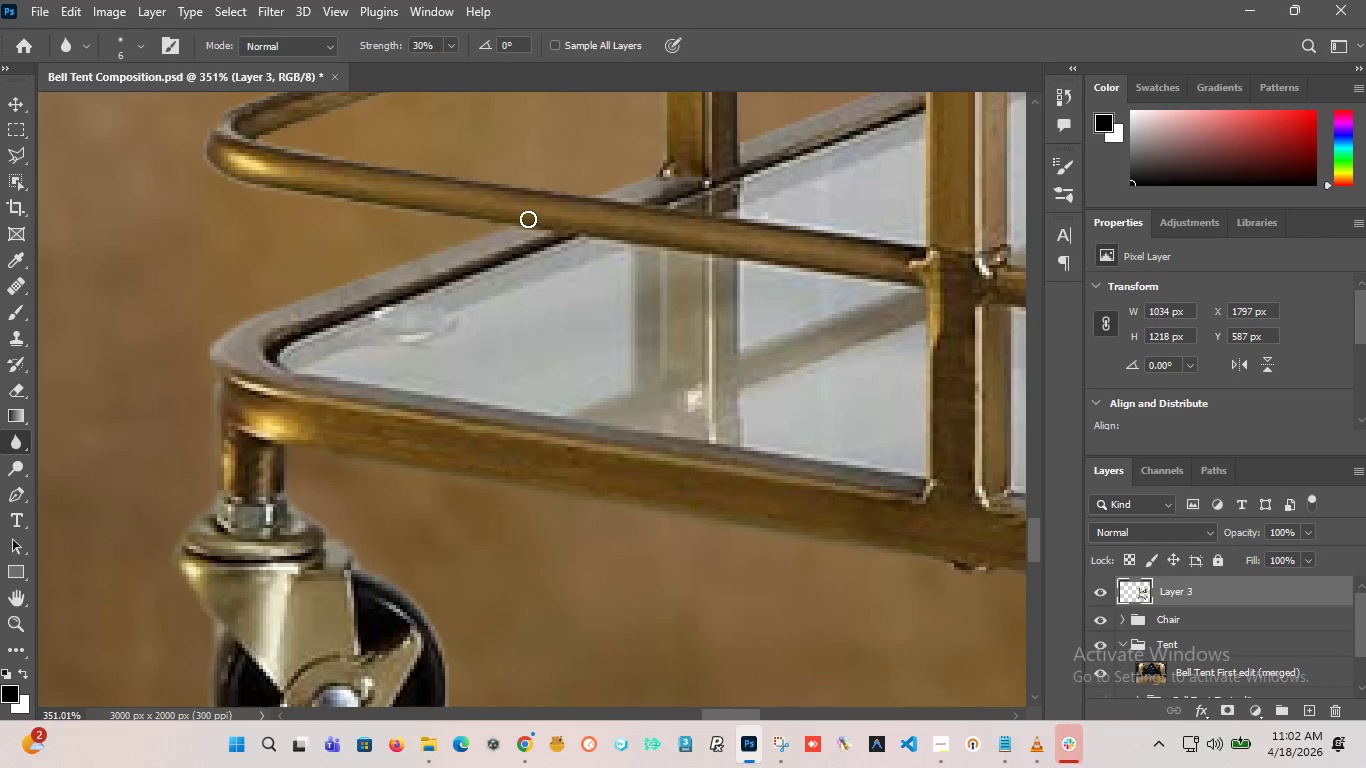 
left_click_drag(start_coordinate=[528, 219], to_coordinate=[208, 122])
 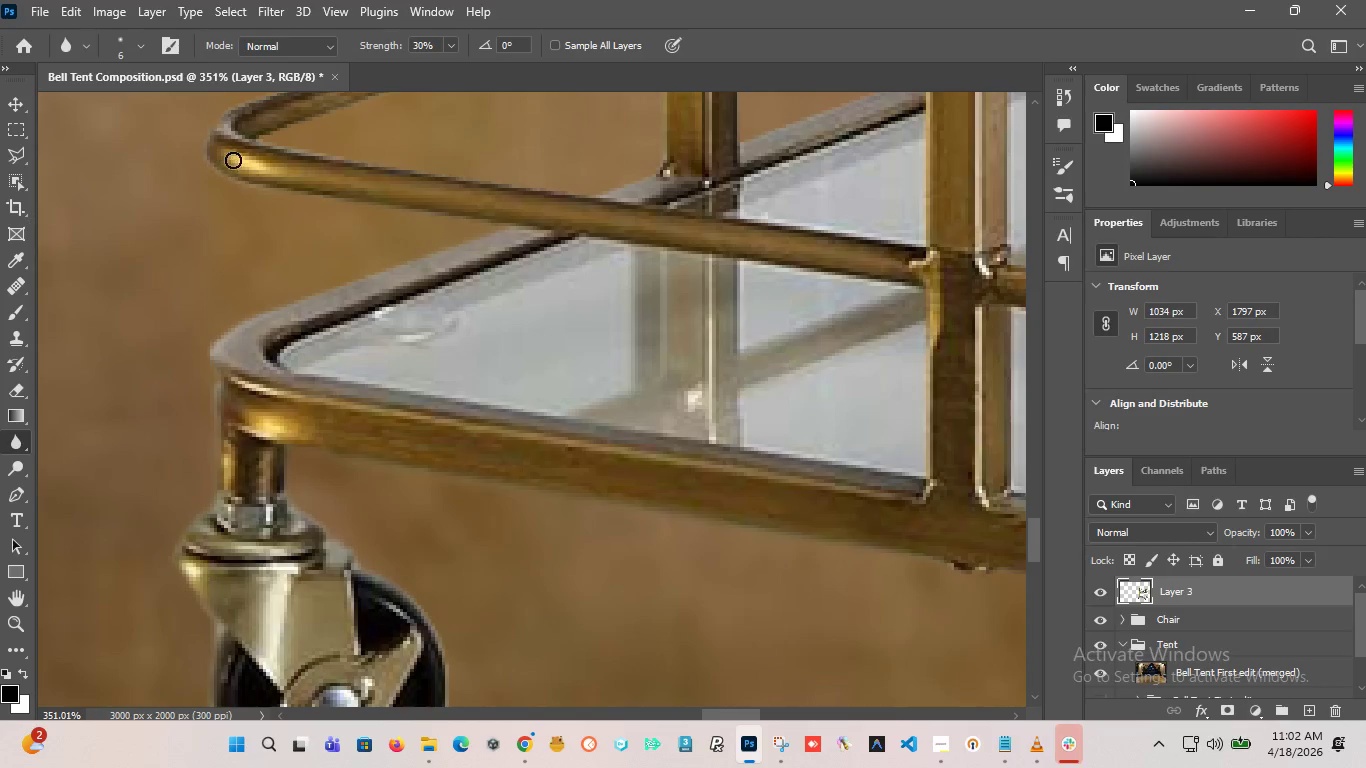 
hold_key(key=AltLeft, duration=1.64)
scroll: coordinate [462, 190], scroll_direction: down, amount: 2.0
 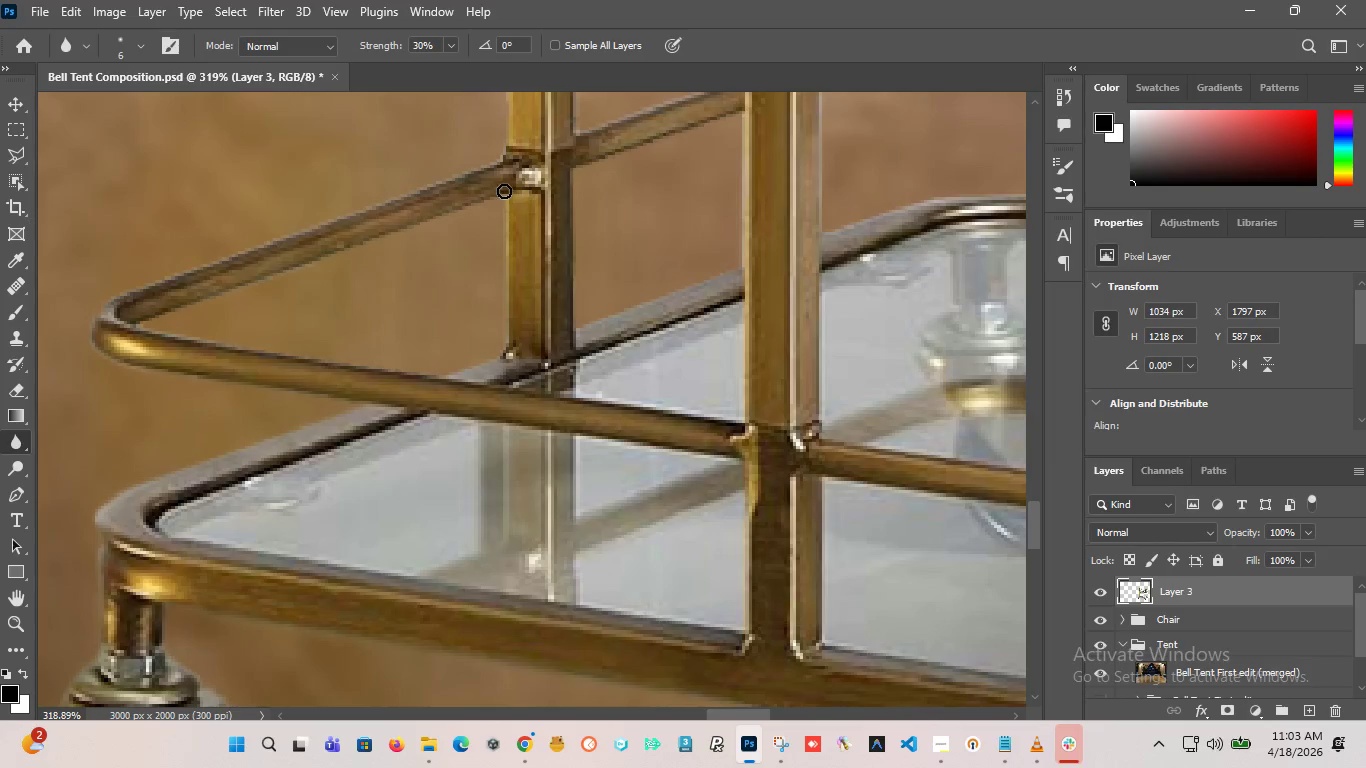 
hold_key(key=AltLeft, duration=1.99)
scroll: coordinate [483, 215], scroll_direction: up, amount: 4.0
 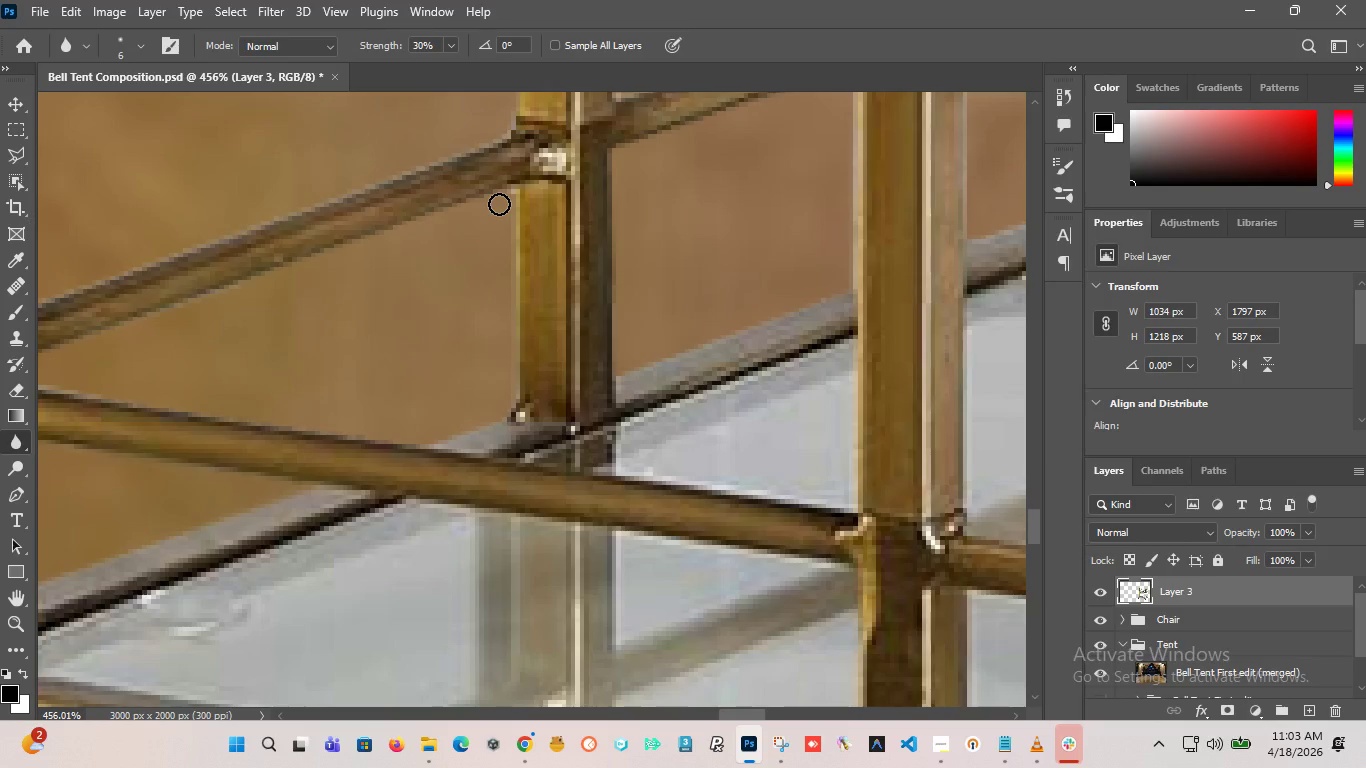 
scroll: coordinate [500, 206], scroll_direction: down, amount: 5.0
 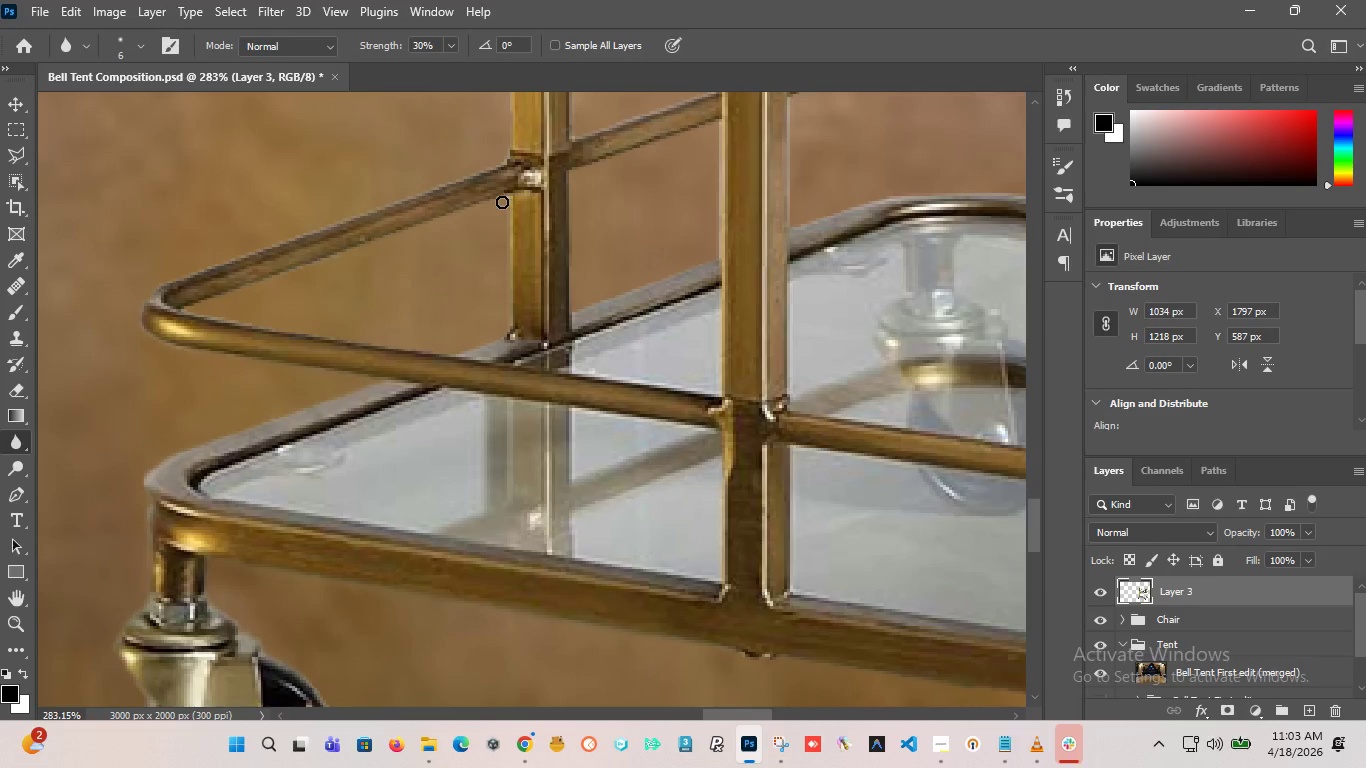 
left_click_drag(start_coordinate=[508, 197], to_coordinate=[192, 310])
 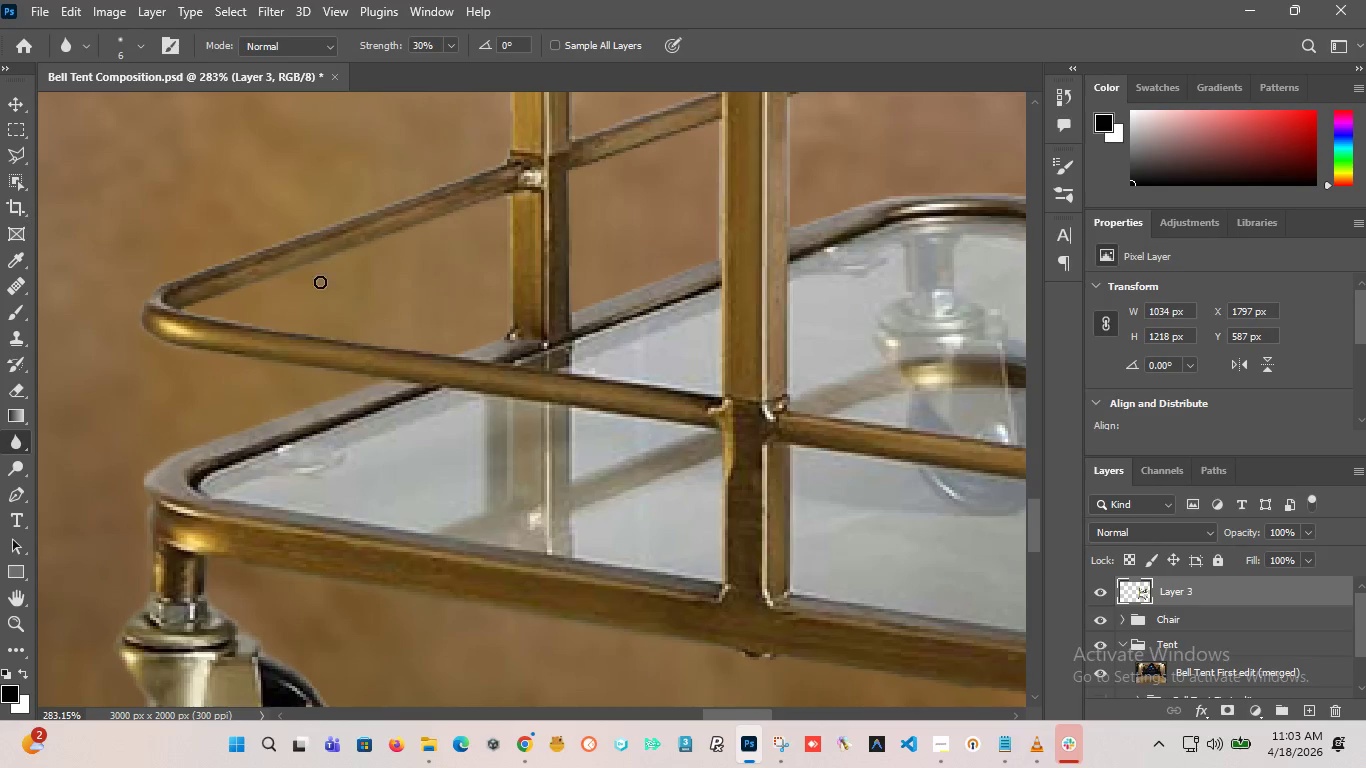 
hold_key(key=AltLeft, duration=1.81)
 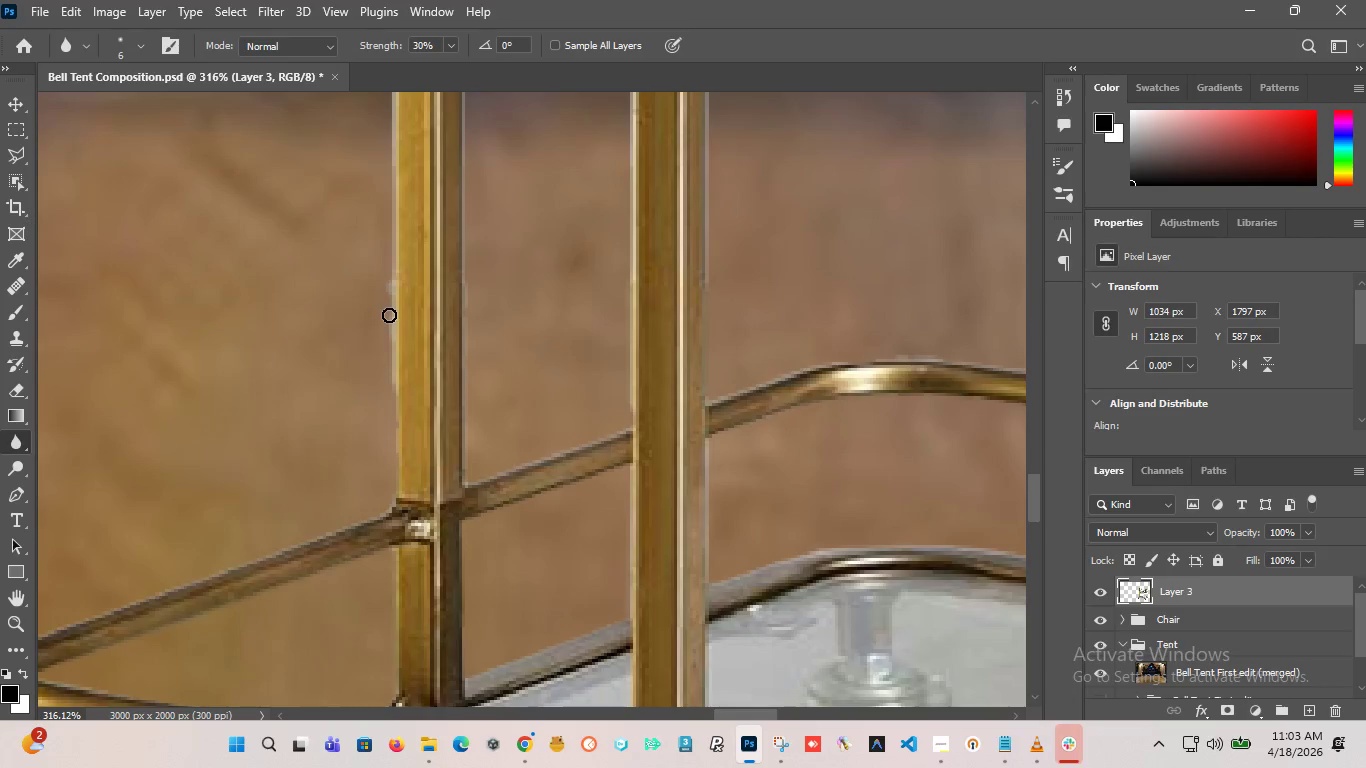 
left_click_drag(start_coordinate=[387, 240], to_coordinate=[400, 156])
 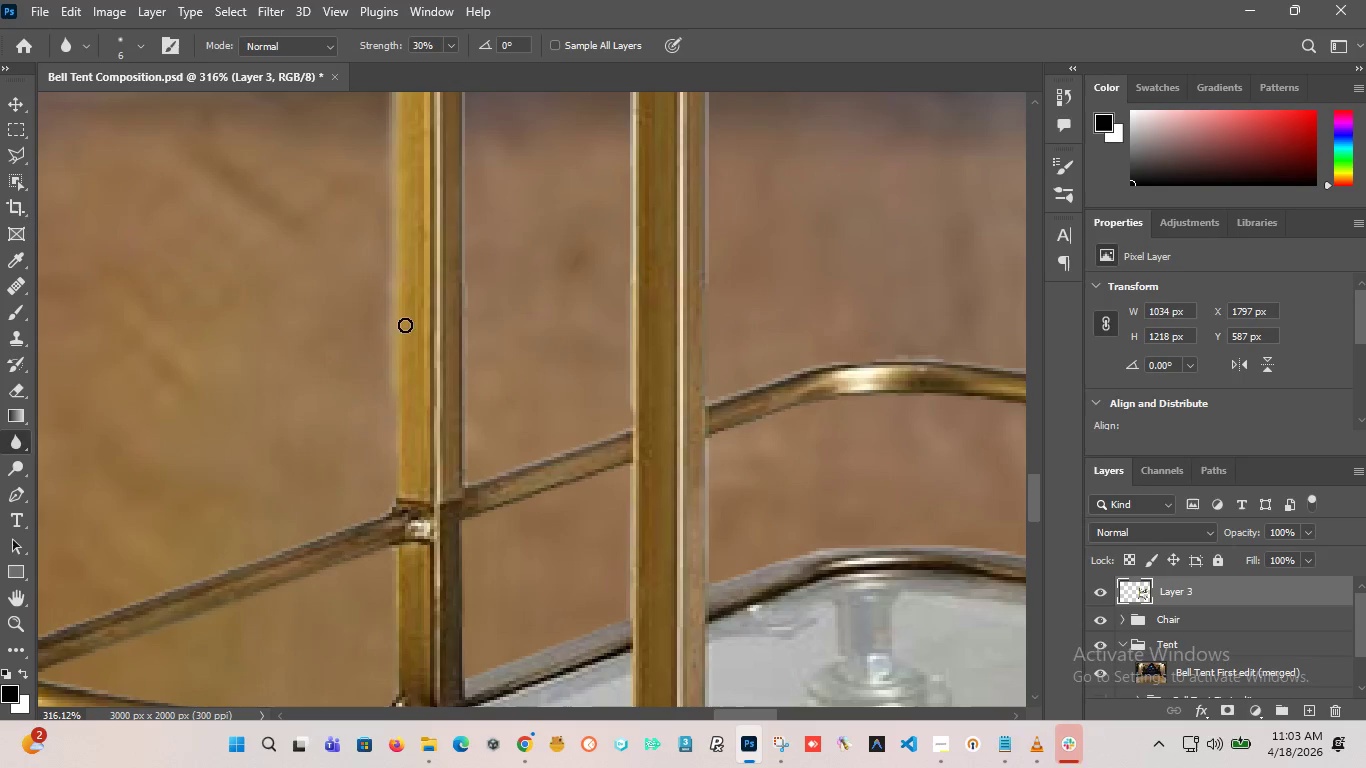 
scroll: coordinate [385, 288], scroll_direction: up, amount: 1.0
 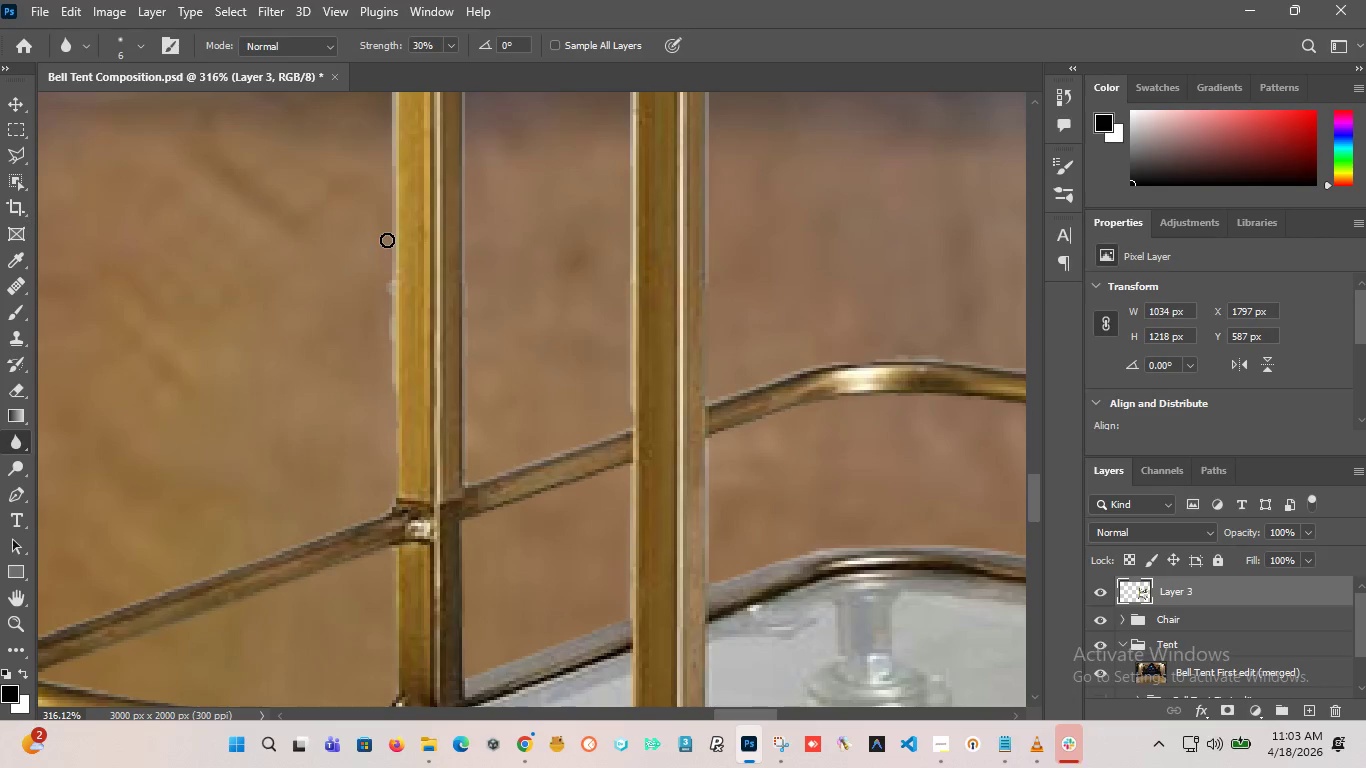 
hold_key(key=AltLeft, duration=1.31)
scroll: coordinate [406, 297], scroll_direction: down, amount: 9.0
 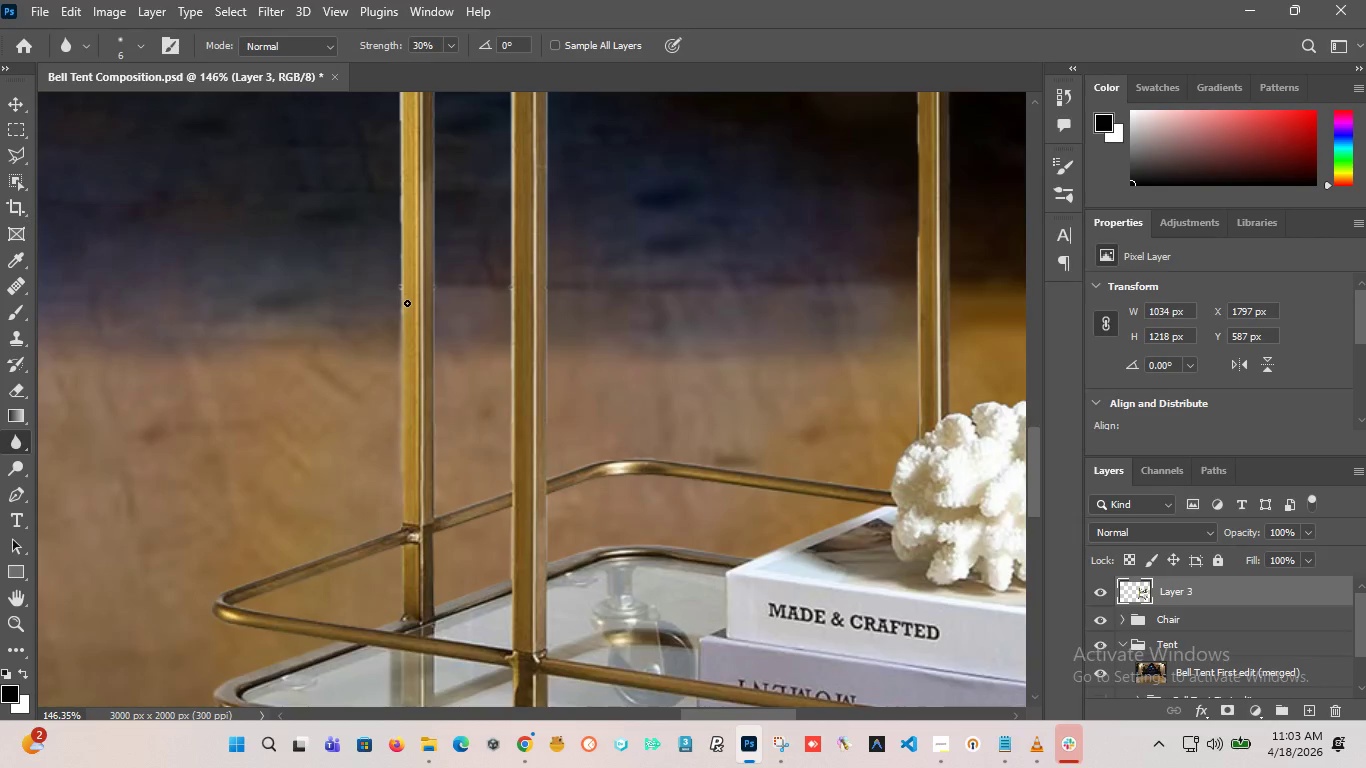 
hold_key(key=AltLeft, duration=3.31)
scroll: coordinate [397, 317], scroll_direction: down, amount: 1.0
 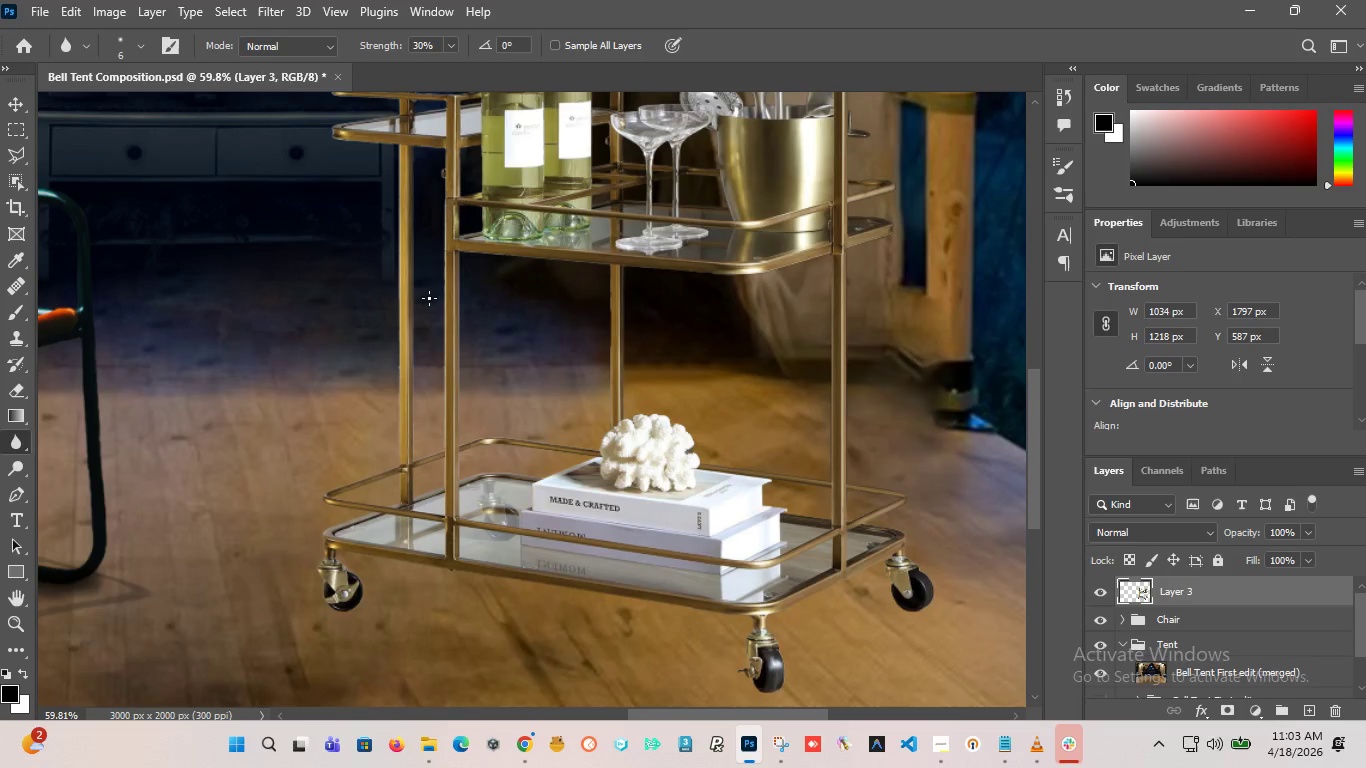 
left_click_drag(start_coordinate=[406, 369], to_coordinate=[404, 420])
 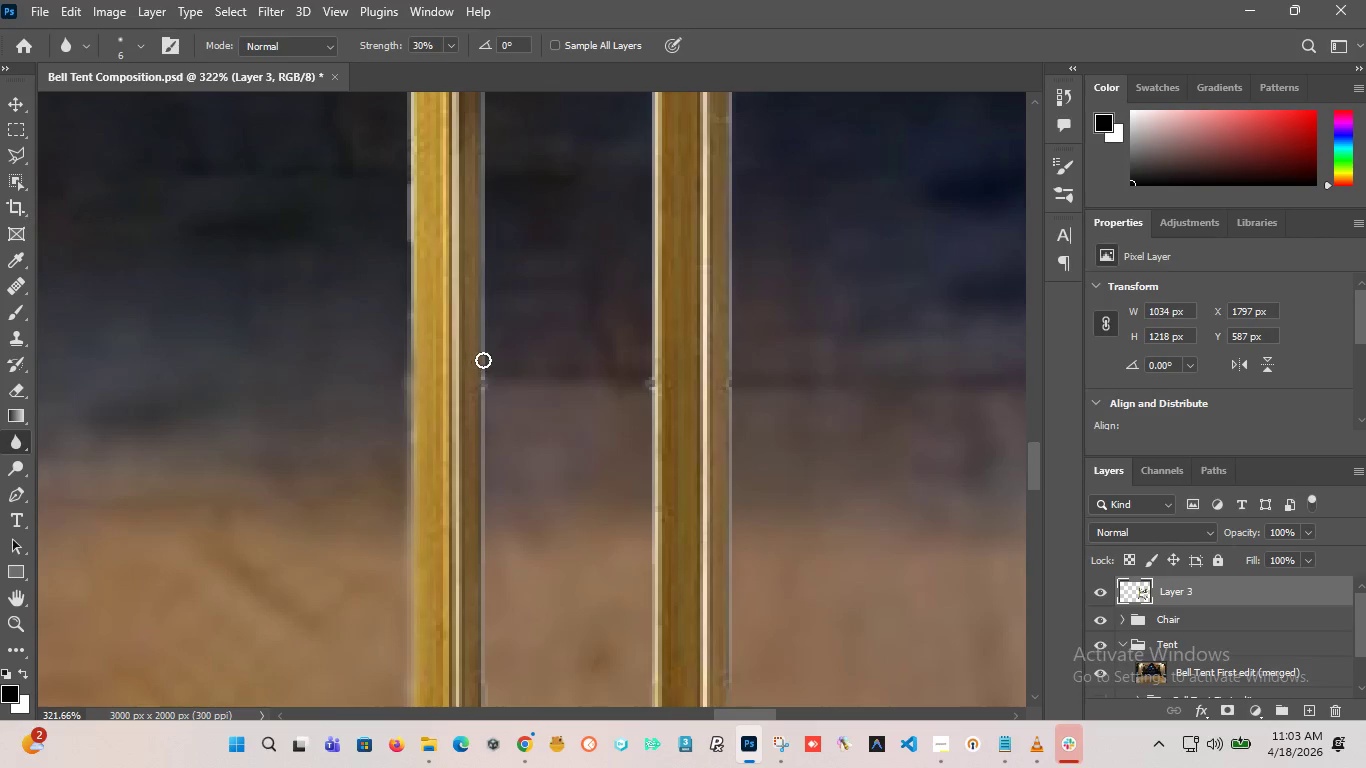 
scroll: coordinate [415, 425], scroll_direction: up, amount: 18.0
 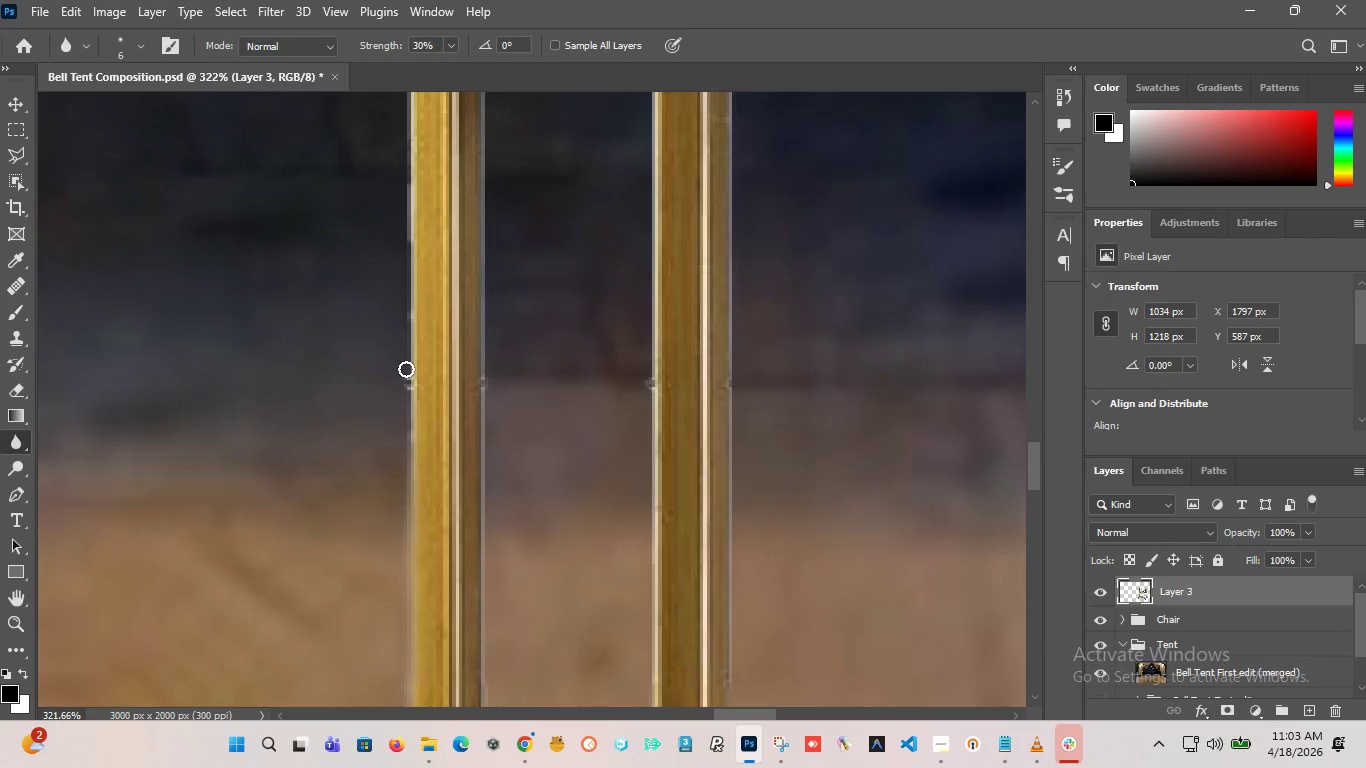 
left_click_drag(start_coordinate=[484, 360], to_coordinate=[479, 343])
 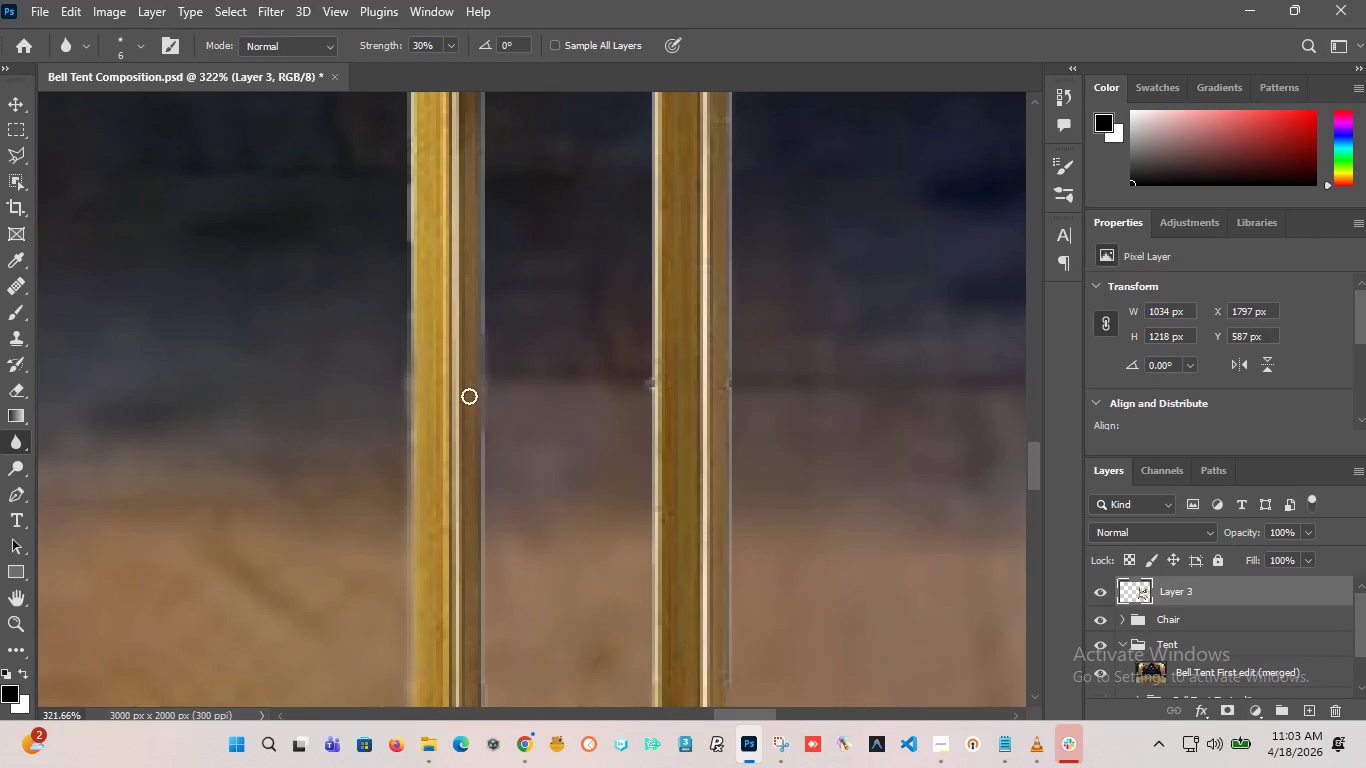 
hold_key(key=AltLeft, duration=1.03)
scroll: coordinate [453, 414], scroll_direction: down, amount: 15.0
 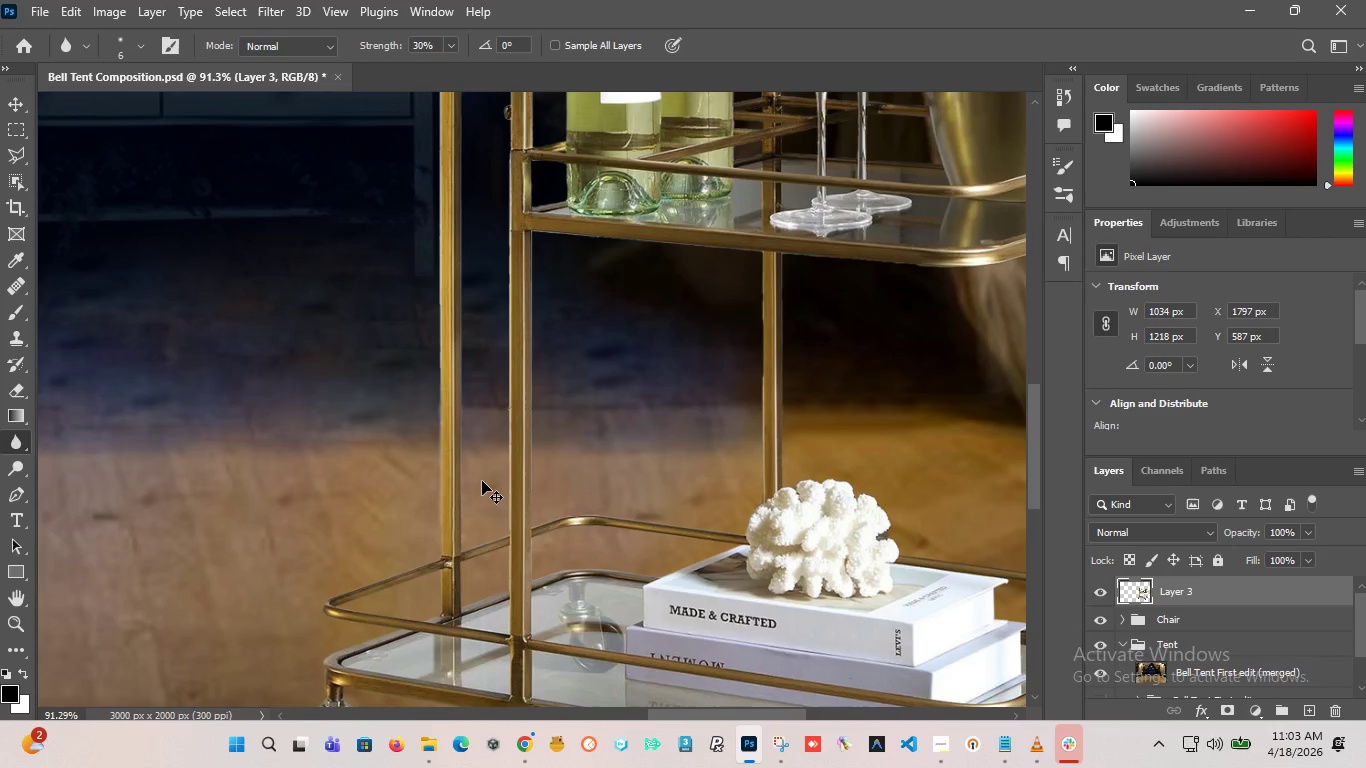 
key(Control+Z)
 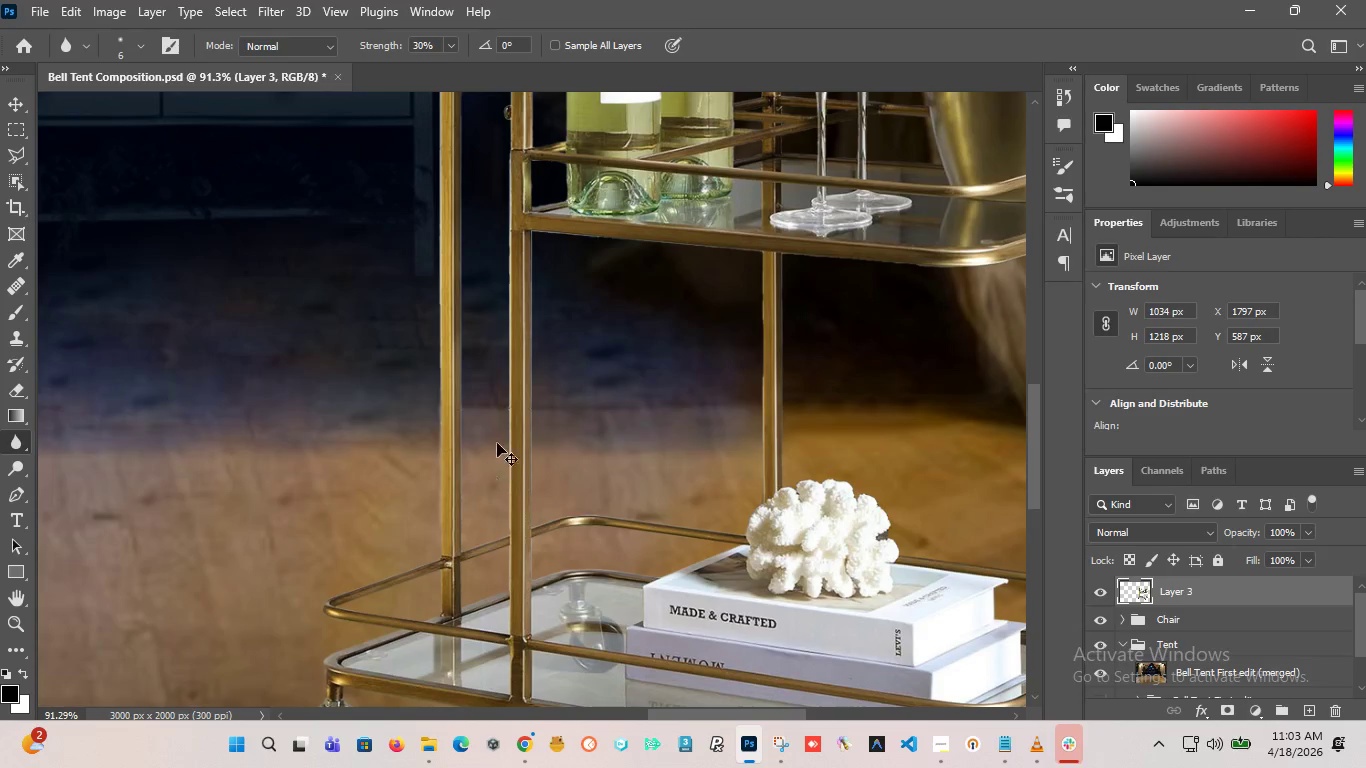 
hold_key(key=AltLeft, duration=2.0)
scroll: coordinate [466, 257], scroll_direction: up, amount: 12.0
 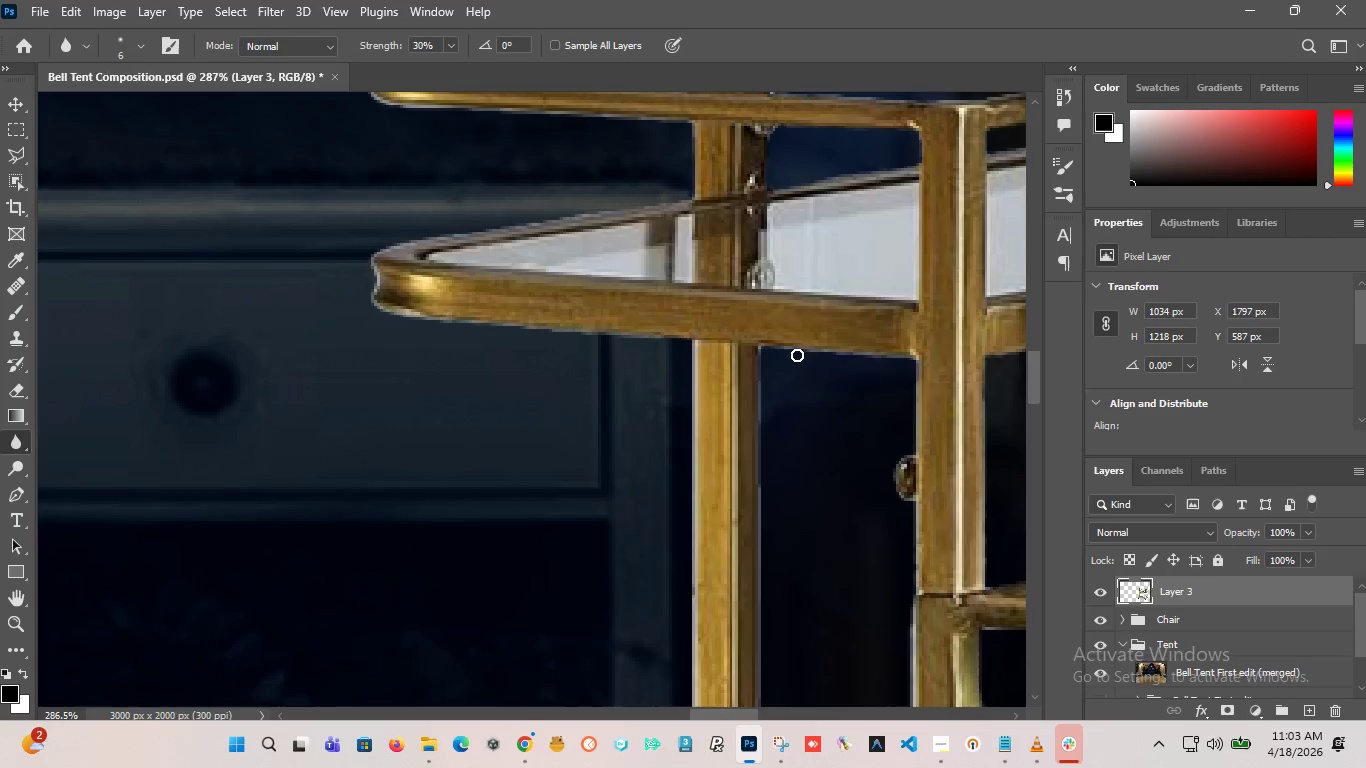 
left_click_drag(start_coordinate=[786, 351], to_coordinate=[885, 356])
 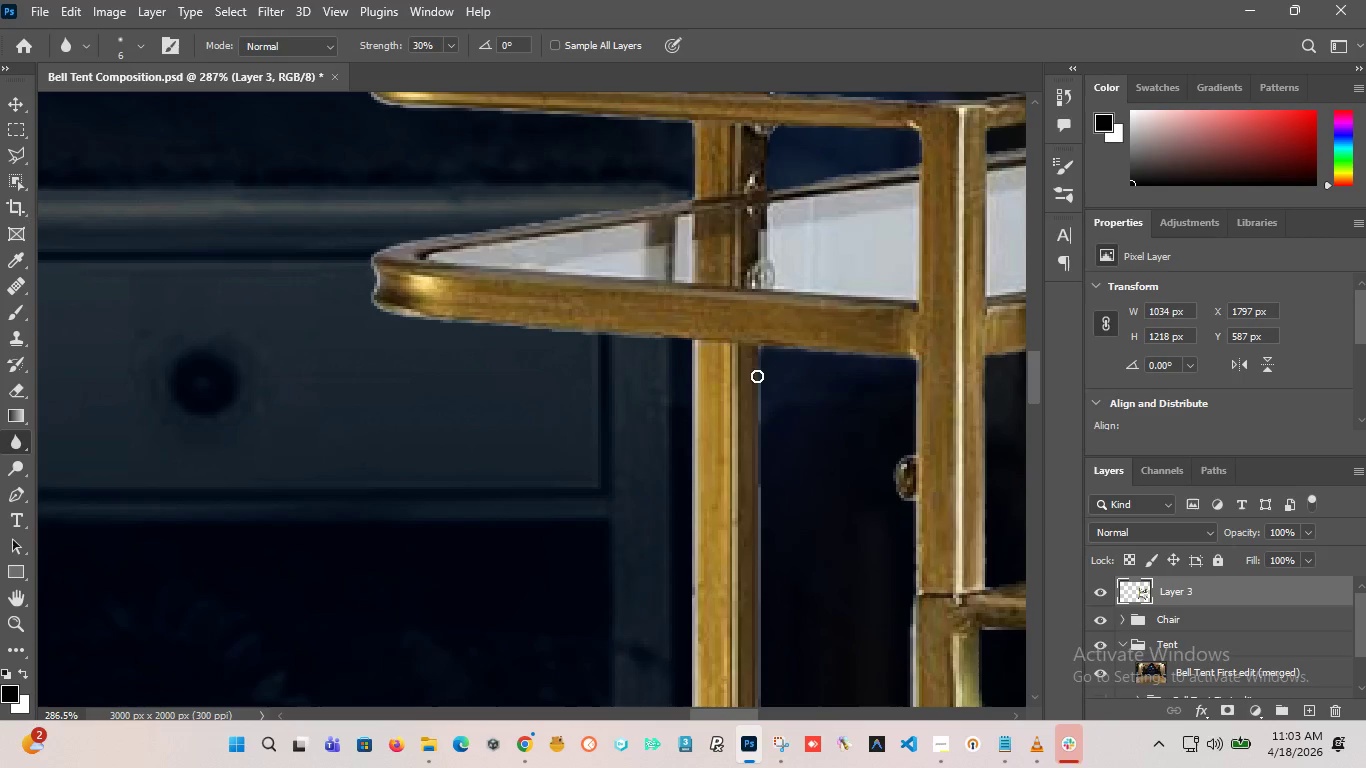 
left_click_drag(start_coordinate=[755, 365], to_coordinate=[756, 373])
 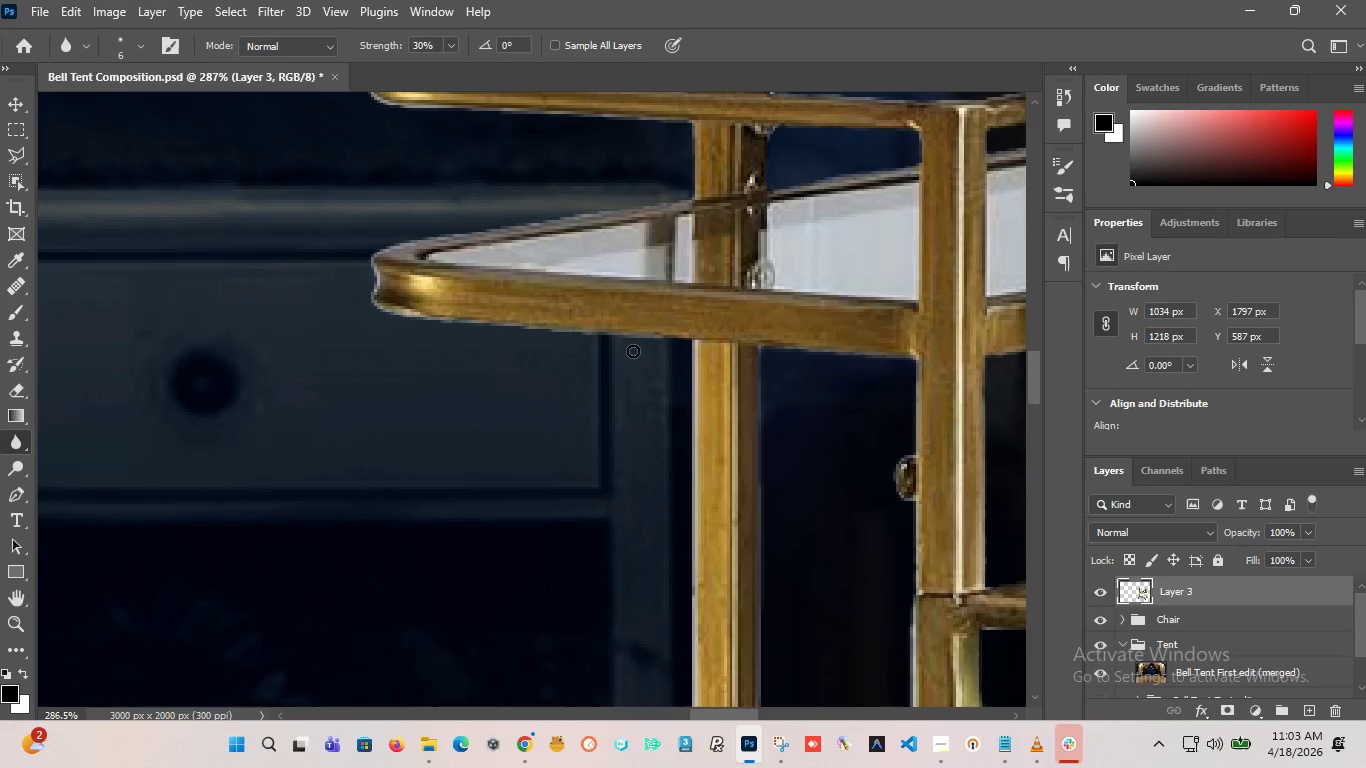 
hold_key(key=AltLeft, duration=6.47)
scroll: coordinate [615, 228], scroll_direction: down, amount: 7.0
 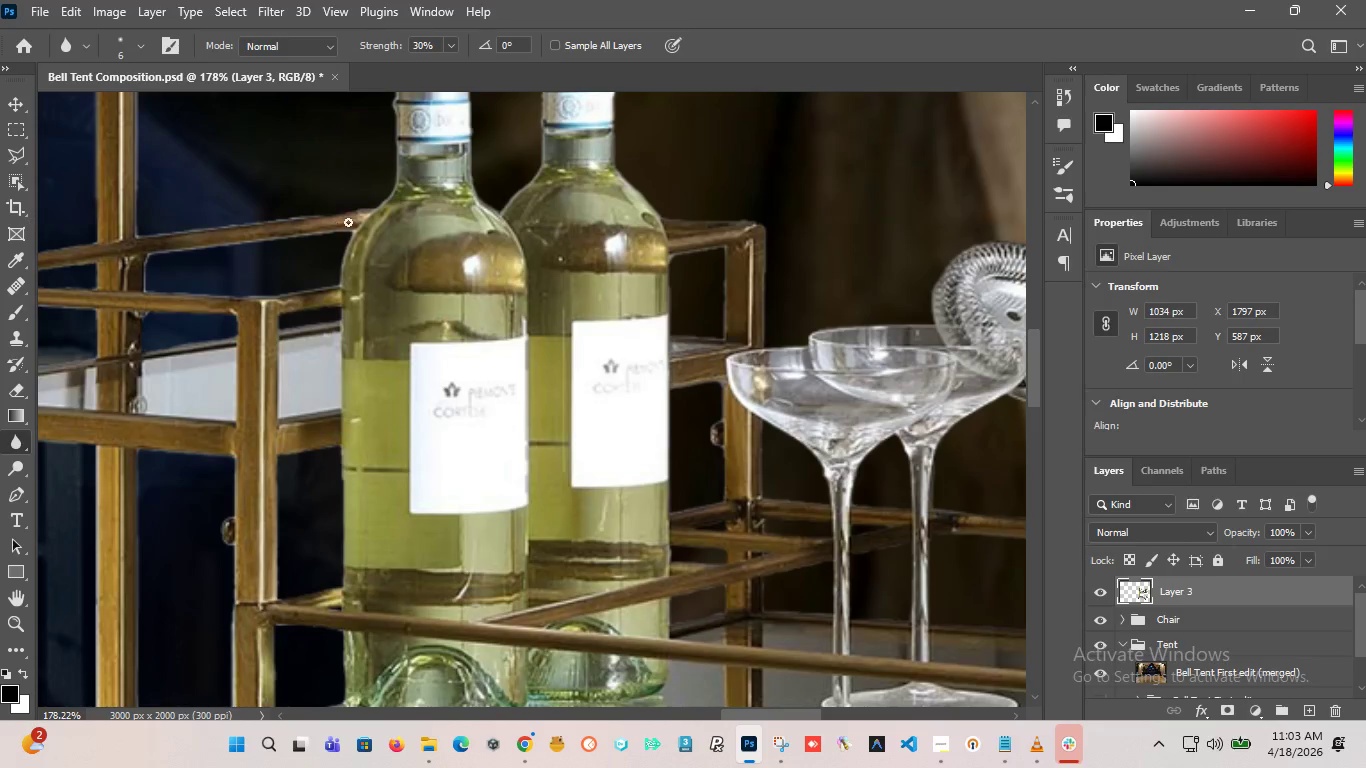 
hold_key(key=AltLeft, duration=7.69)
scroll: coordinate [465, 379], scroll_direction: down, amount: 8.0
 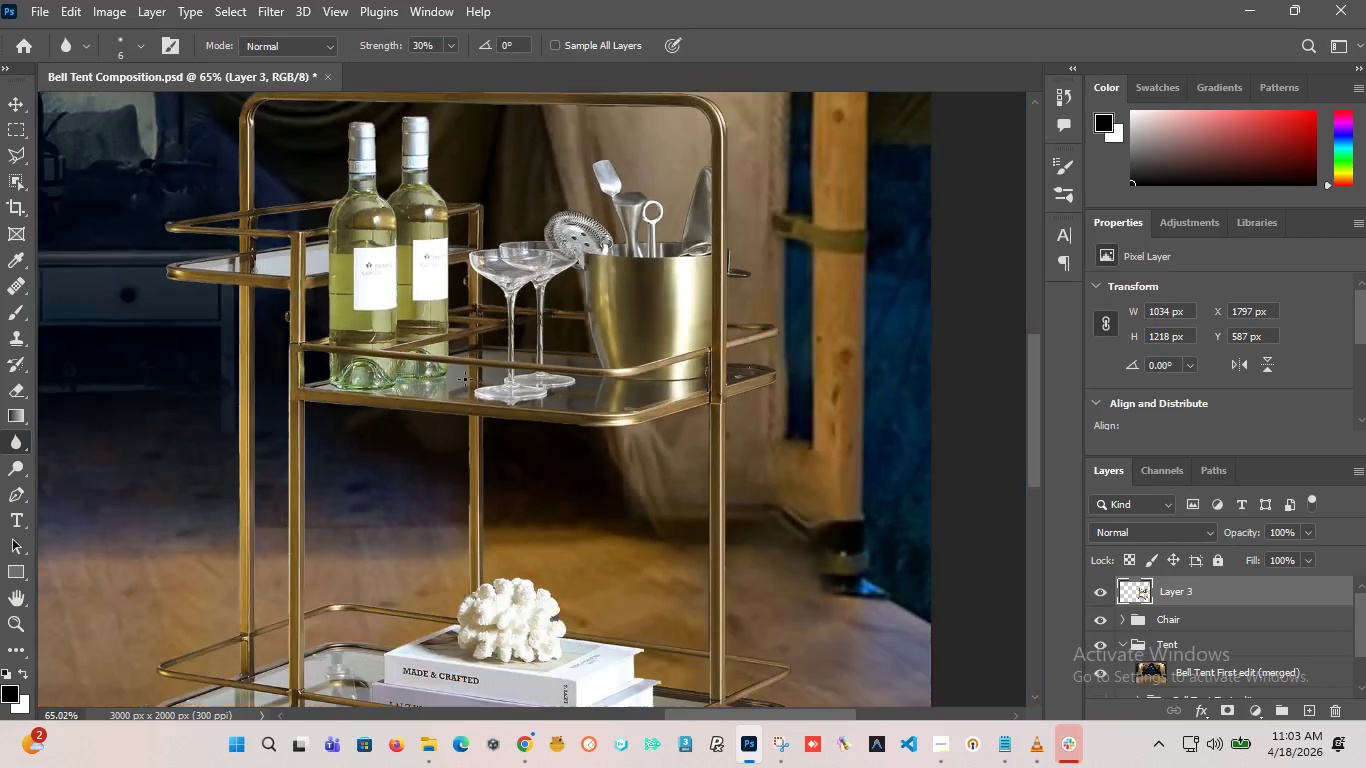 
scroll: coordinate [639, 163], scroll_direction: up, amount: 3.0
 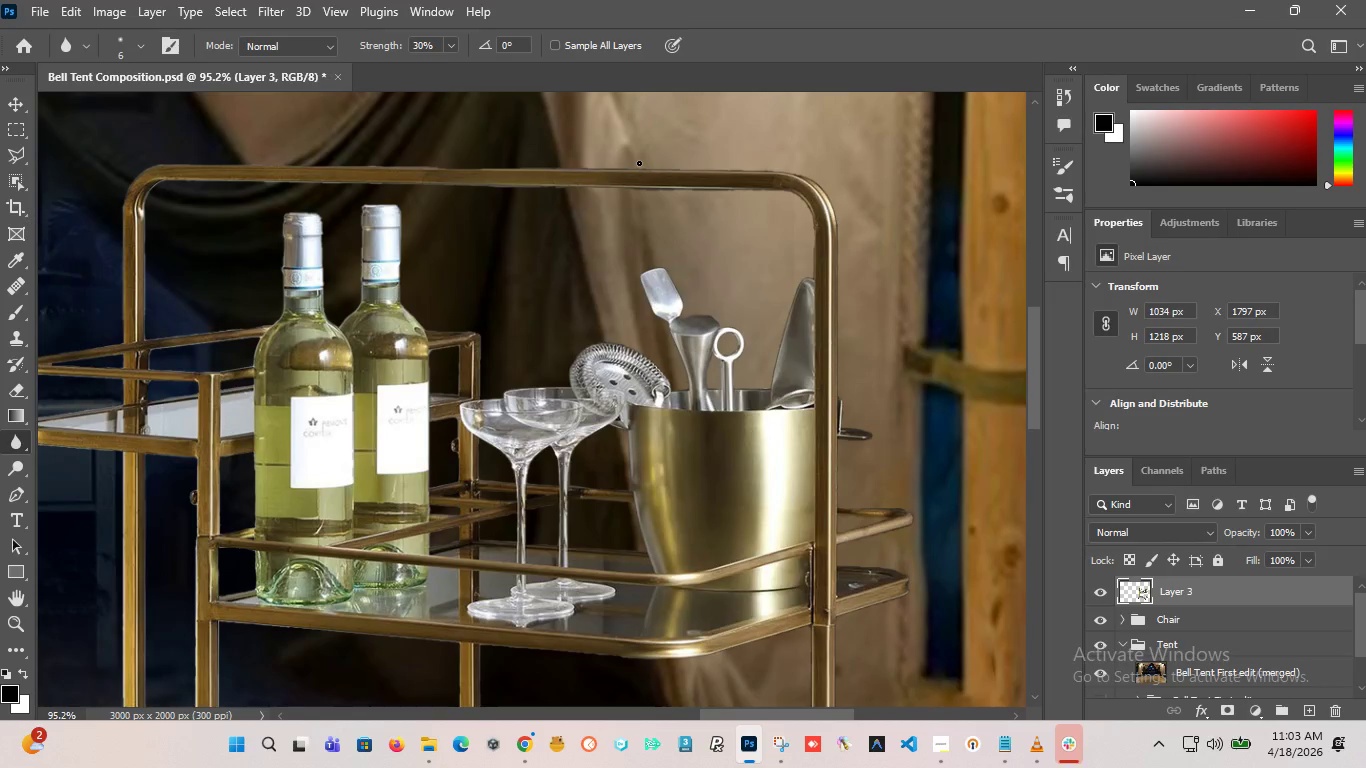 
scroll: coordinate [595, 300], scroll_direction: down, amount: 13.0
 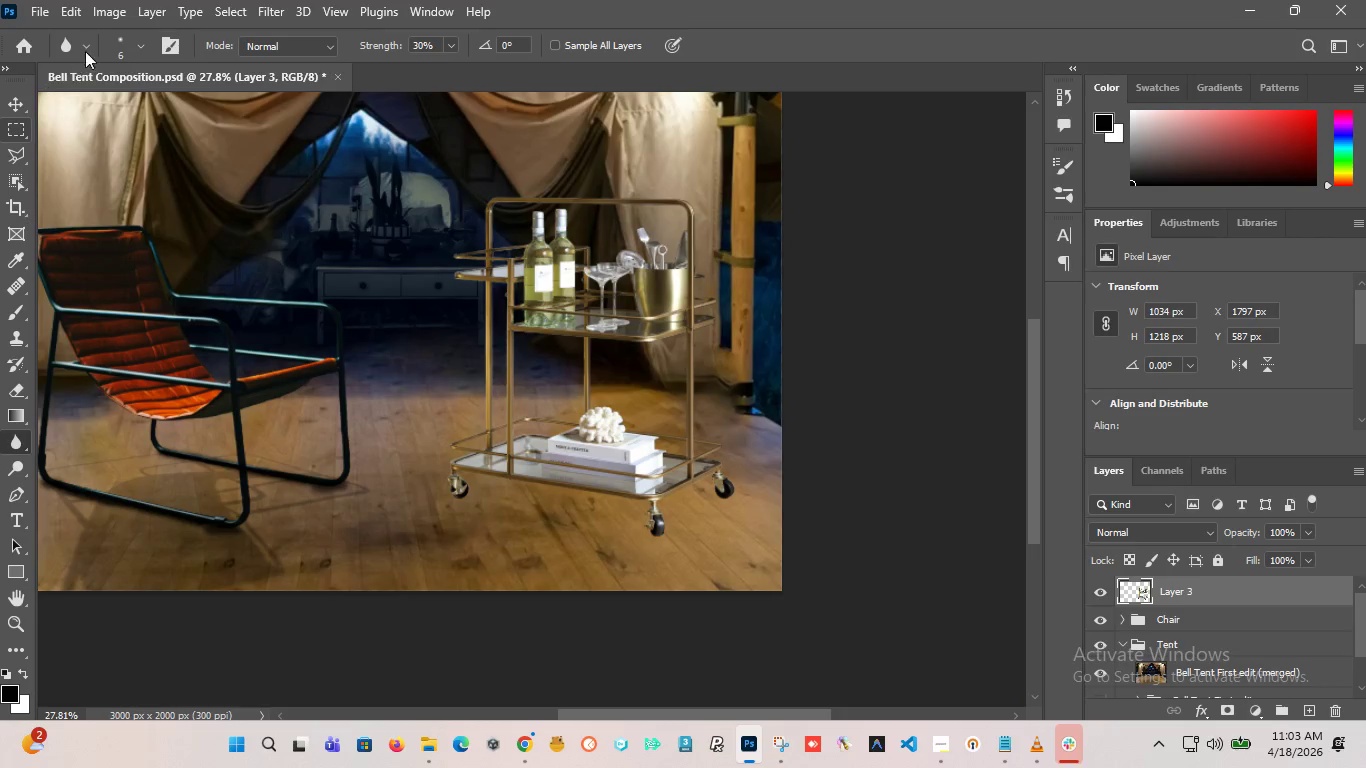 
left_click([106, 12])
 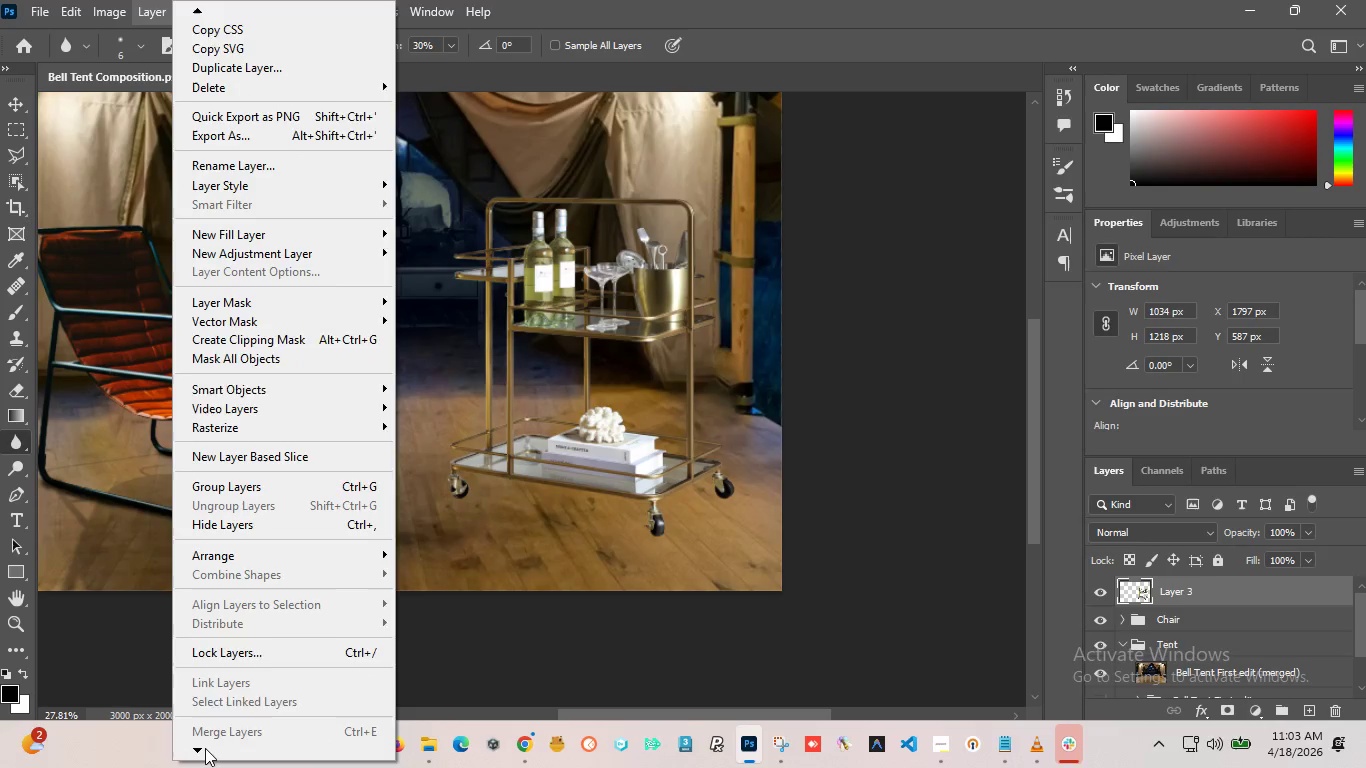 
left_click([205, 748])
 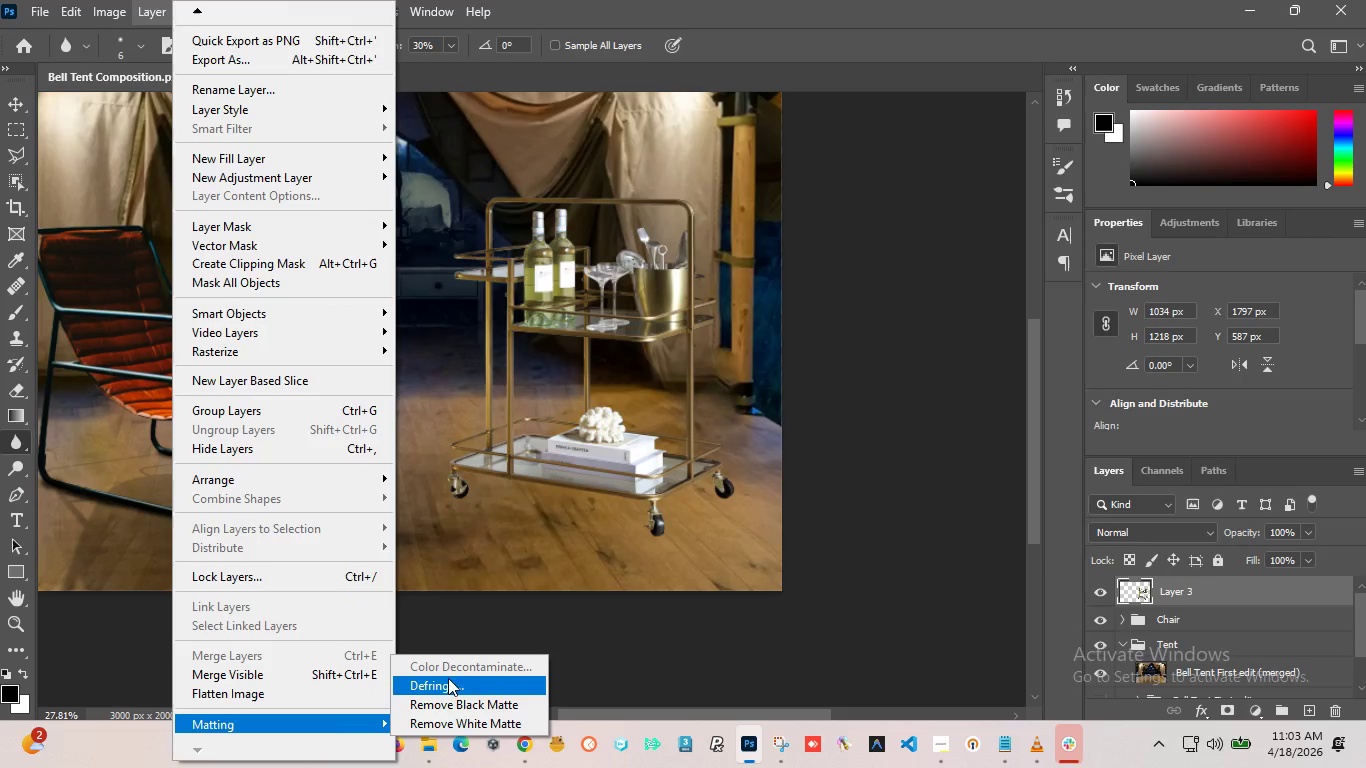 
left_click([448, 684])
 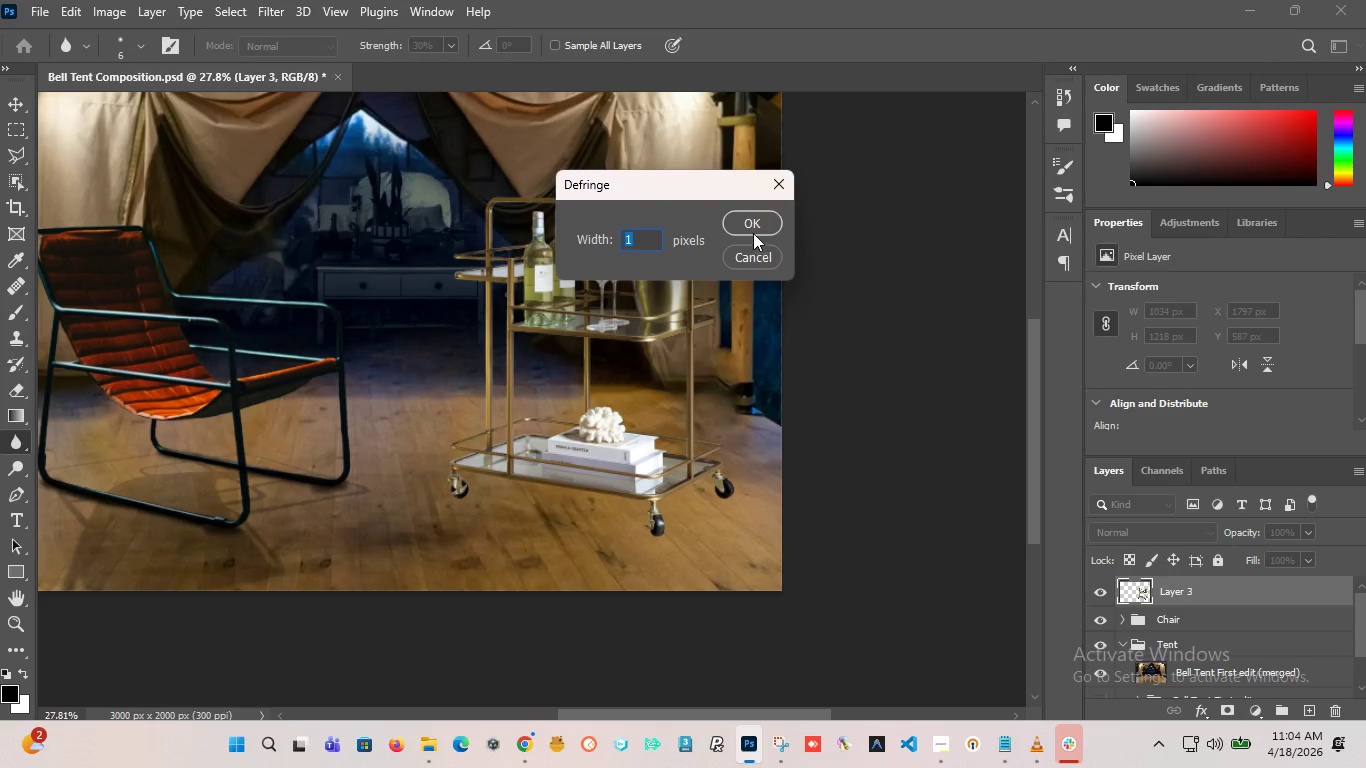 
left_click([755, 223])
 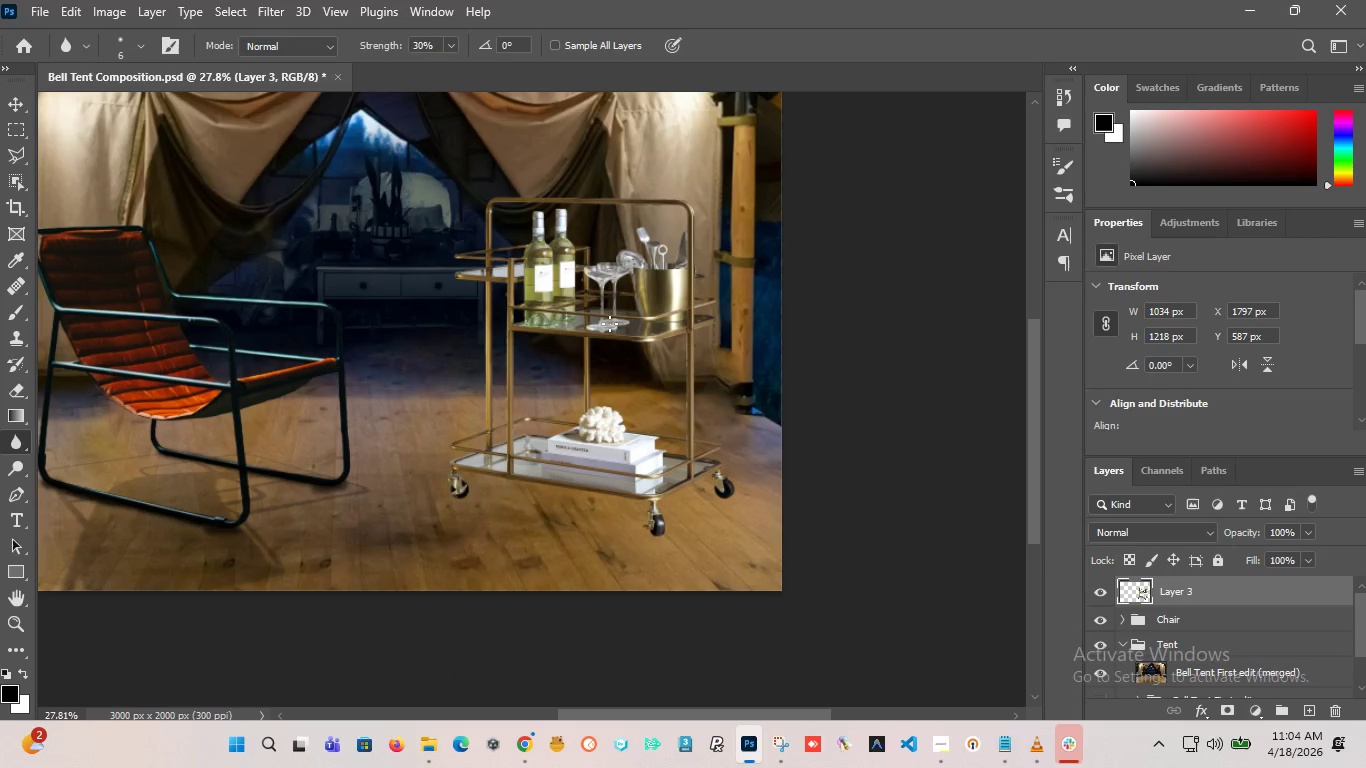 
hold_key(key=AltLeft, duration=6.89)
scroll: coordinate [389, 280], scroll_direction: up, amount: 19.0
 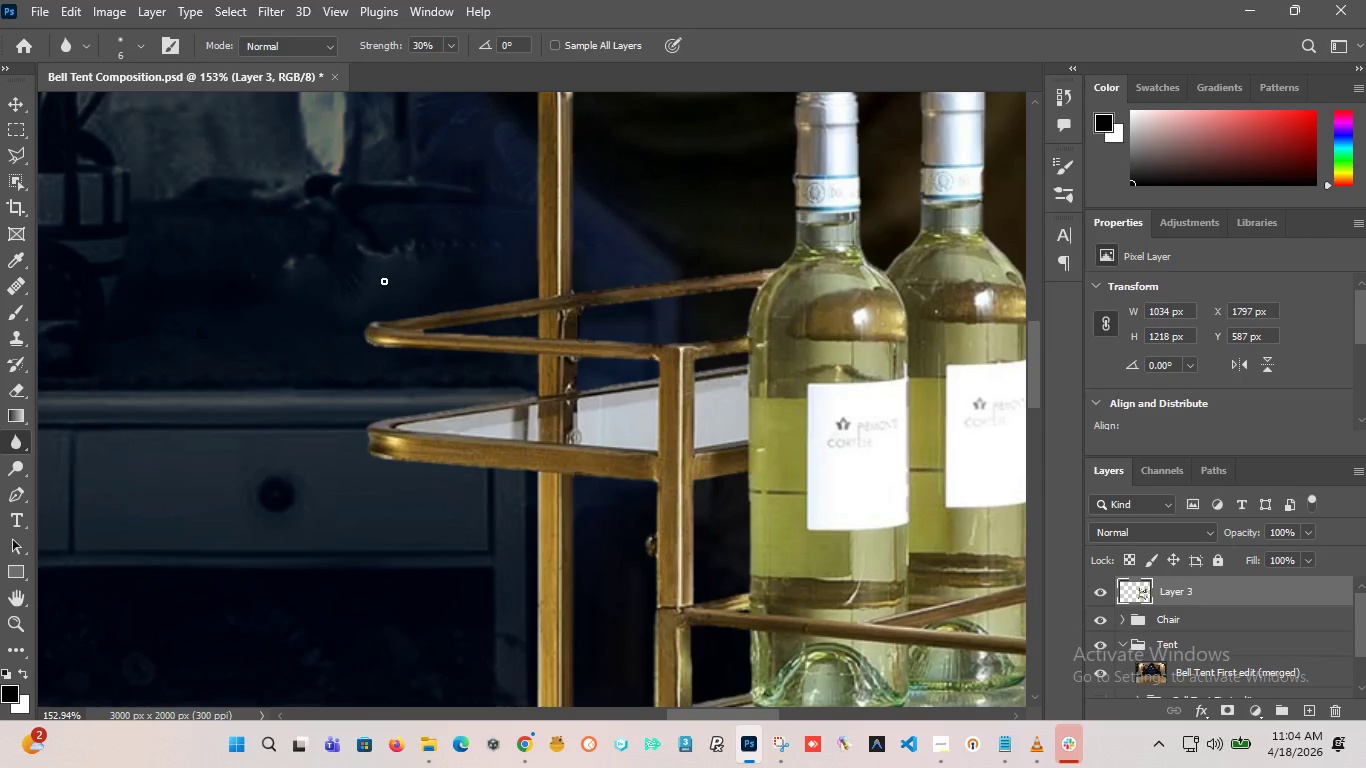 
scroll: coordinate [409, 515], scroll_direction: down, amount: 6.0
 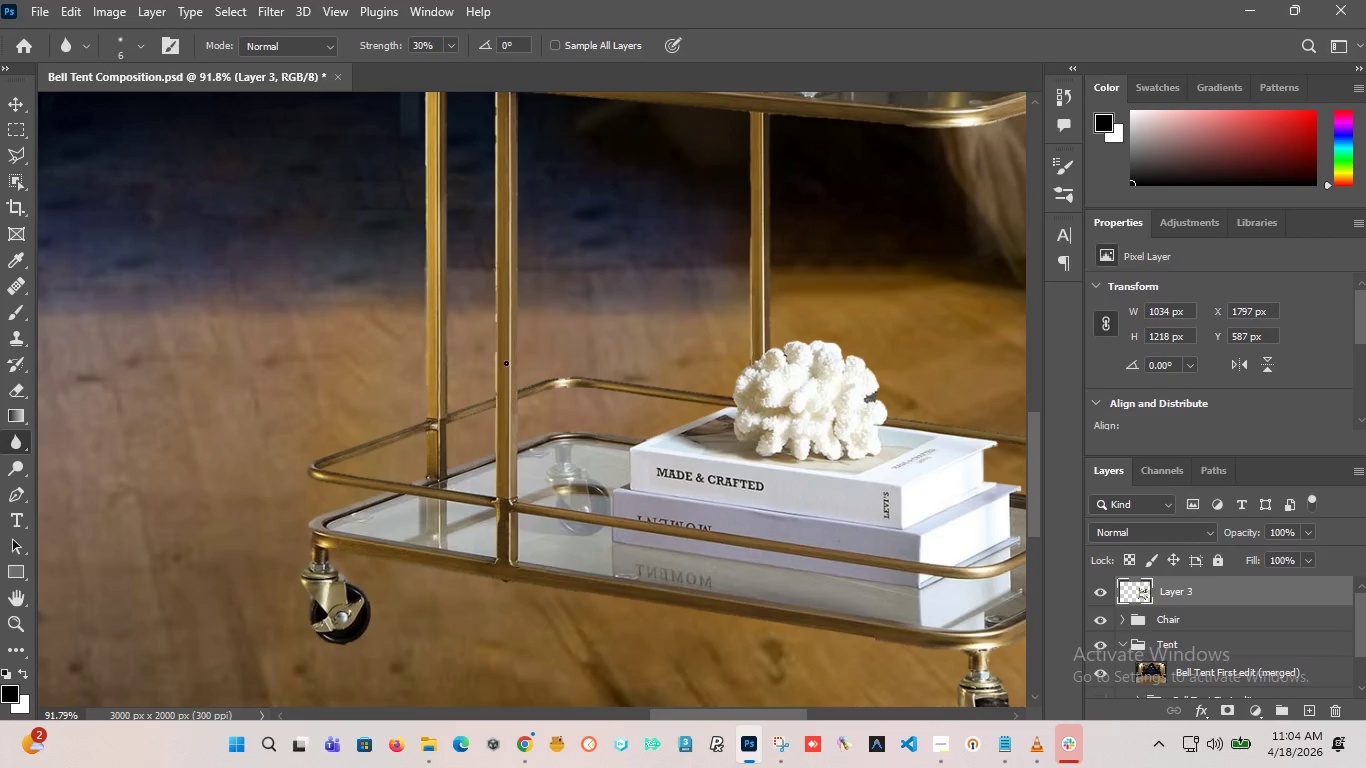 
scroll: coordinate [494, 433], scroll_direction: up, amount: 9.0
 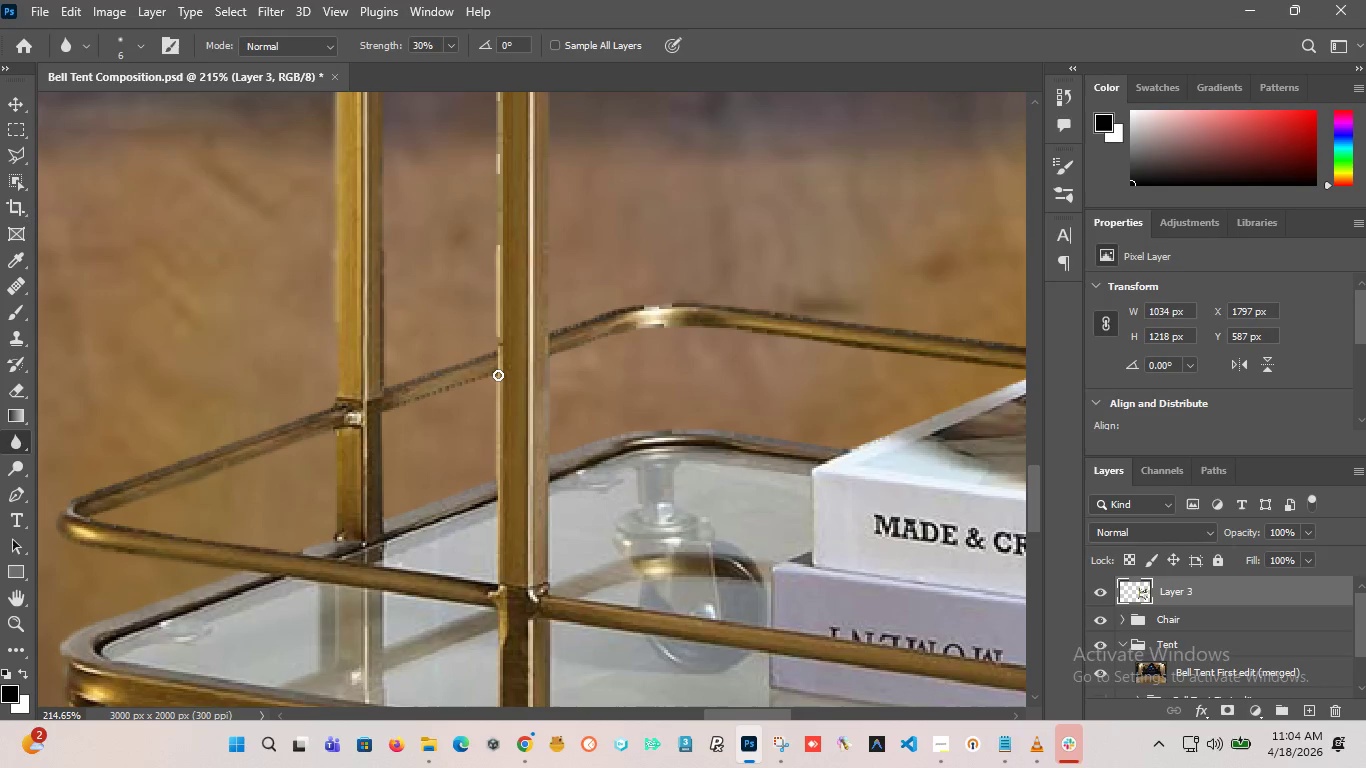 
left_click_drag(start_coordinate=[498, 375], to_coordinate=[489, 461])
 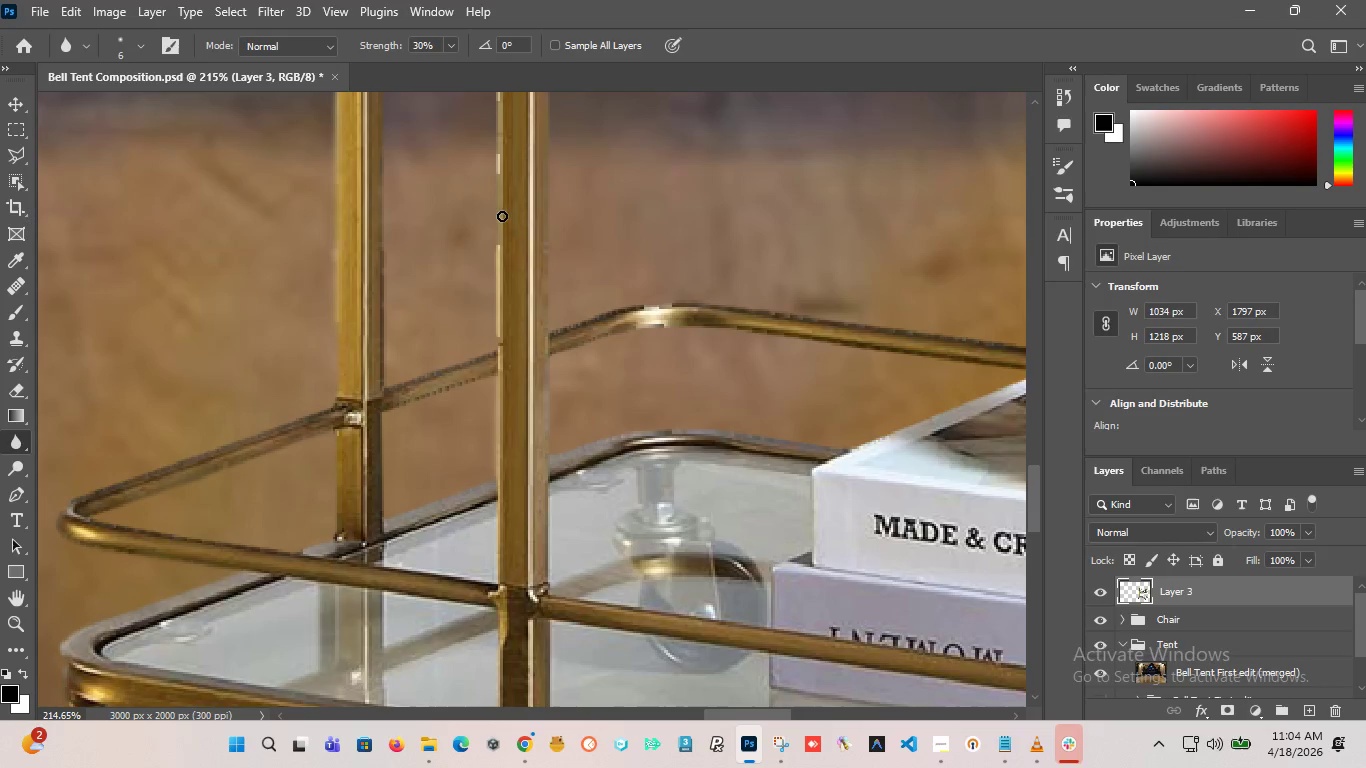 
left_click_drag(start_coordinate=[502, 215], to_coordinate=[499, 244])
 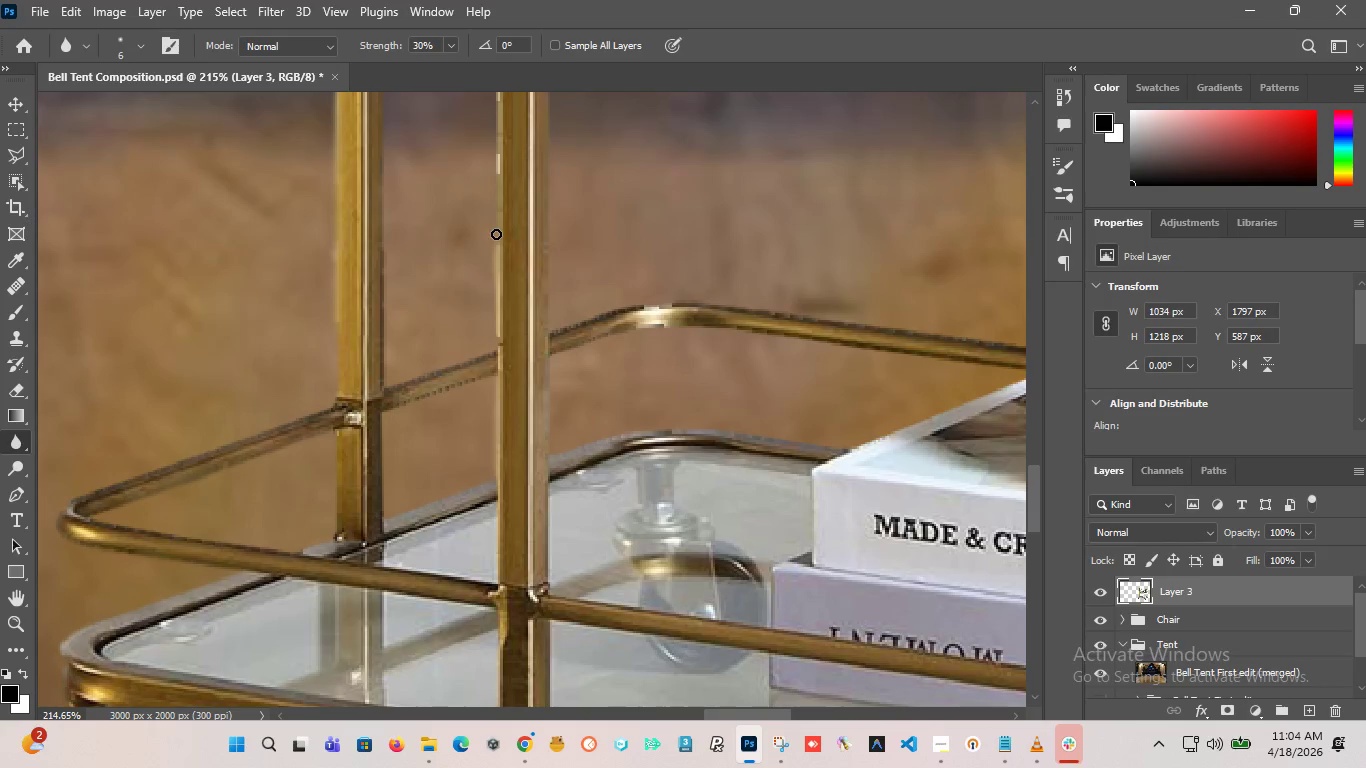 
left_click_drag(start_coordinate=[496, 234], to_coordinate=[510, 195])
 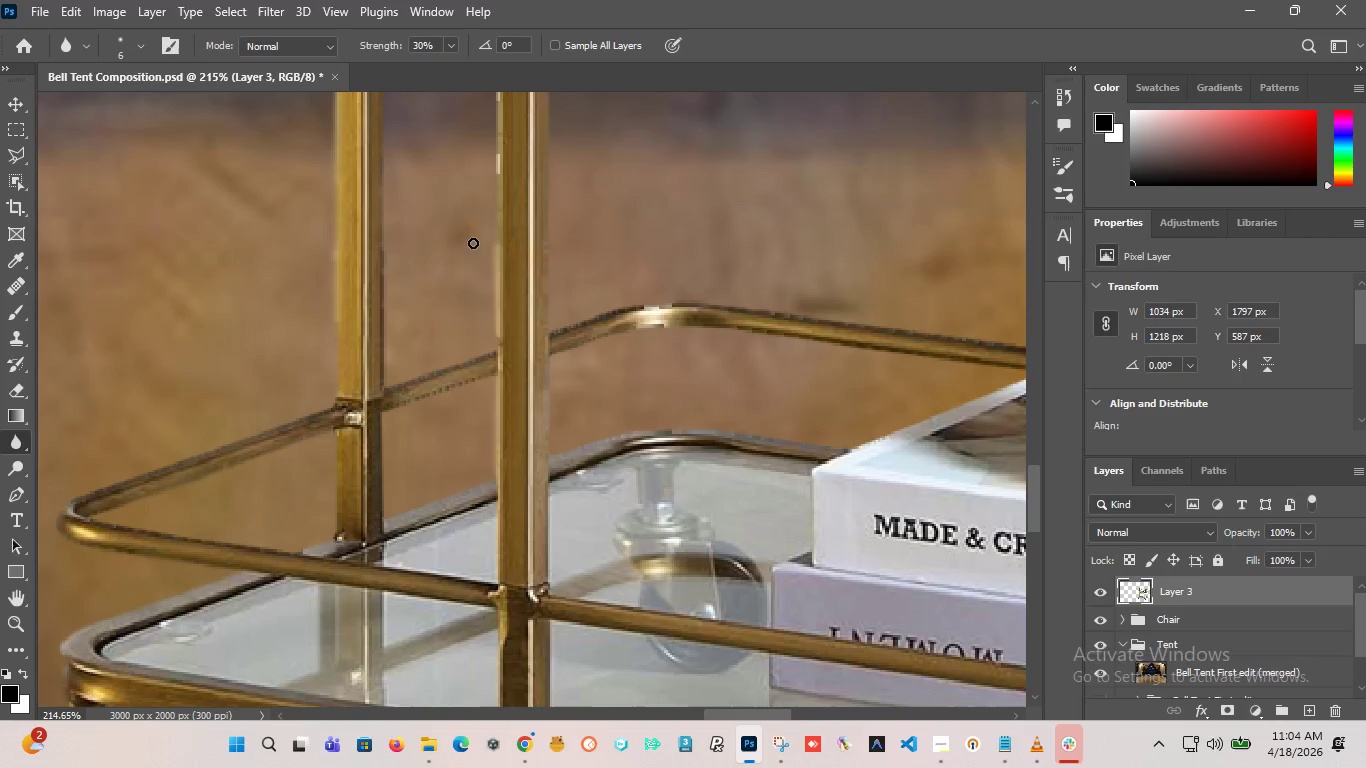 
hold_key(key=AltLeft, duration=1.77)
scroll: coordinate [501, 317], scroll_direction: up, amount: 4.0
 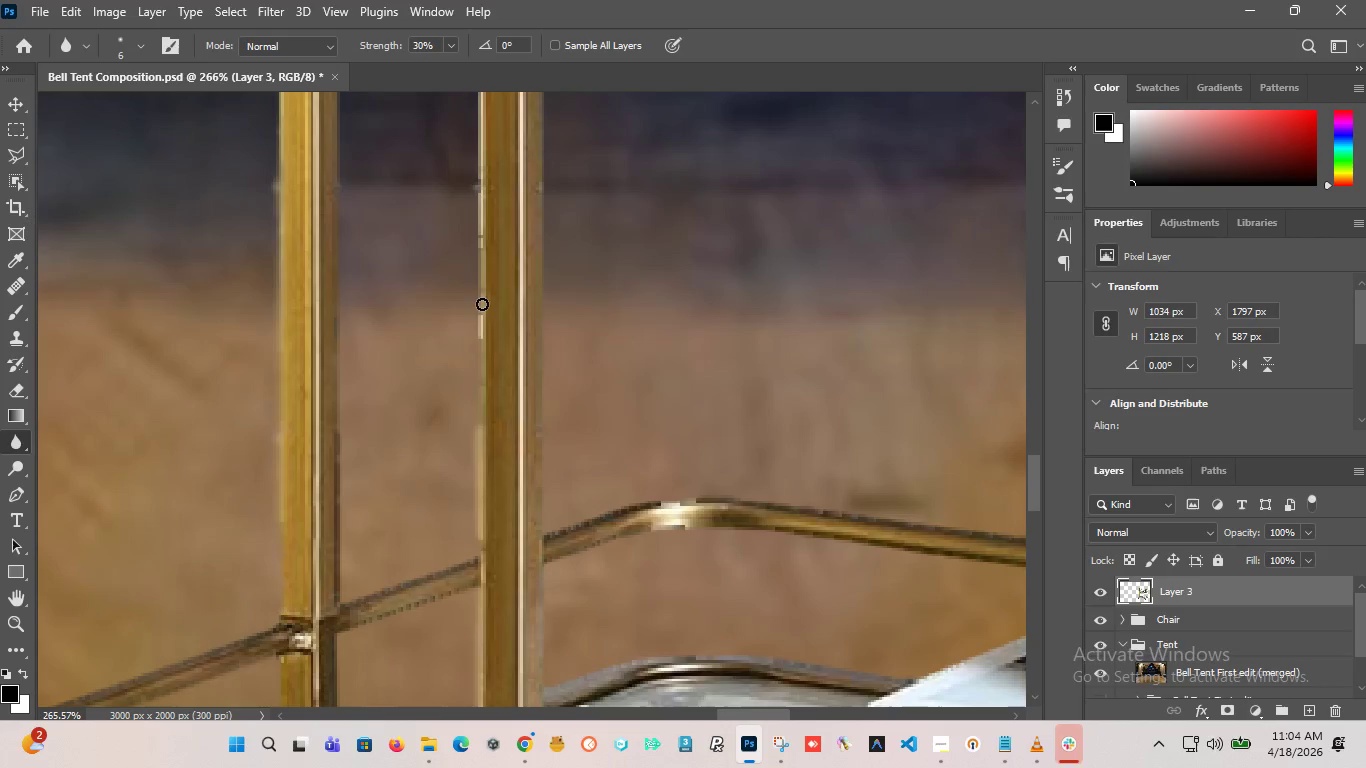 
left_click_drag(start_coordinate=[482, 304], to_coordinate=[483, 579])
 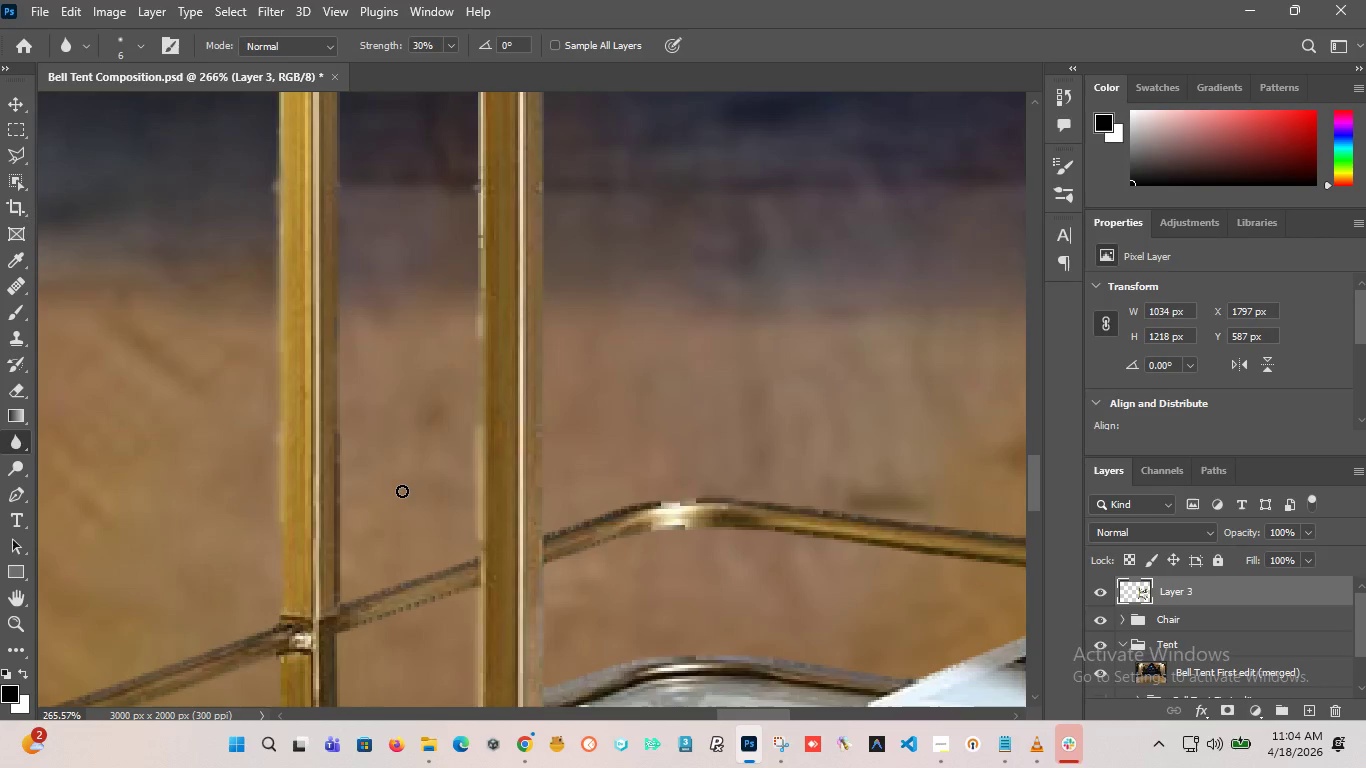 
hold_key(key=AltLeft, duration=0.73)
scroll: coordinate [409, 530], scroll_direction: down, amount: 14.0
 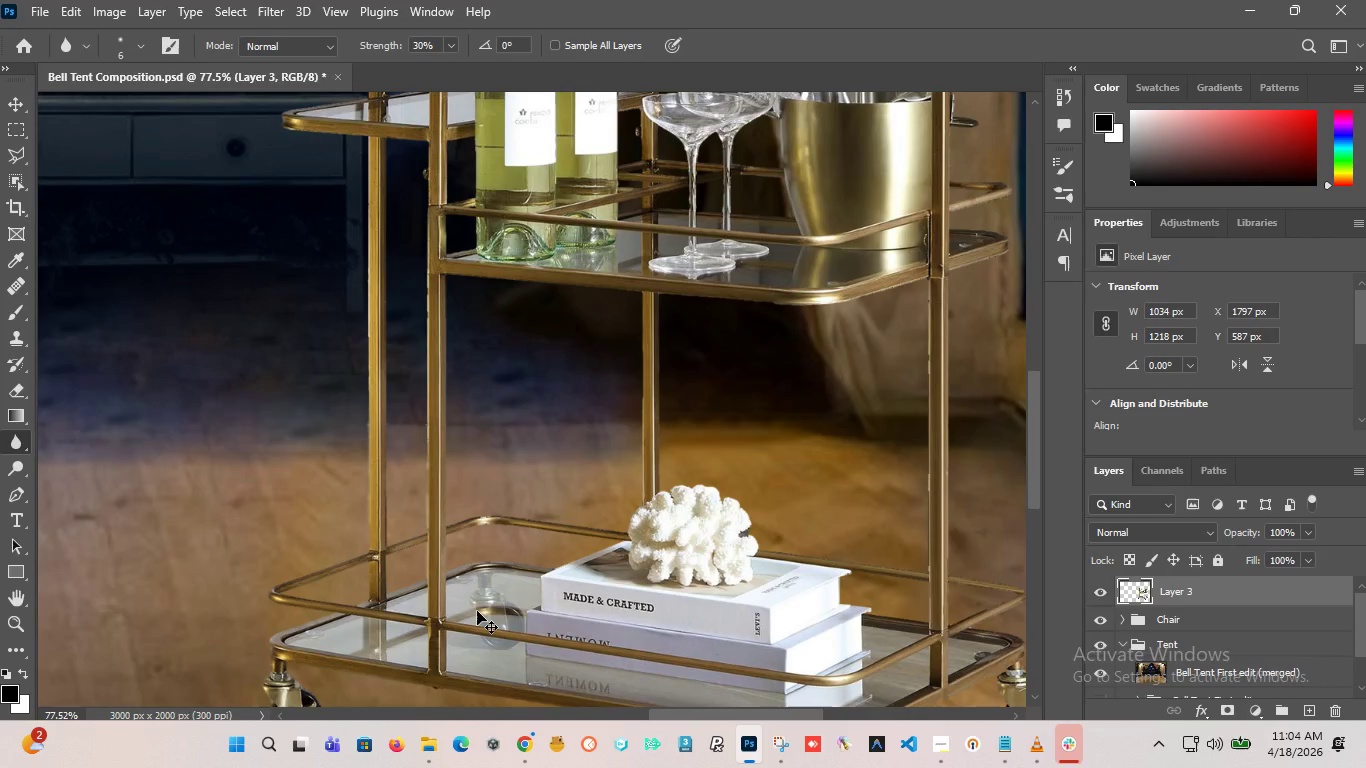 
key(Control+Z)
 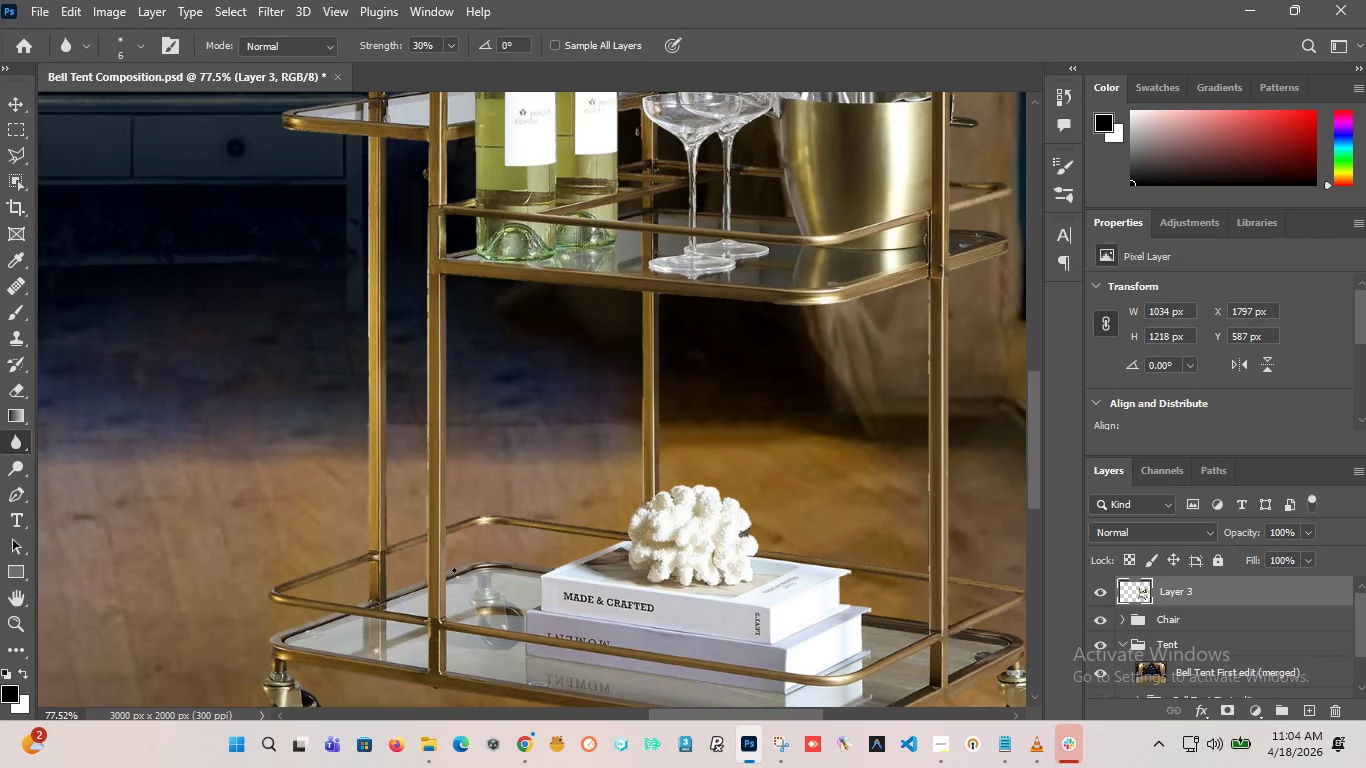 
hold_key(key=AltLeft, duration=1.14)
 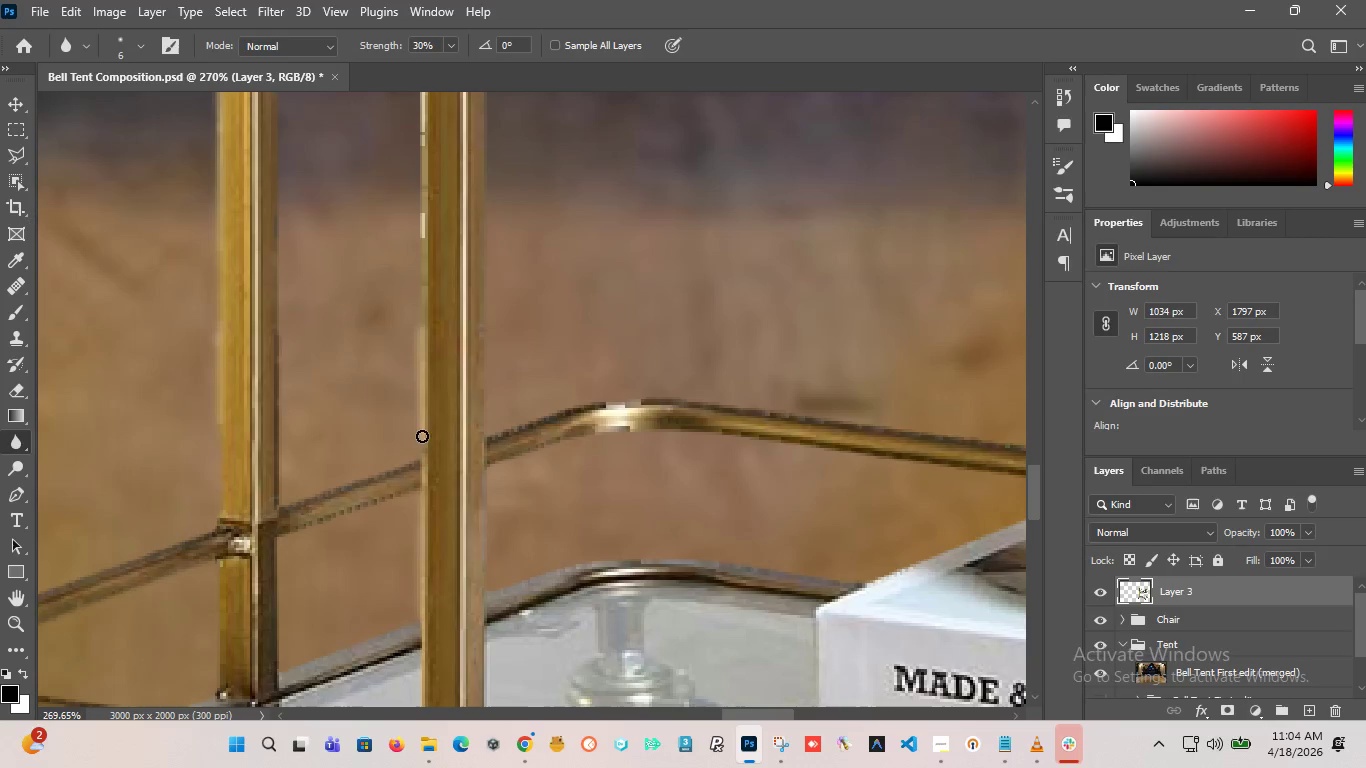 
left_click_drag(start_coordinate=[420, 445], to_coordinate=[426, 660])
 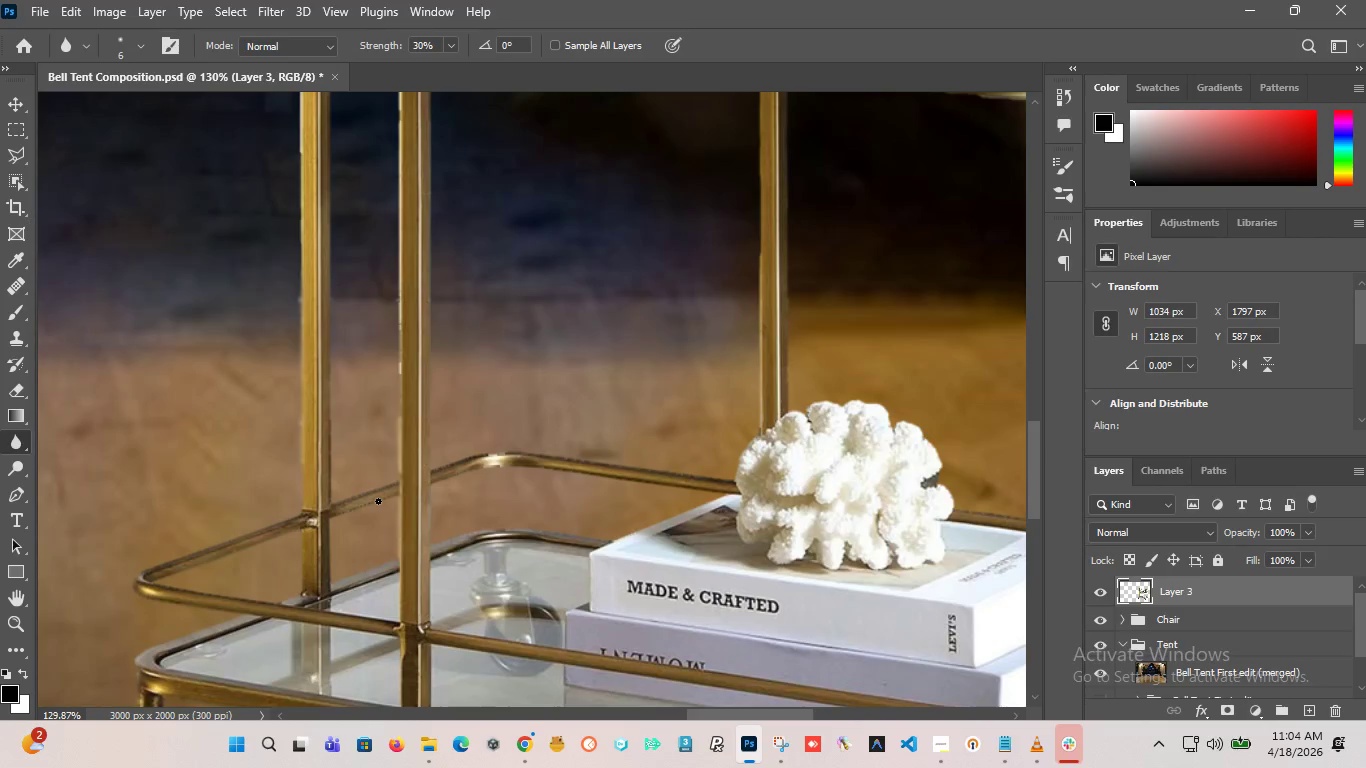 
scroll: coordinate [424, 552], scroll_direction: up, amount: 14.0
 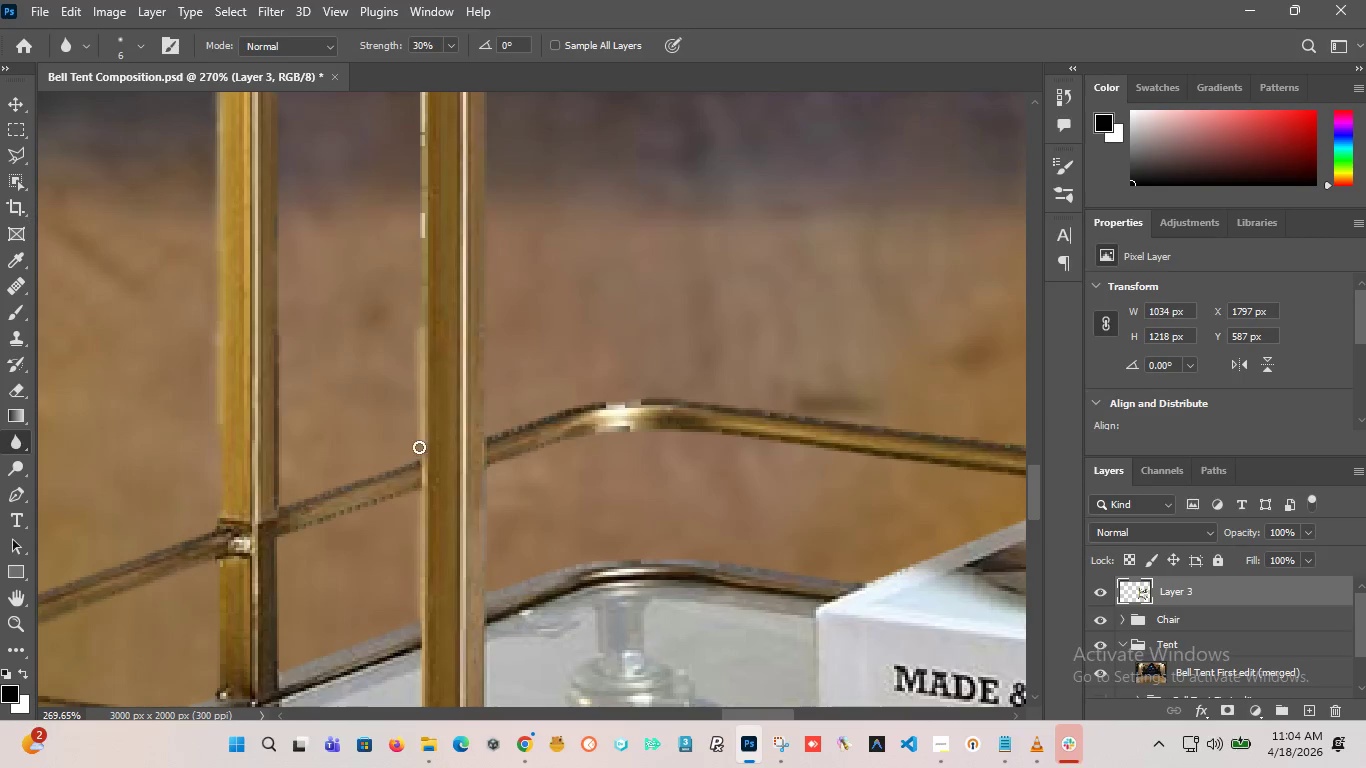 
hold_key(key=AltLeft, duration=2.81)
scroll: coordinate [380, 506], scroll_direction: down, amount: 16.0
 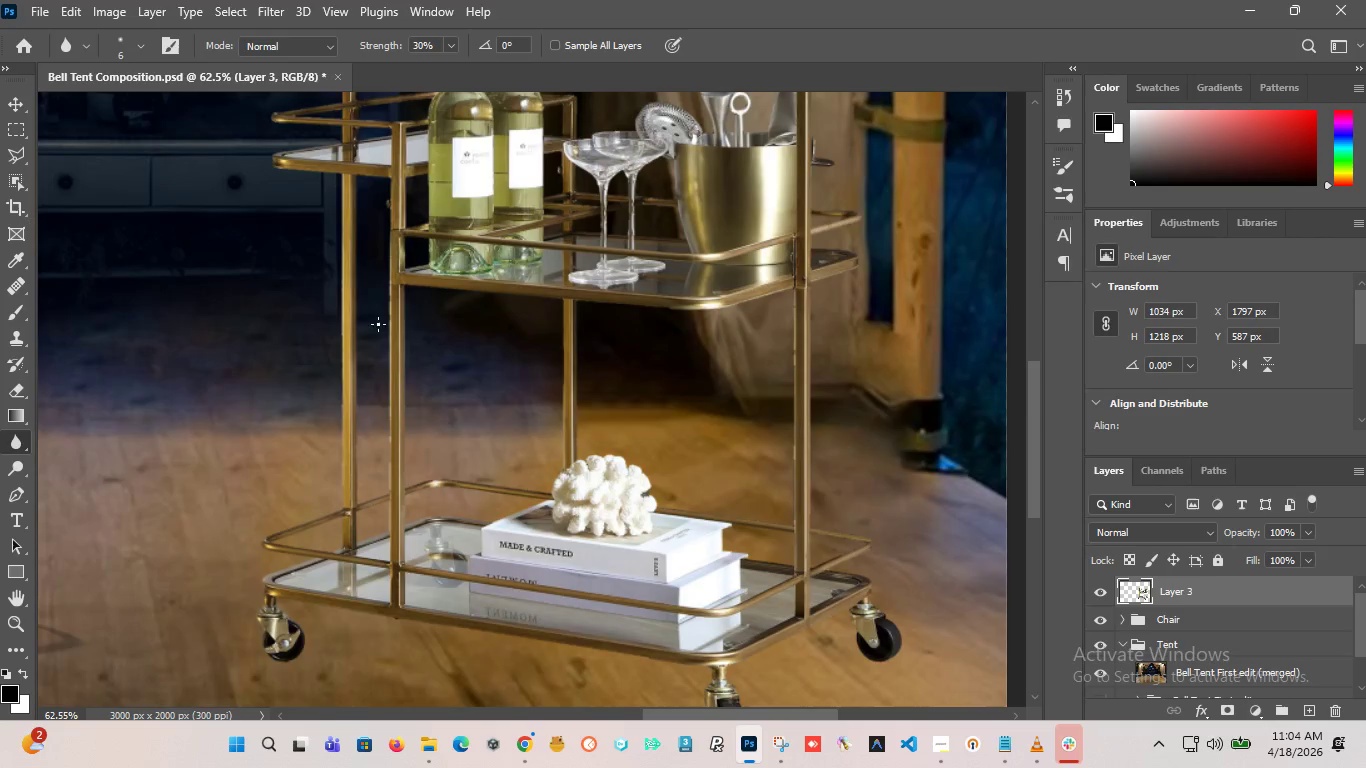 
scroll: coordinate [436, 305], scroll_direction: up, amount: 7.0
 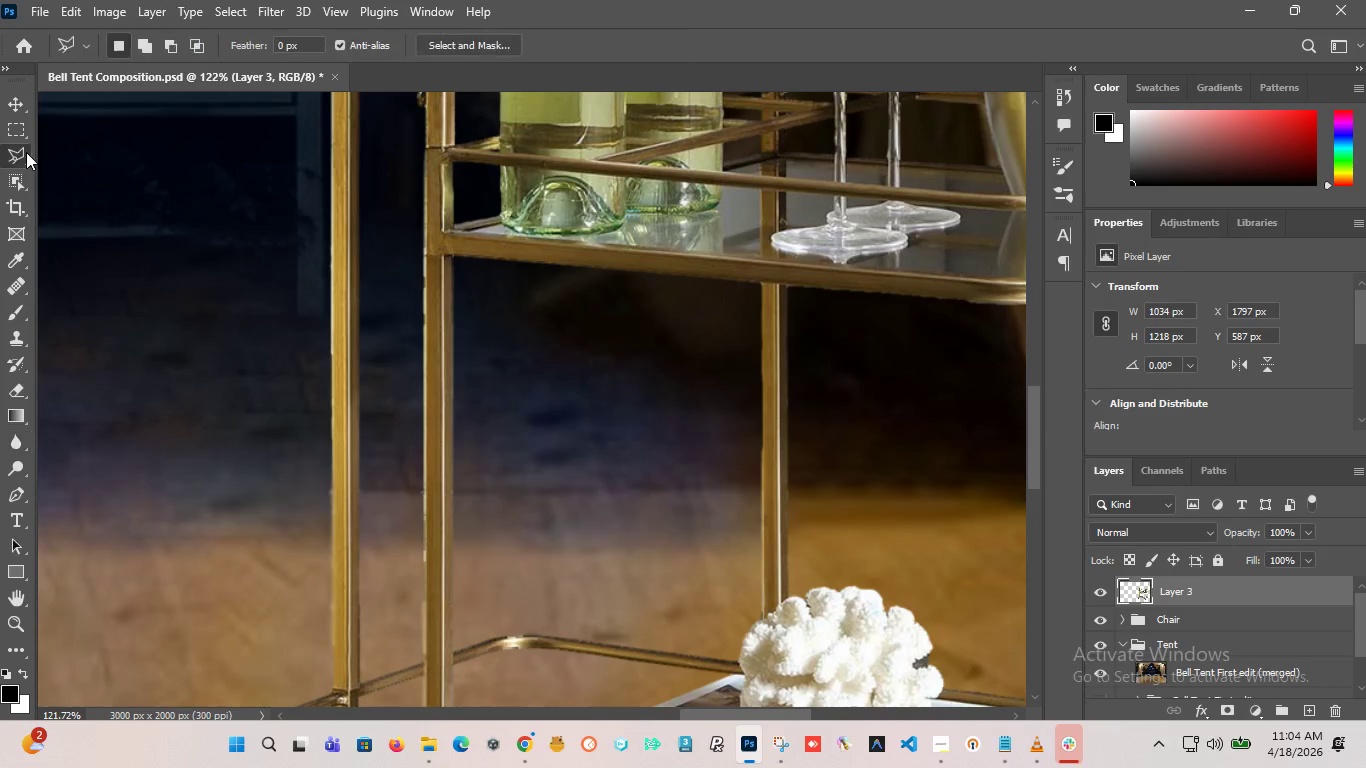 
hold_key(key=AltLeft, duration=3.47)
scroll: coordinate [442, 239], scroll_direction: up, amount: 12.0
 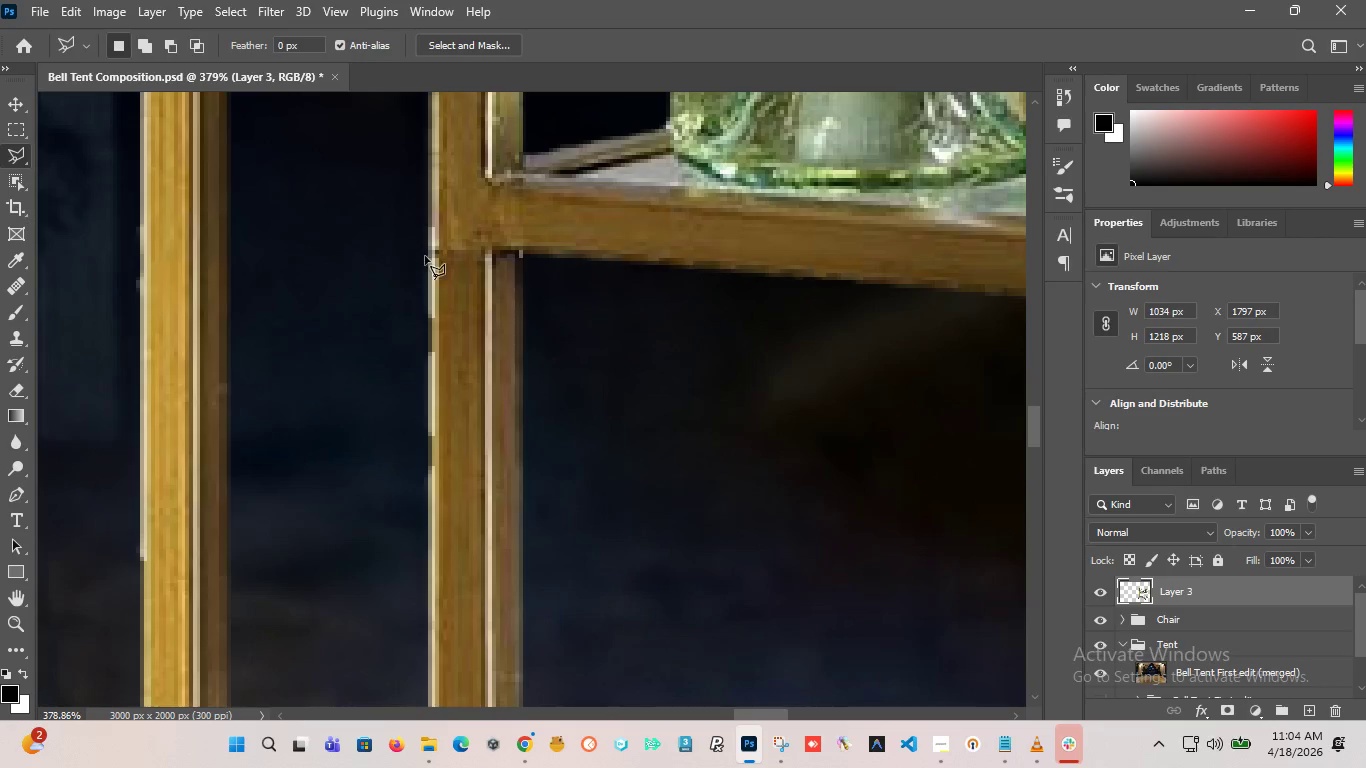 
scroll: coordinate [452, 291], scroll_direction: down, amount: 4.0
 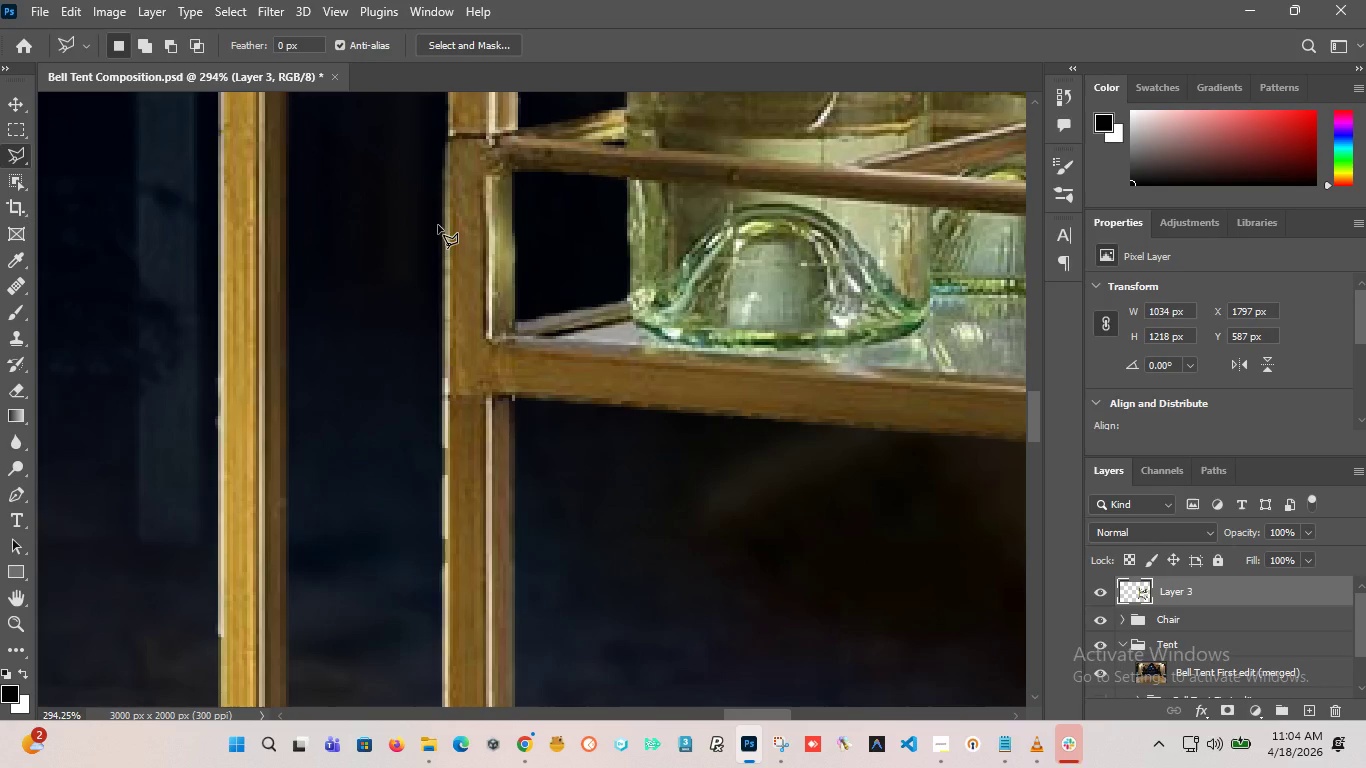 
left_click([438, 225])
 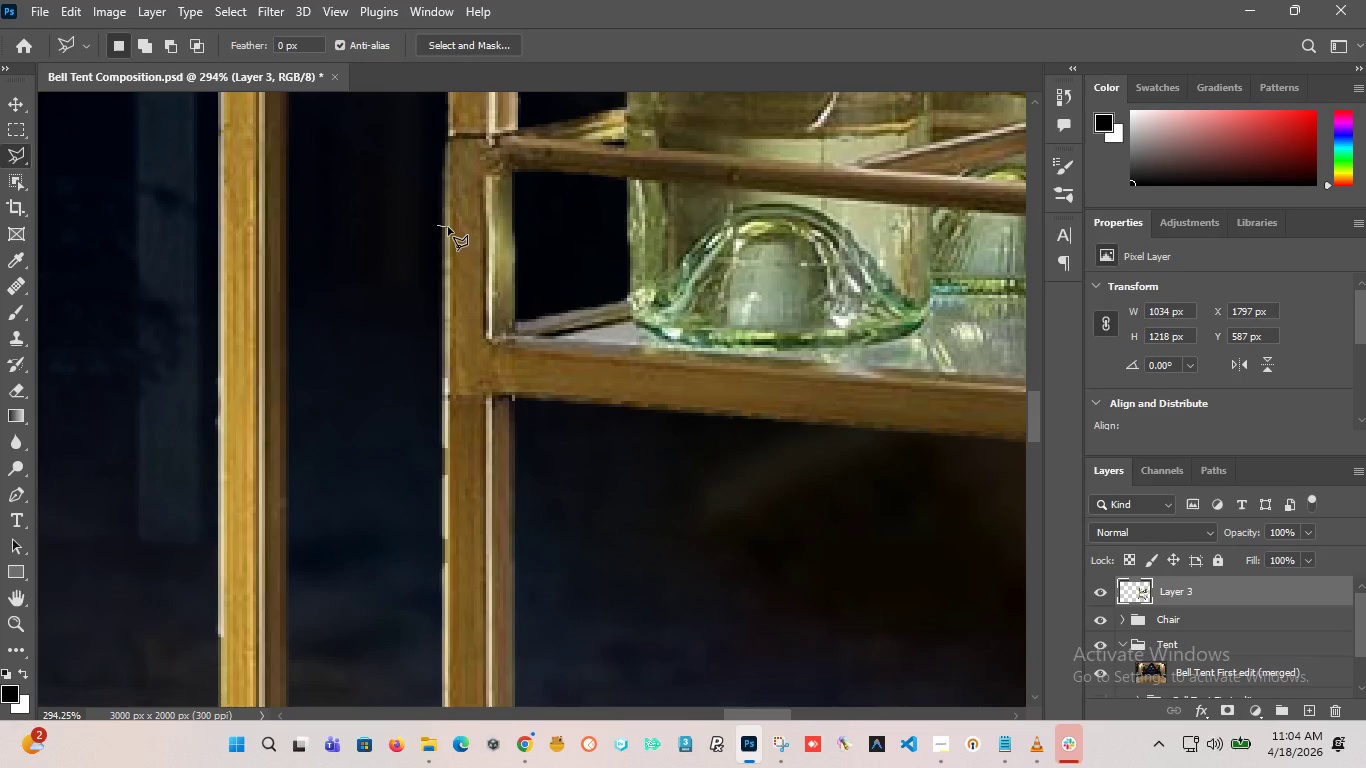 
left_click([448, 224])
 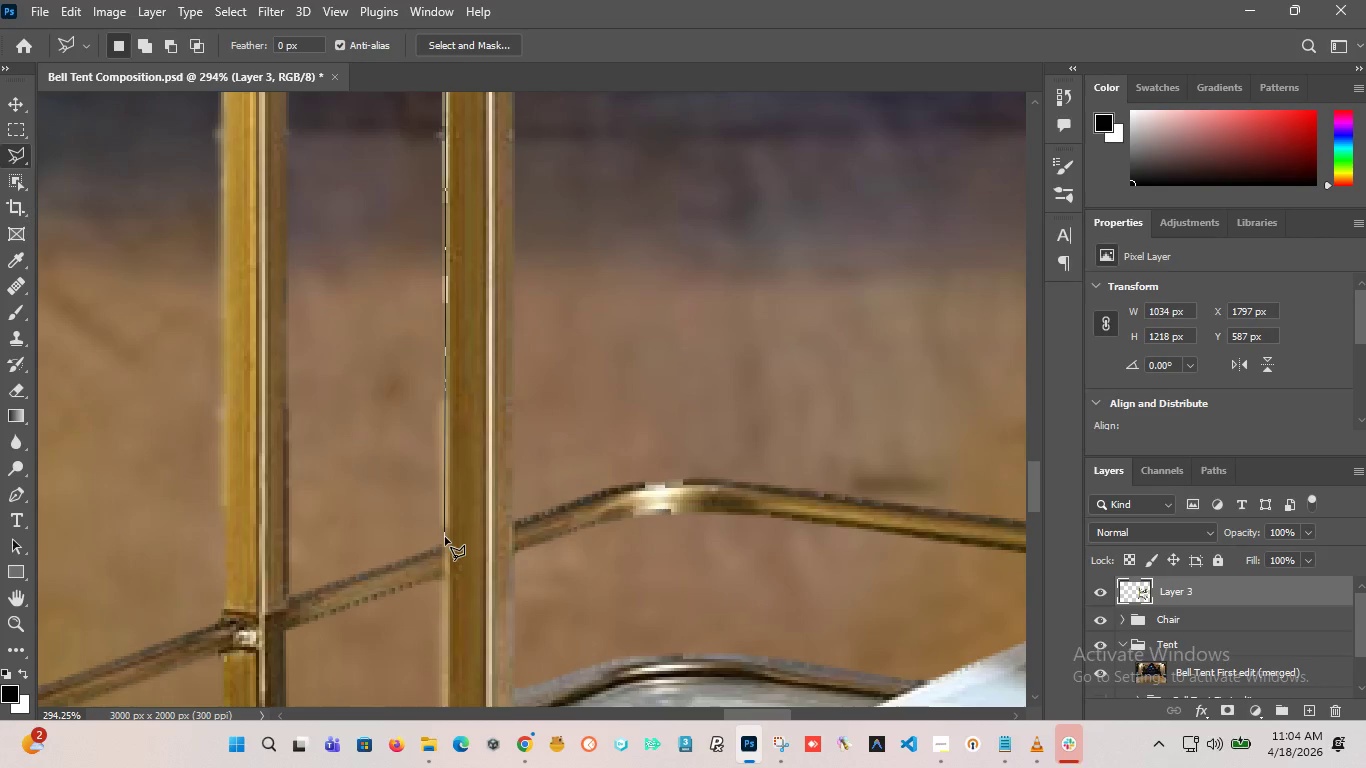 
wait(5.95)
 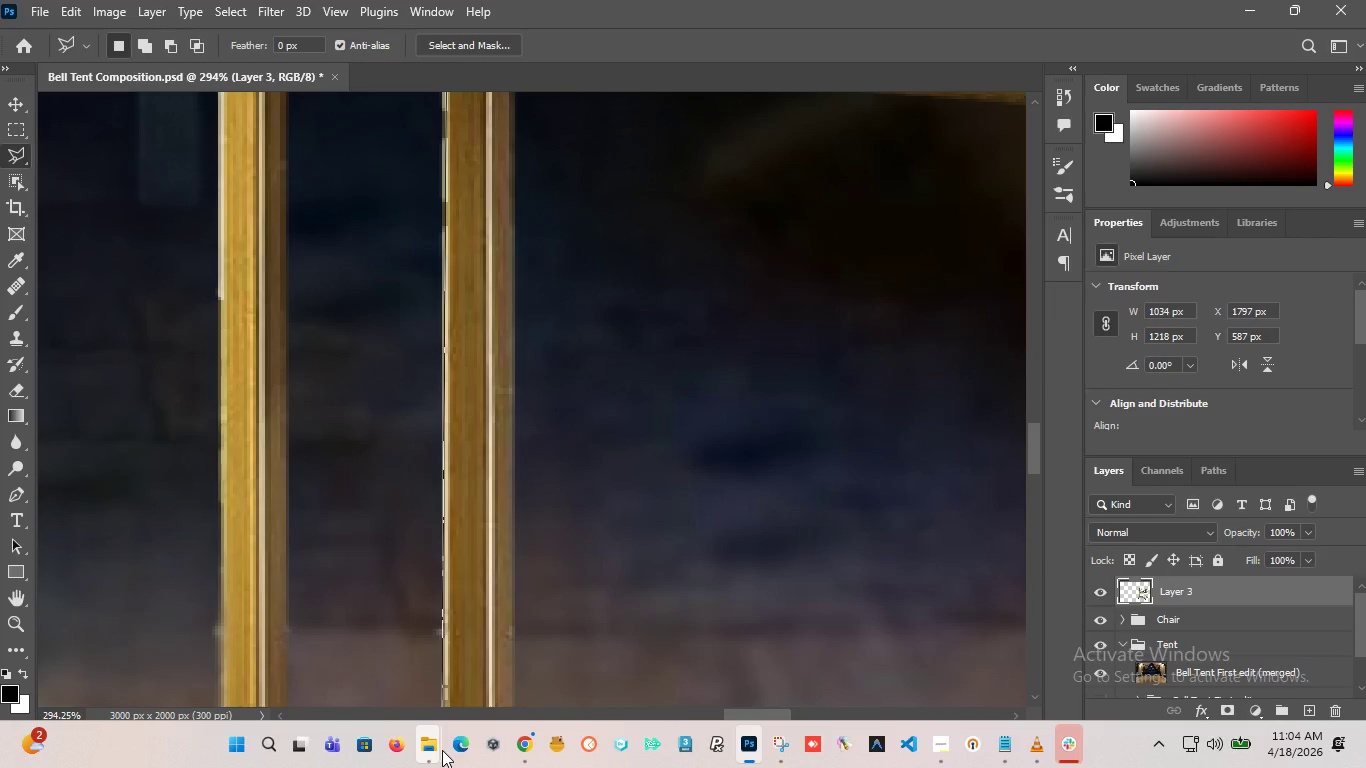 
left_click([451, 537])
 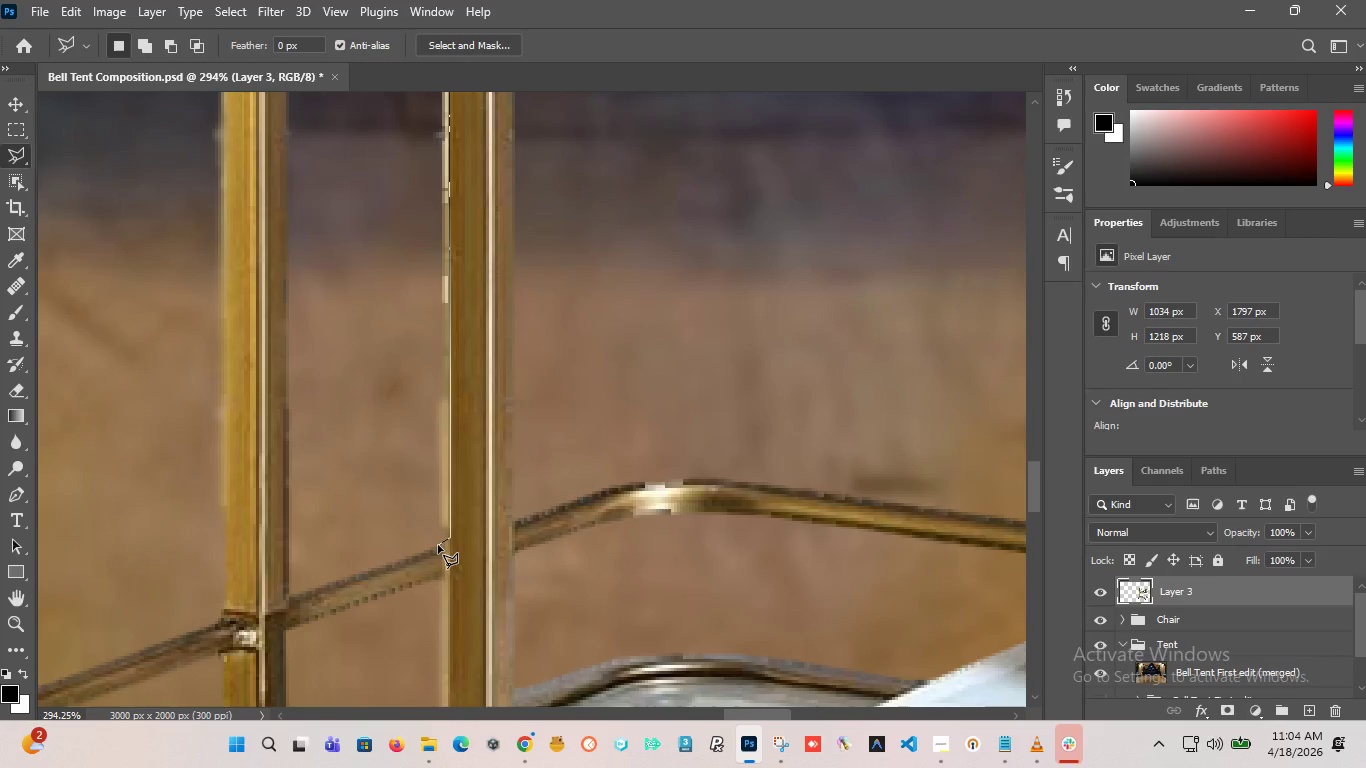 
left_click([438, 545])
 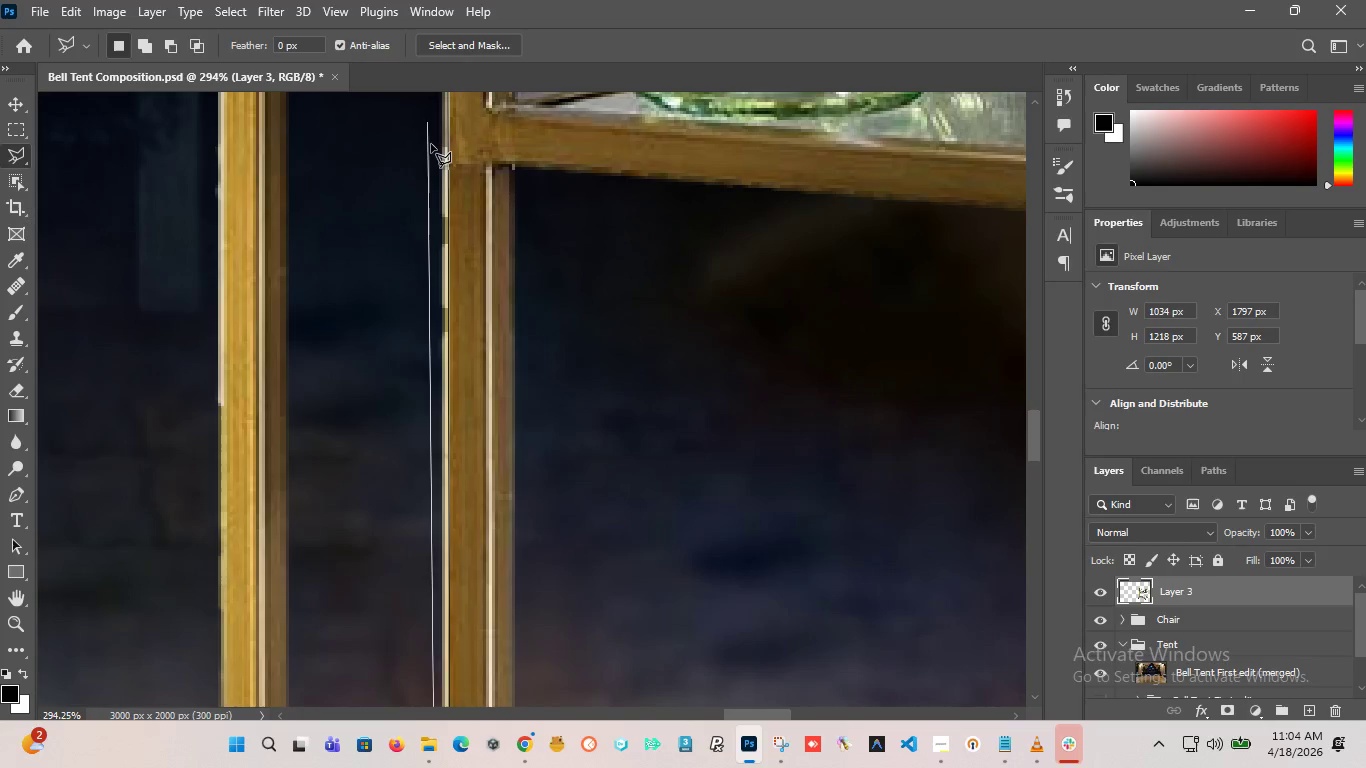 
left_click([431, 144])
 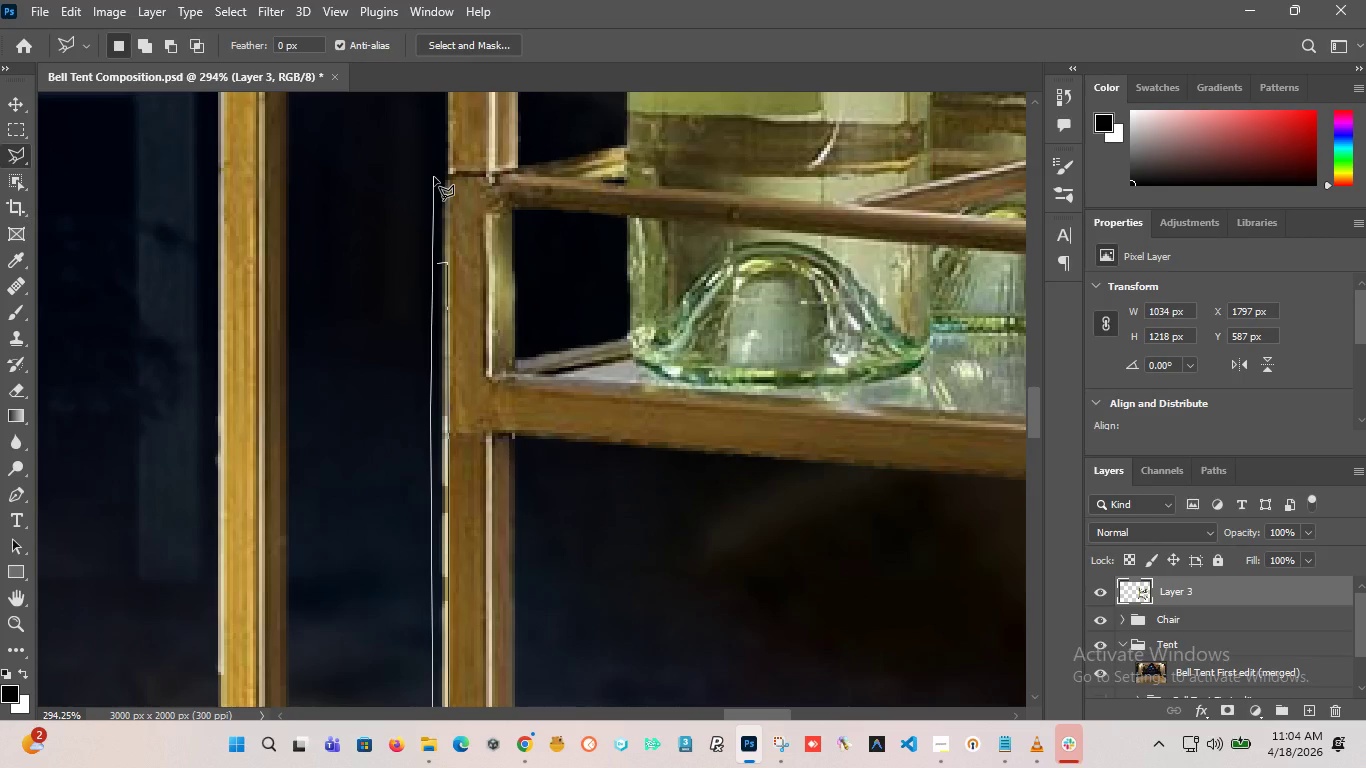 
wait(5.11)
 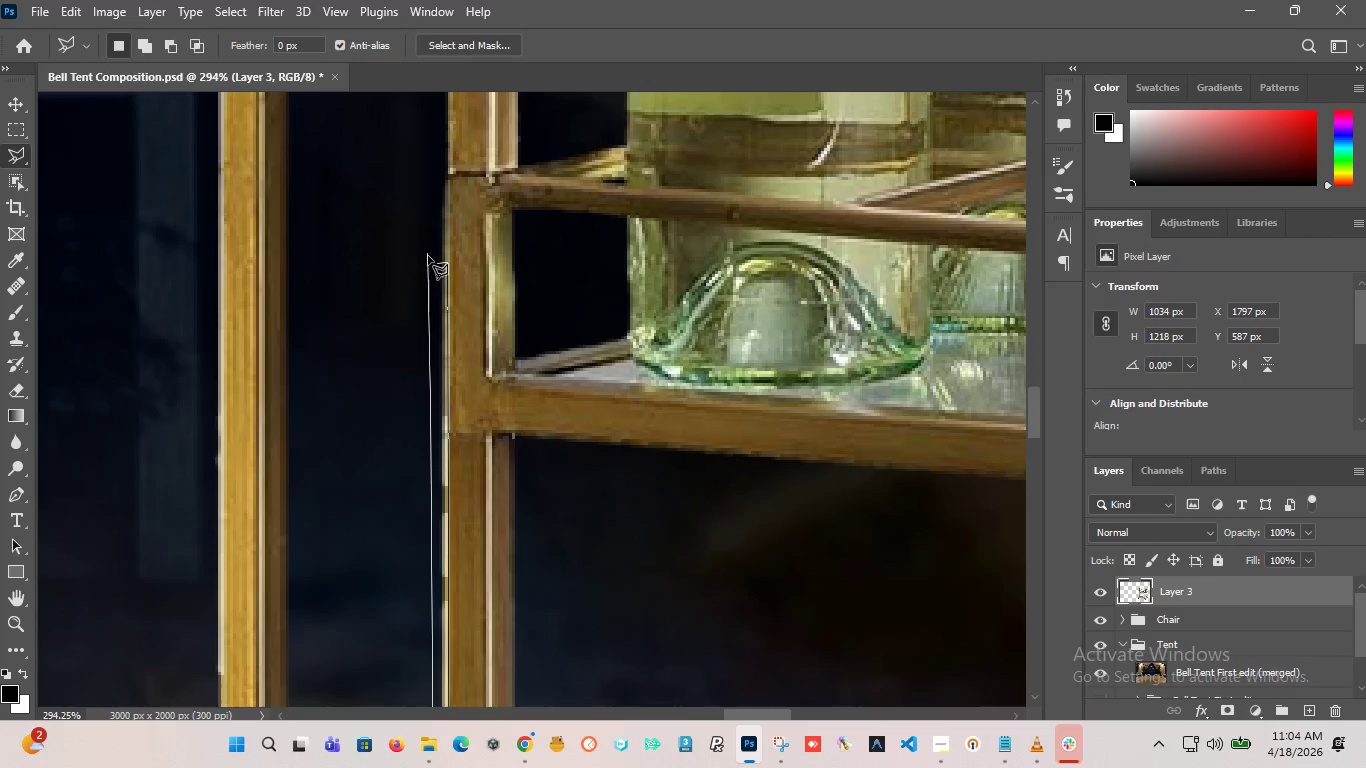 
left_click([435, 262])
 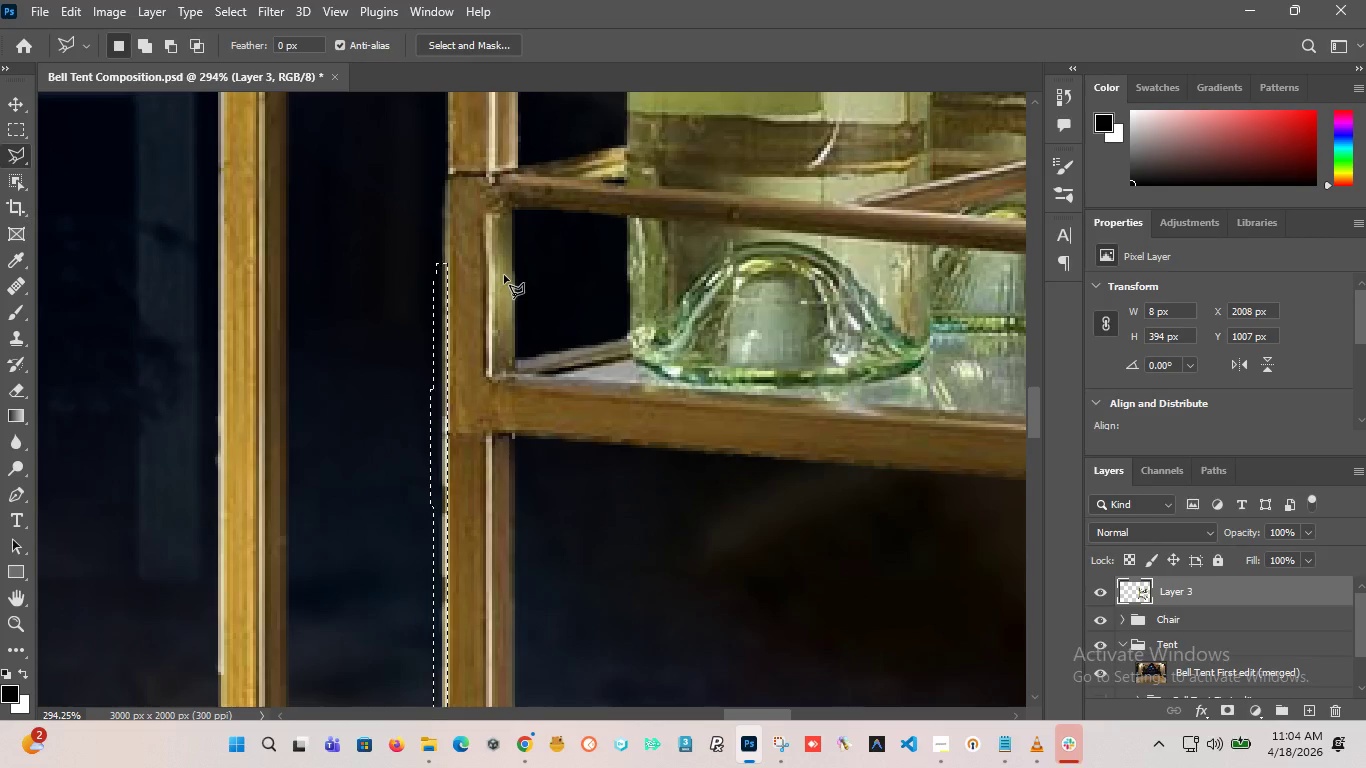 
key(Delete)
 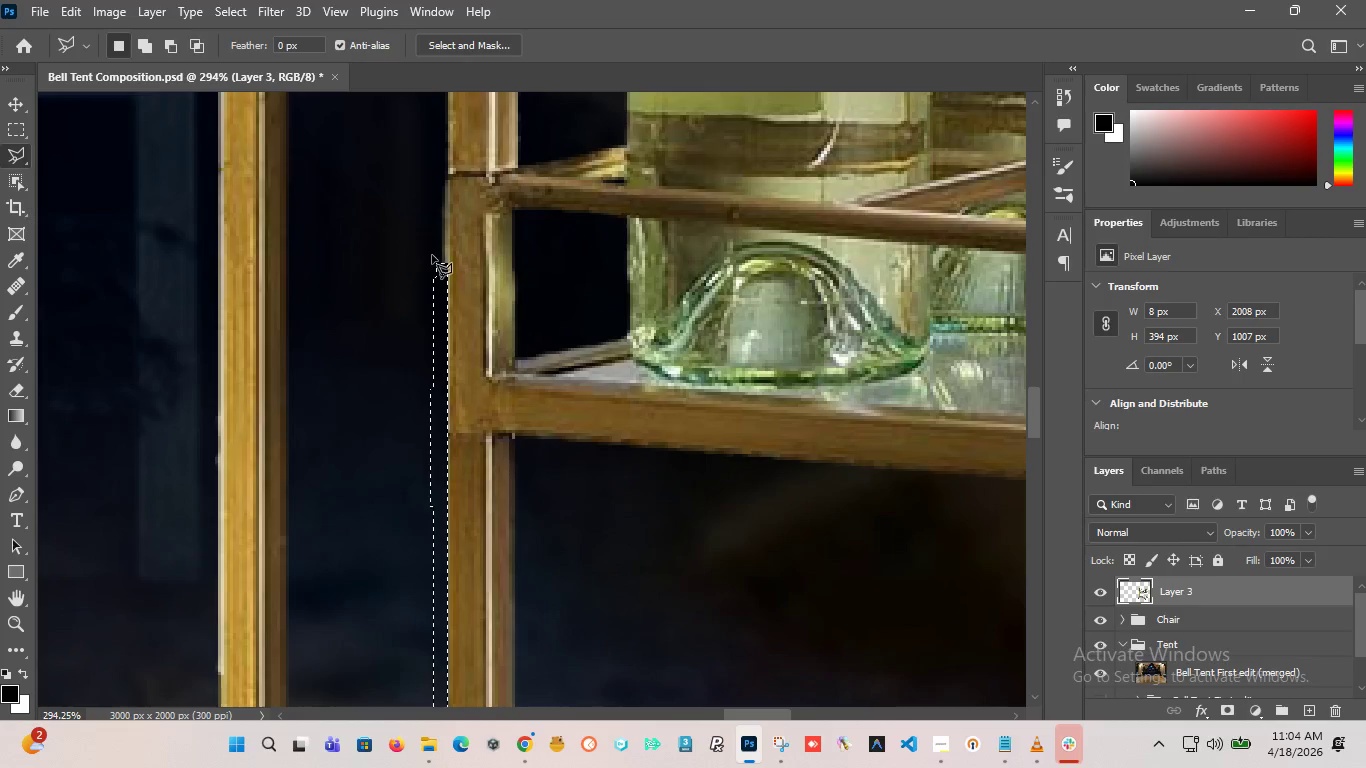 
left_click([429, 255])
 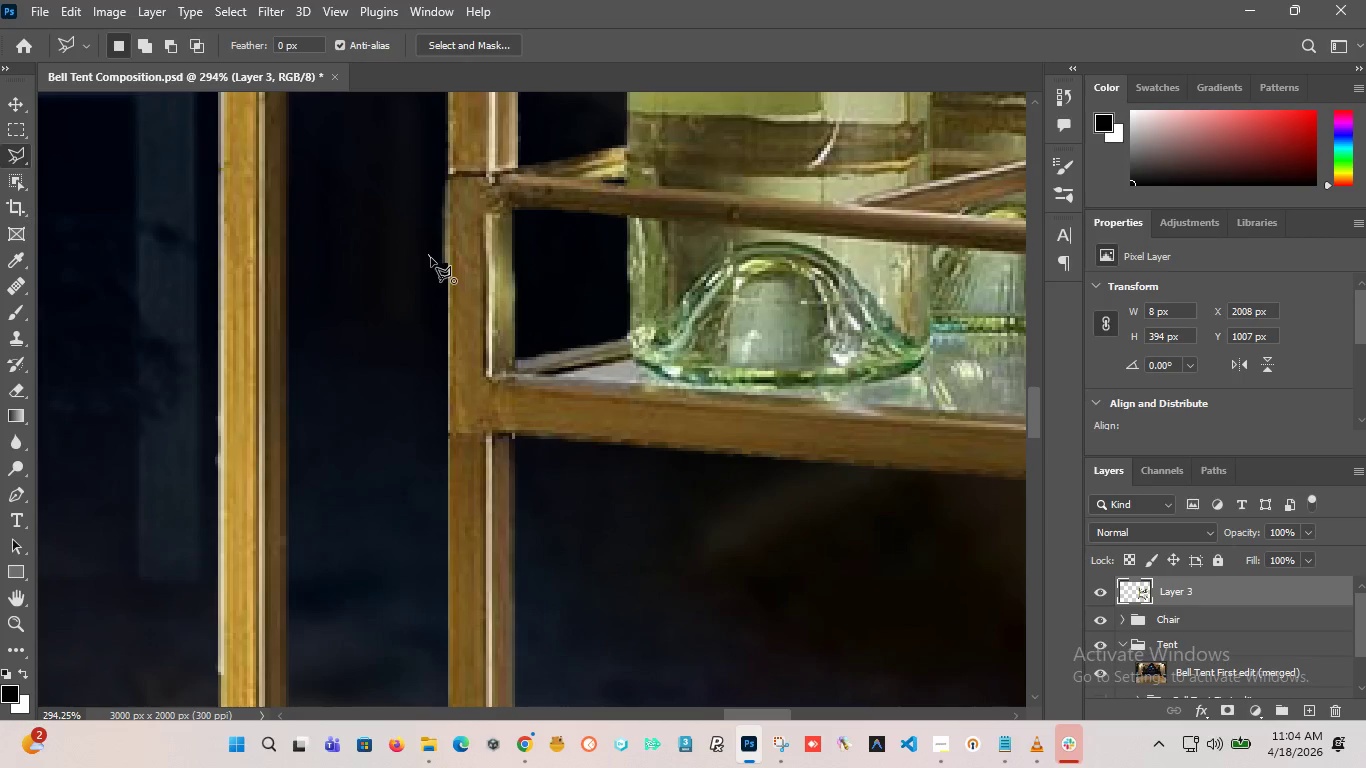 
hold_key(key=AltLeft, duration=4.55)
scroll: coordinate [478, 345], scroll_direction: down, amount: 18.0
 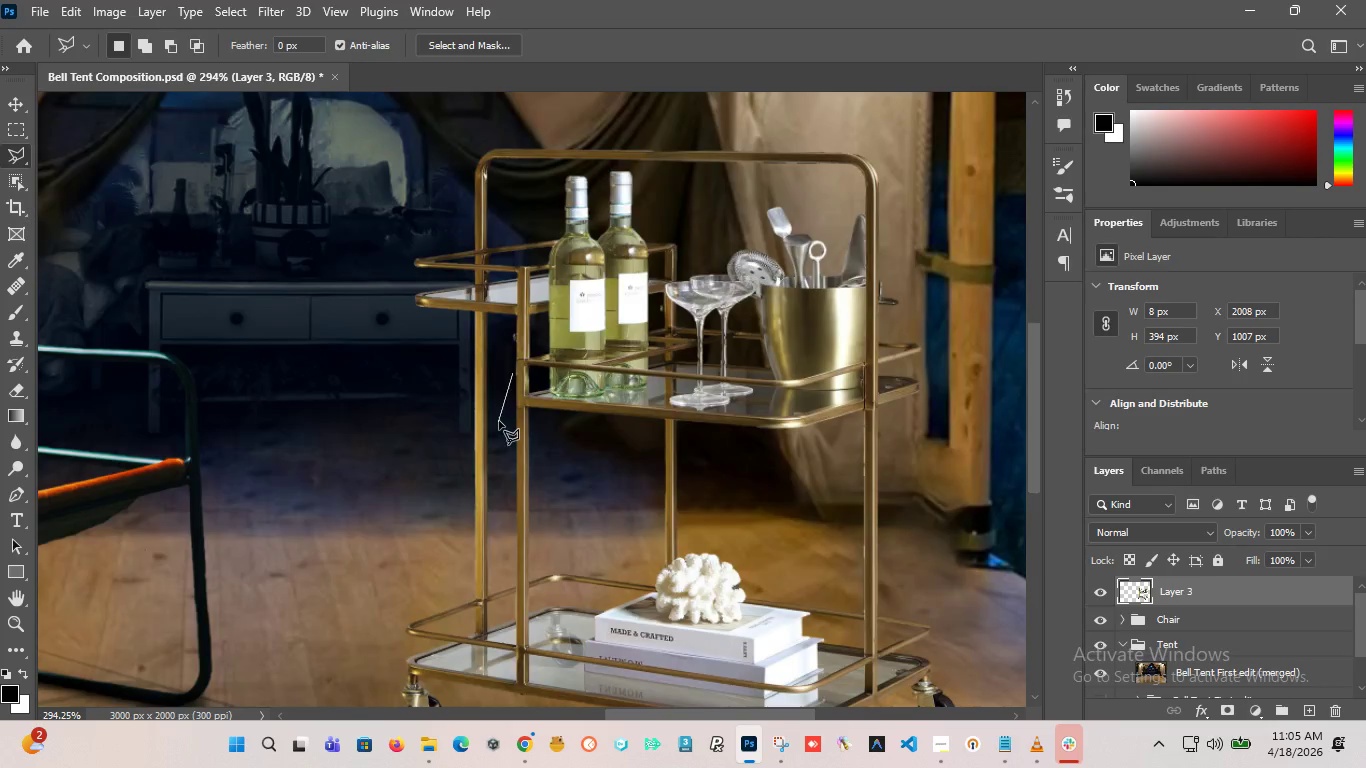 
scroll: coordinate [436, 269], scroll_direction: up, amount: 24.0
 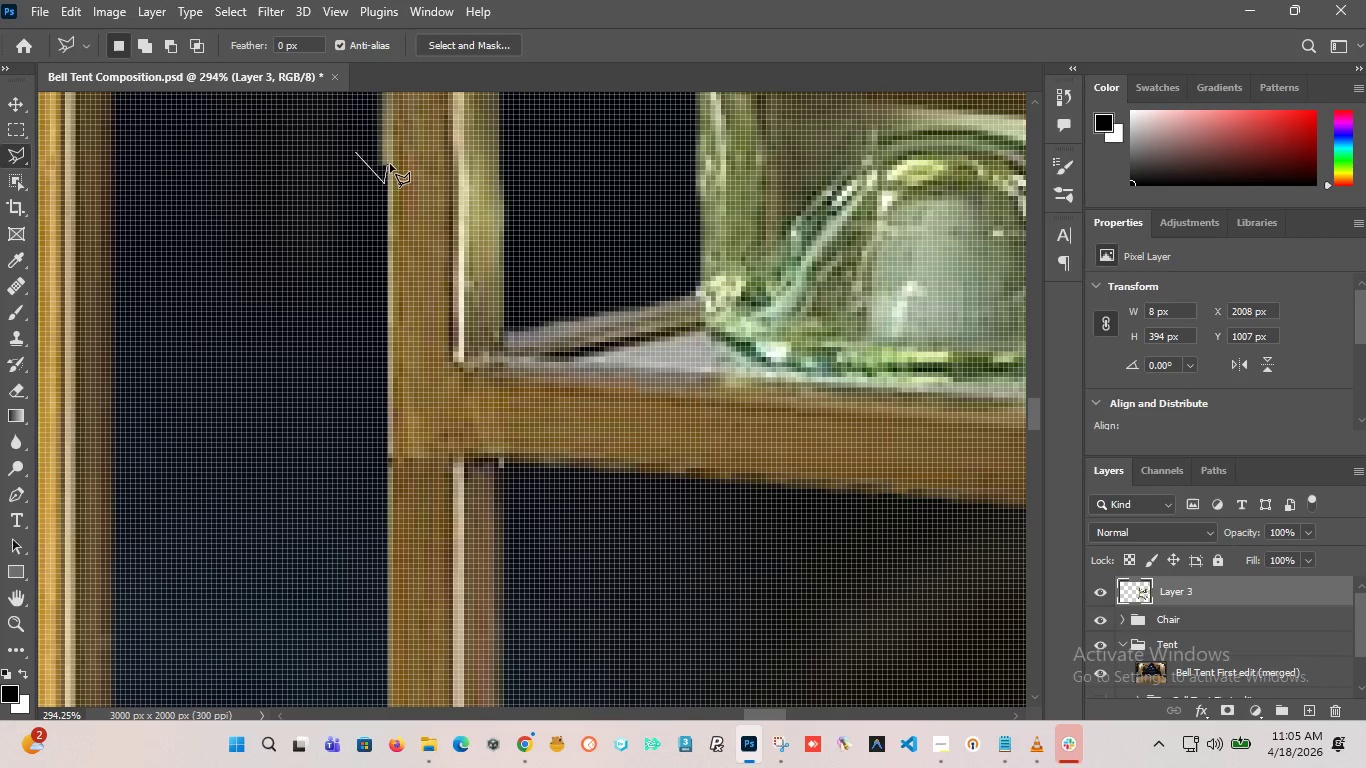 
wait(7.5)
 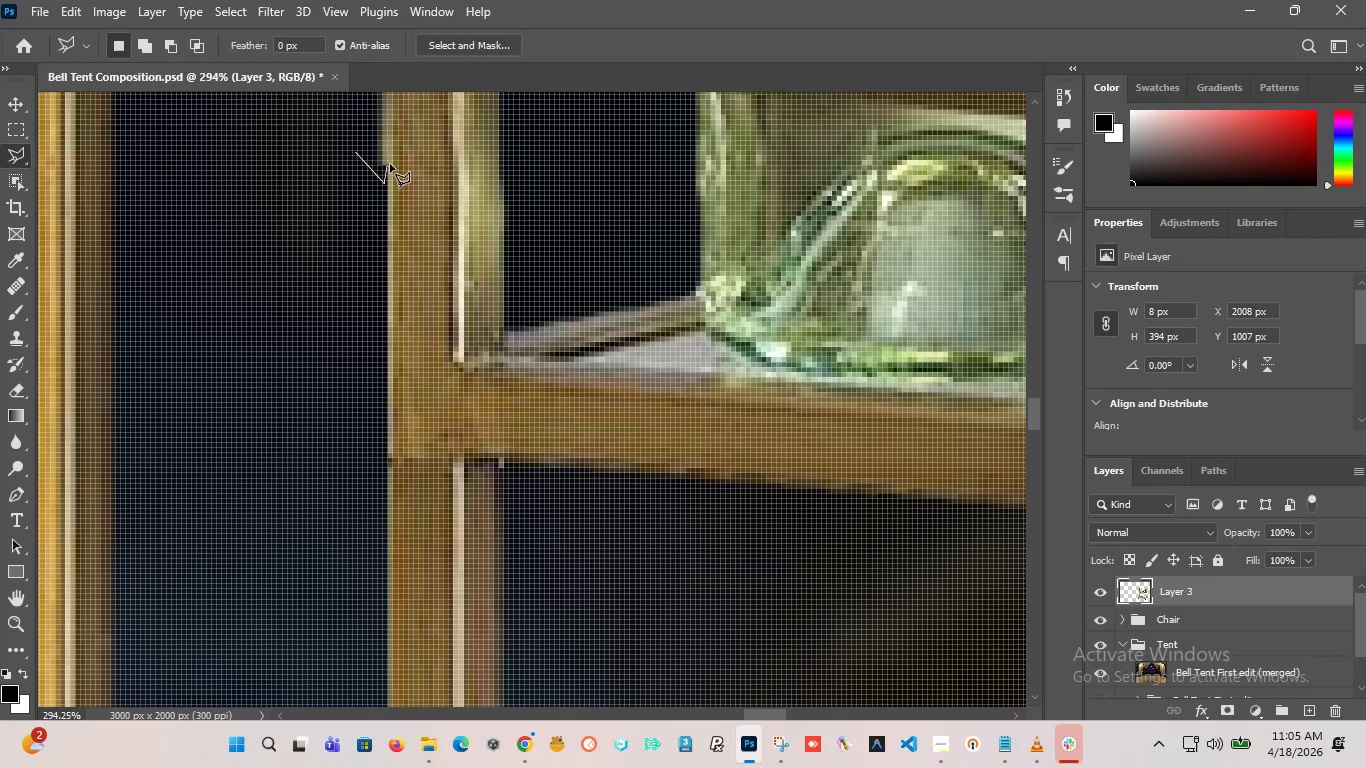 
left_click([386, 393])
 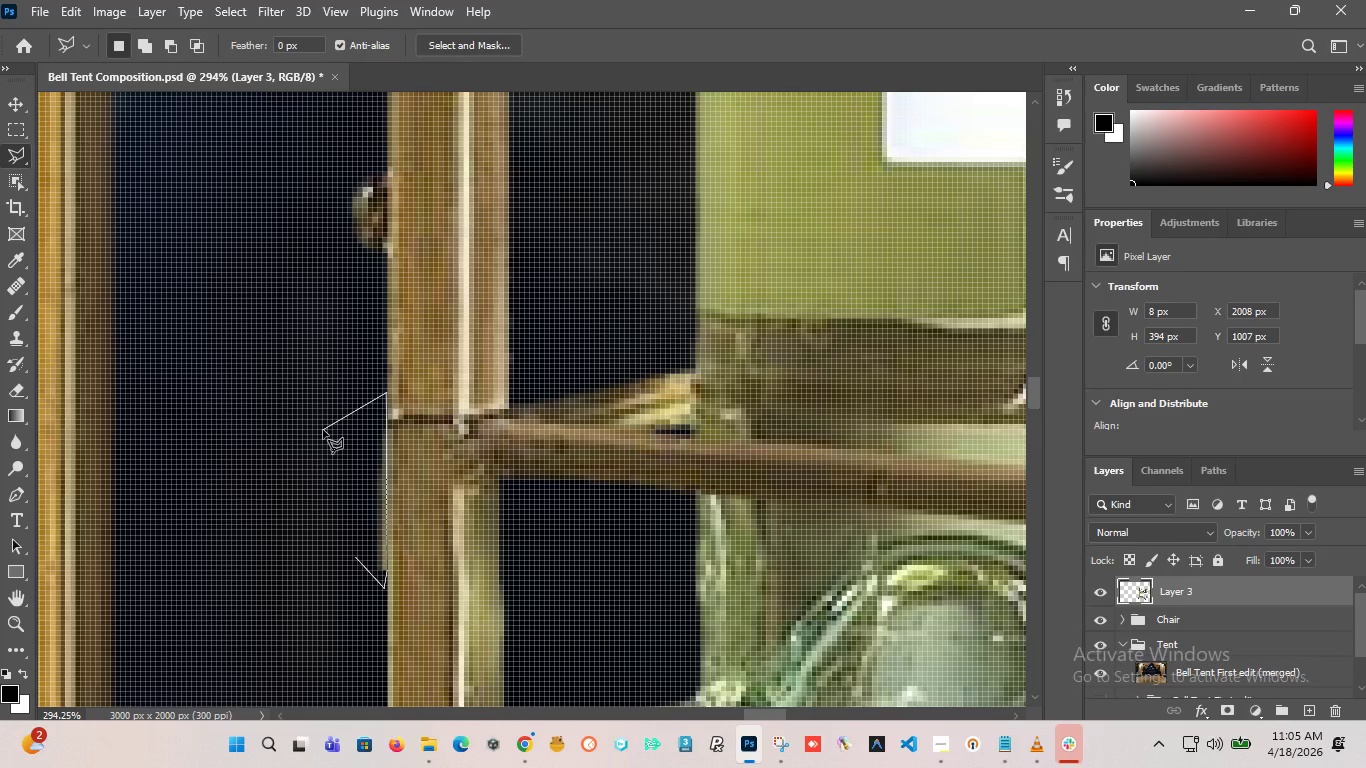 
left_click([323, 430])
 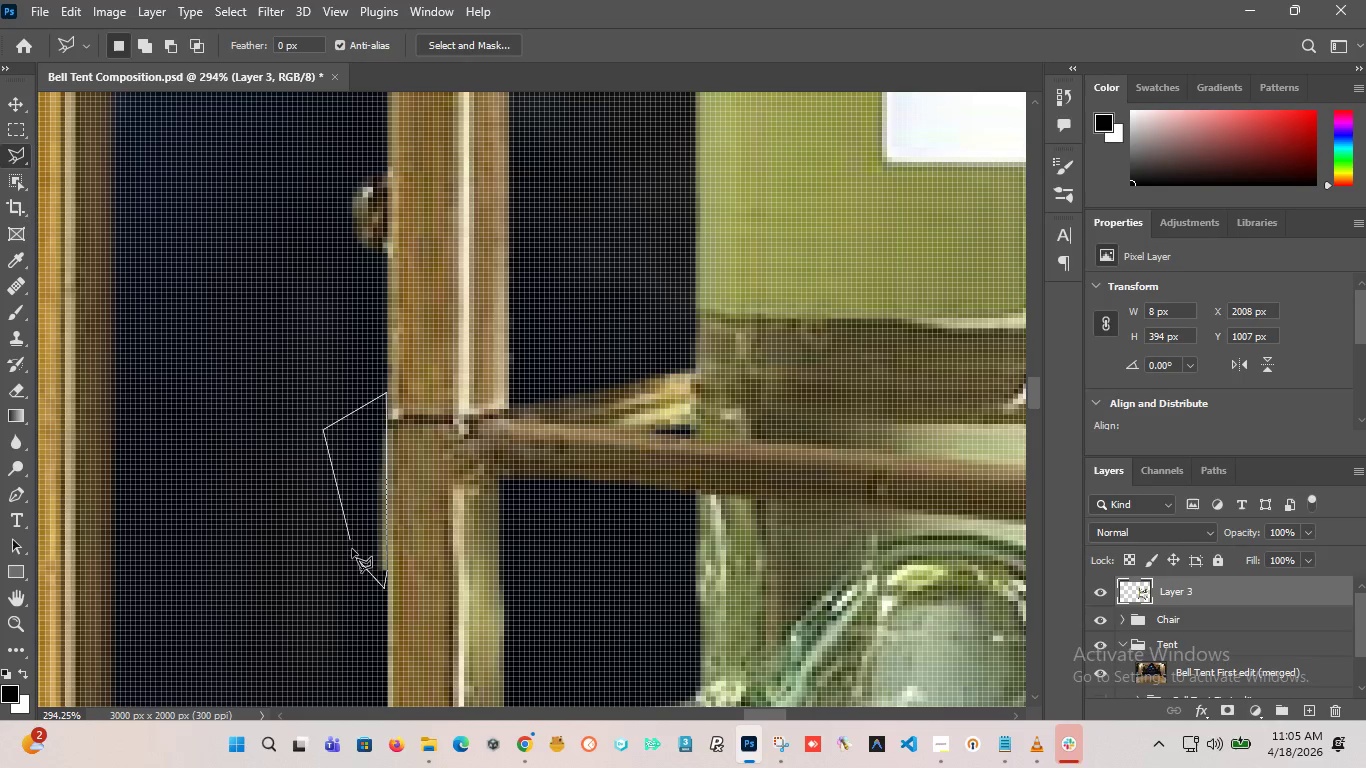 
left_click([356, 556])
 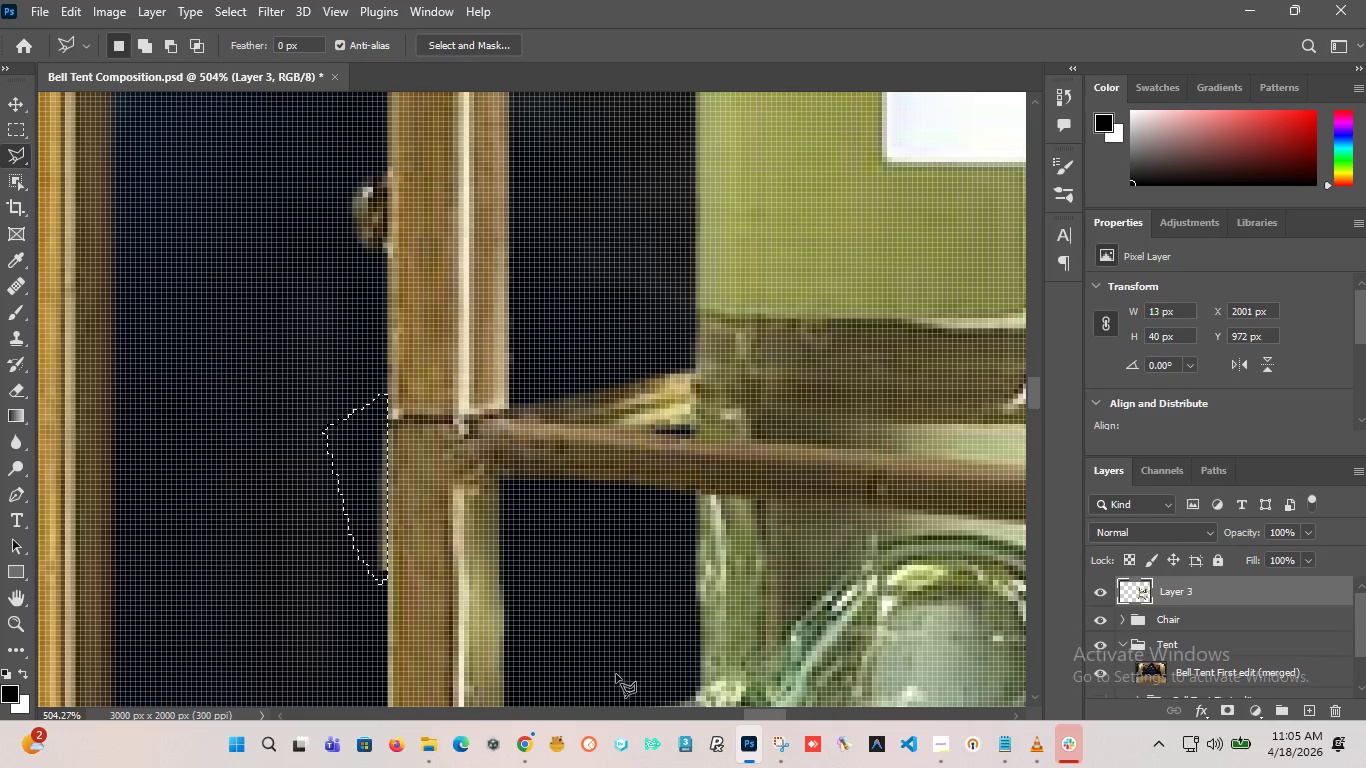 
key(Delete)
 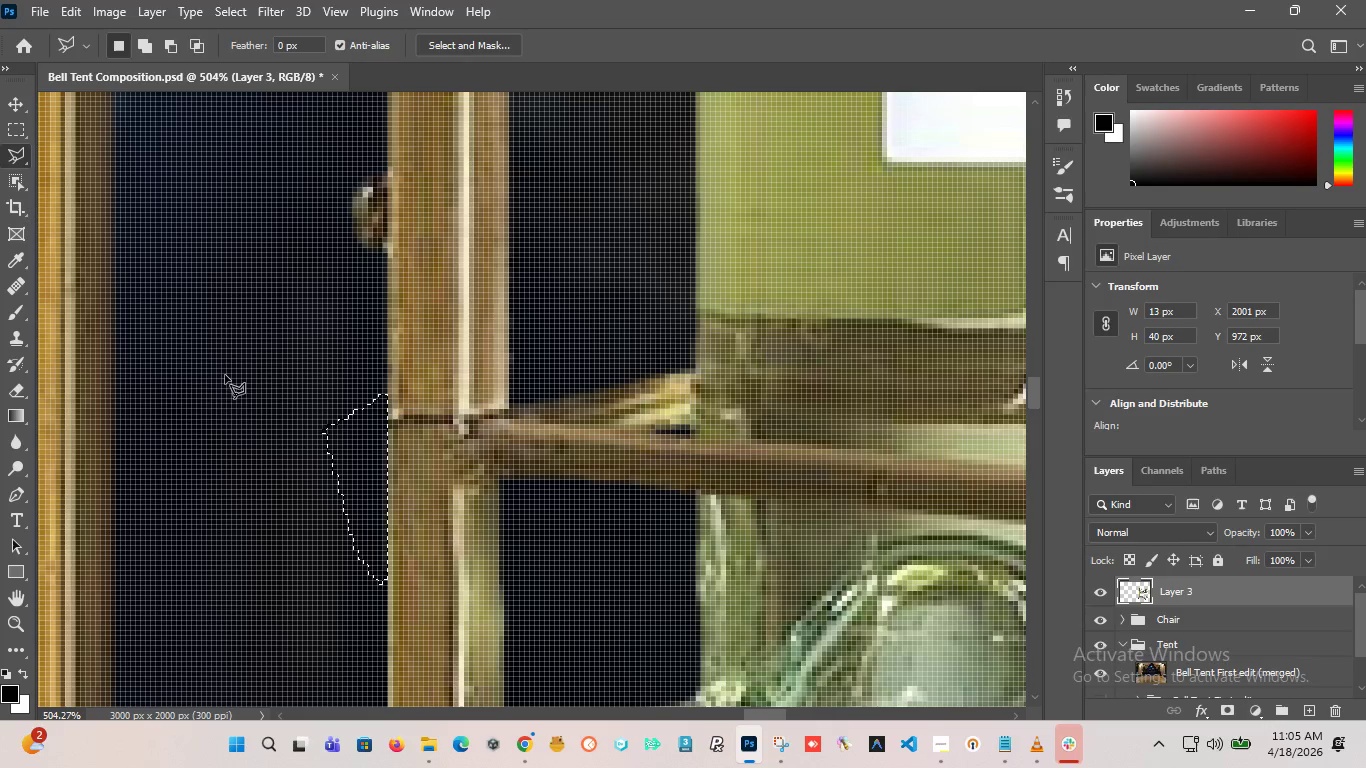 
key(Control+D)
 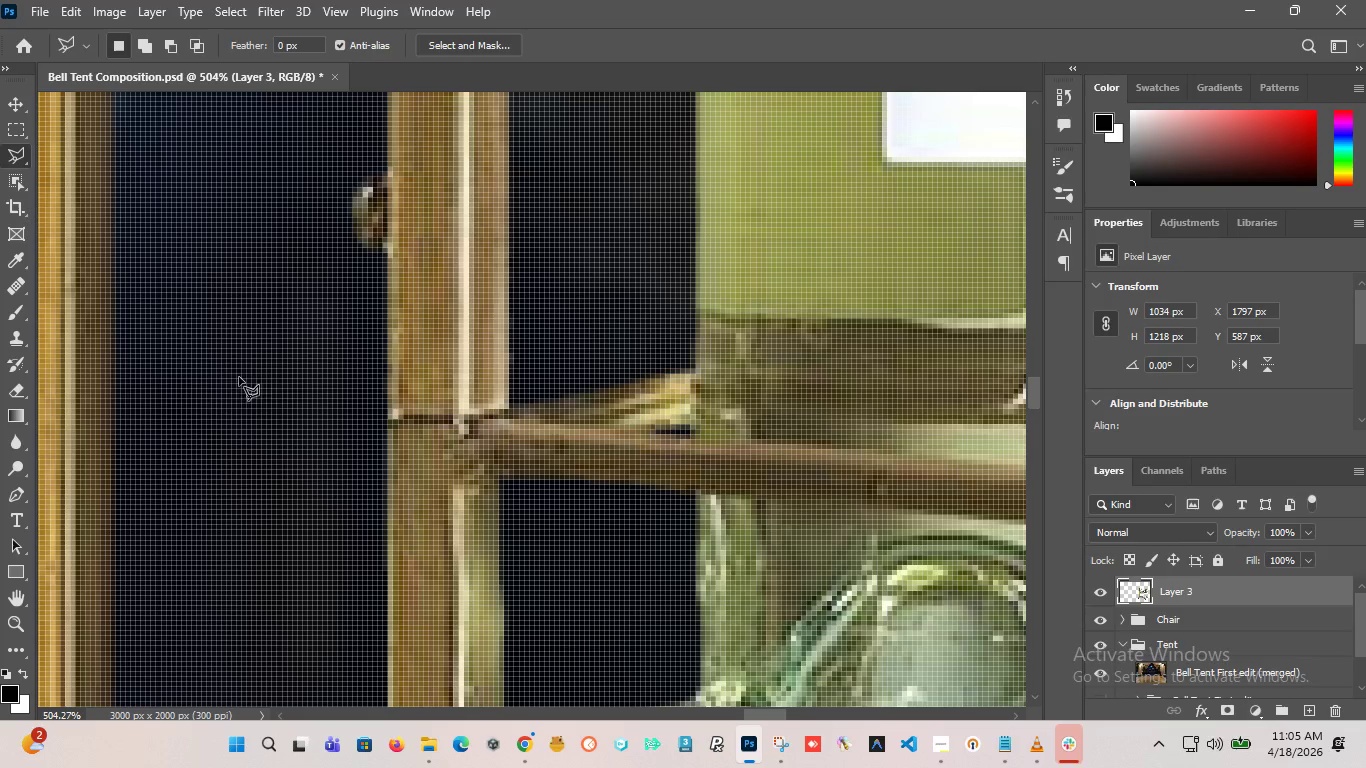 
hold_key(key=AltLeft, duration=2.47)
scroll: coordinate [332, 385], scroll_direction: down, amount: 29.0
 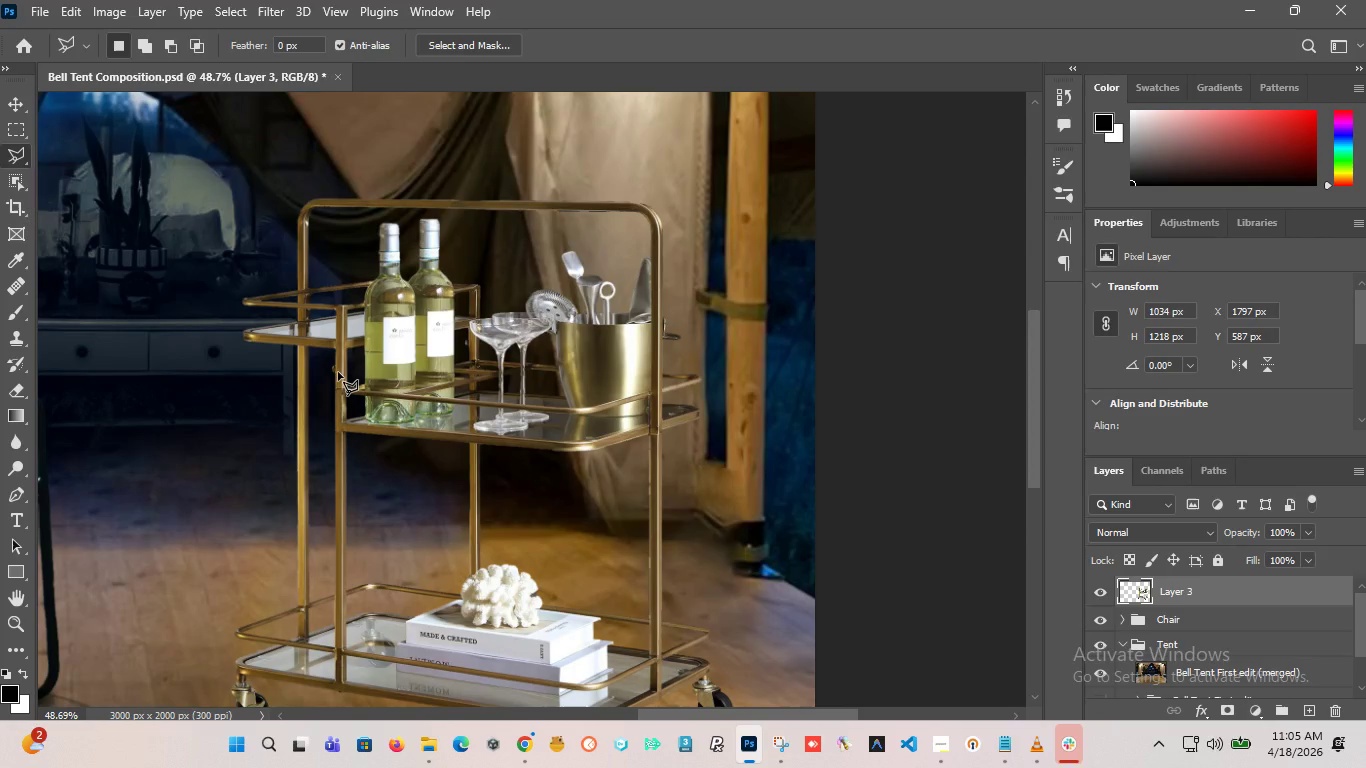 
wait(16.02)
 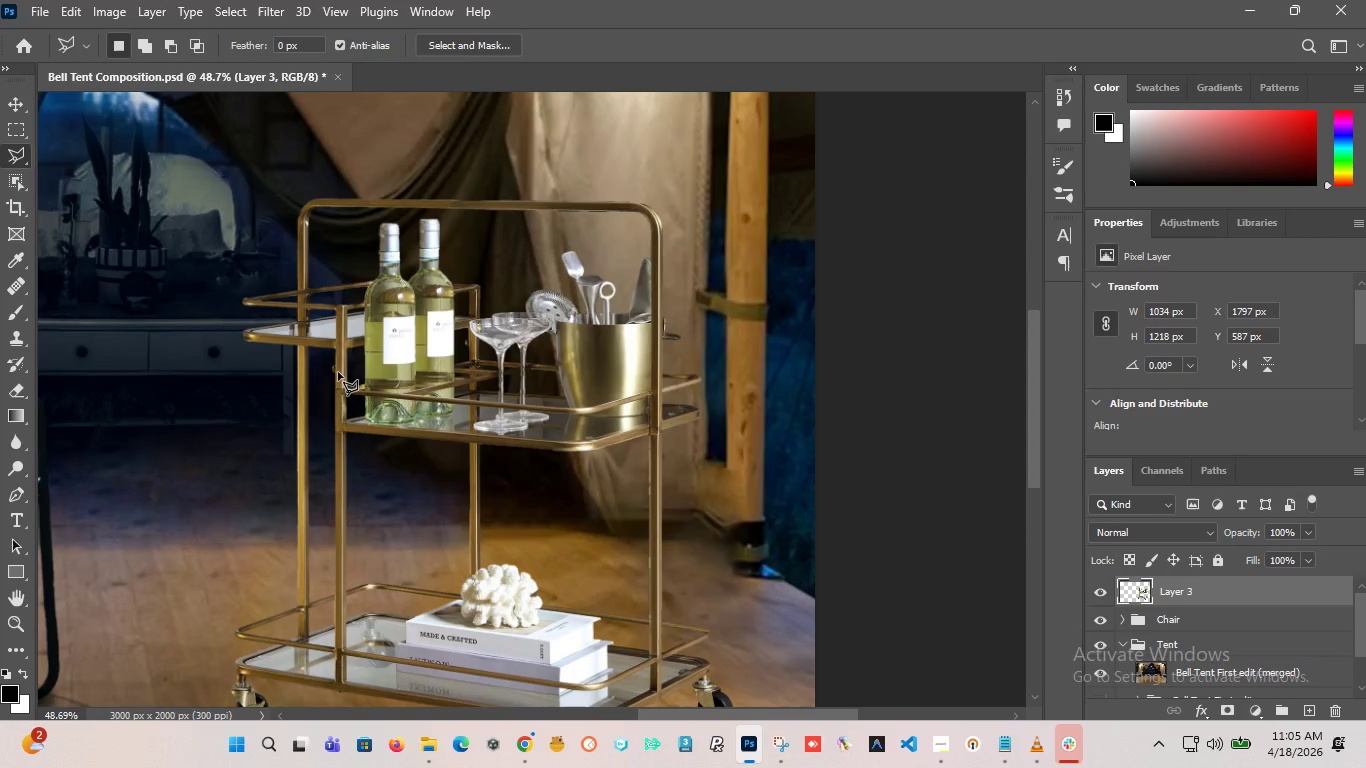 
hold_key(key=AltLeft, duration=13.08)
scroll: coordinate [360, 462], scroll_direction: up, amount: 23.0
 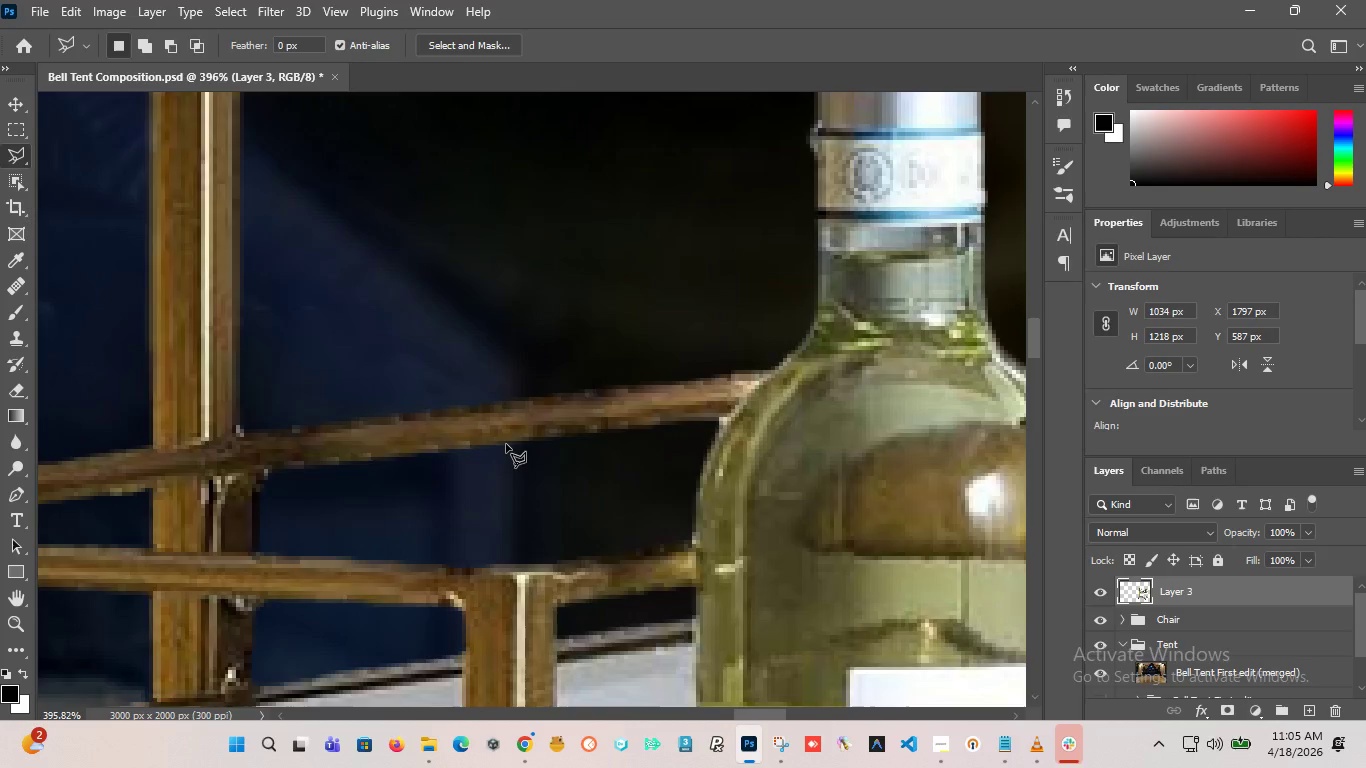 
scroll: coordinate [566, 482], scroll_direction: down, amount: 21.0
 